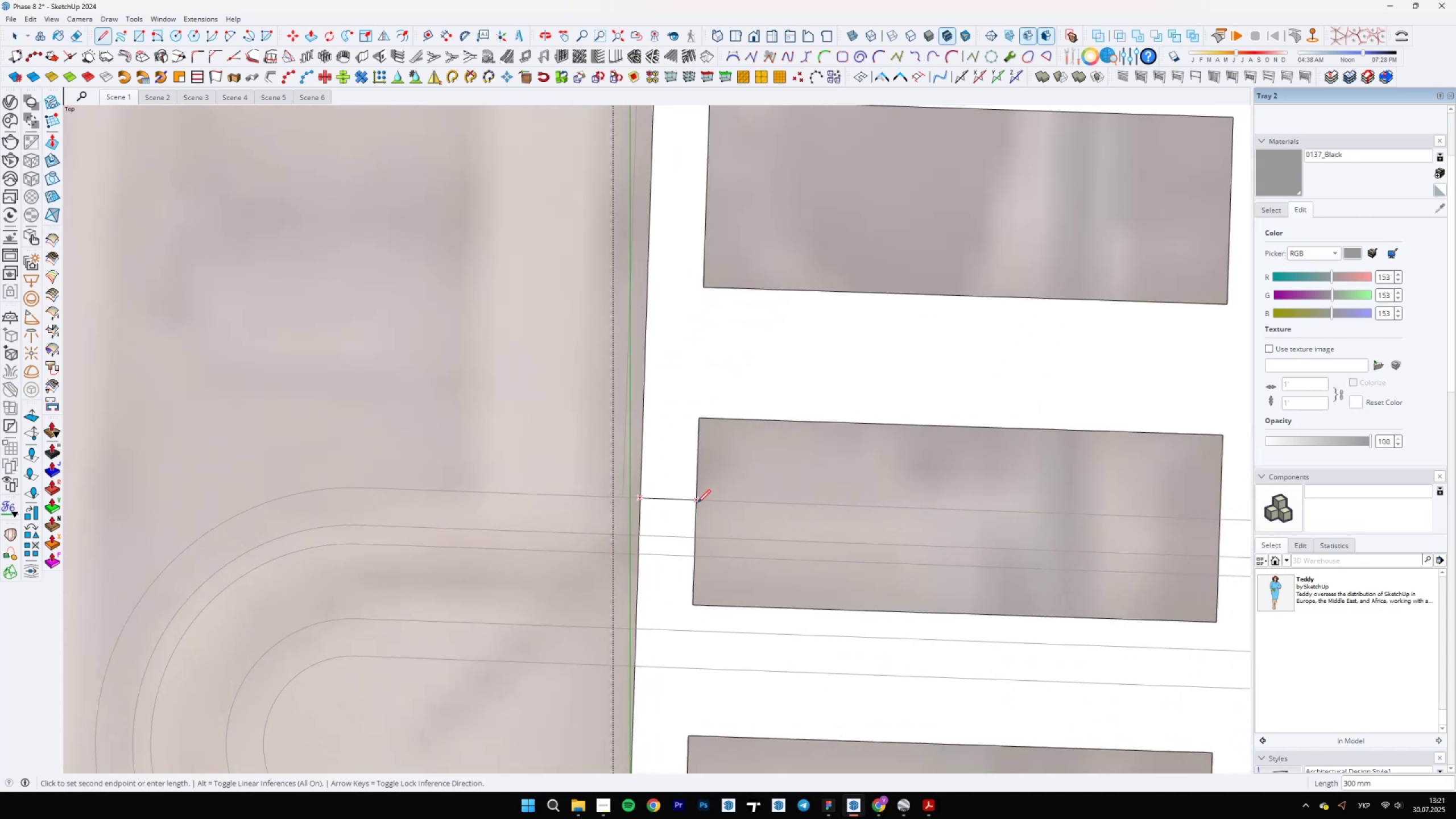 
left_click([697, 503])
 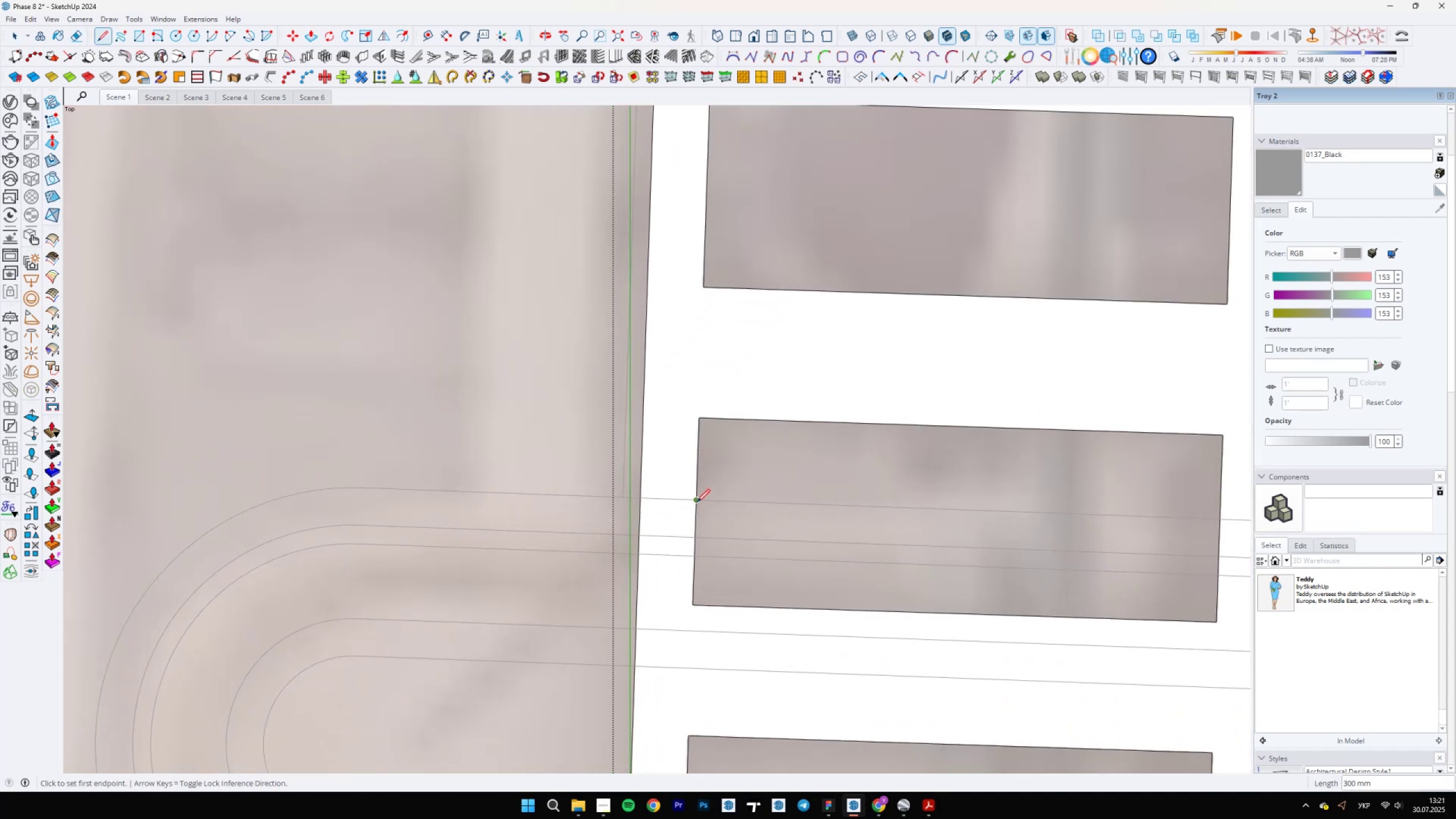 
scroll: coordinate [909, 525], scroll_direction: down, amount: 1.0
 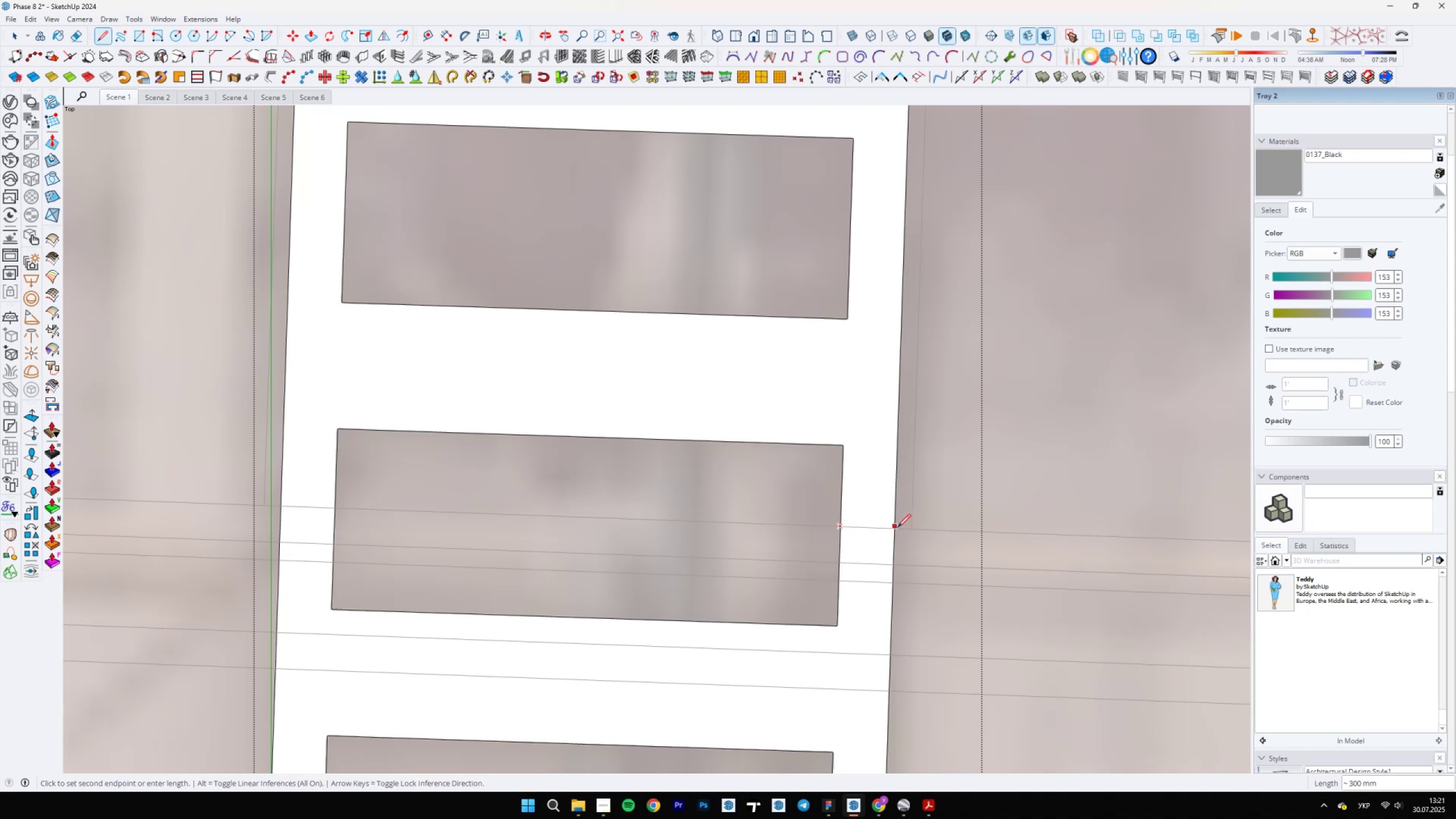 
left_click([896, 530])
 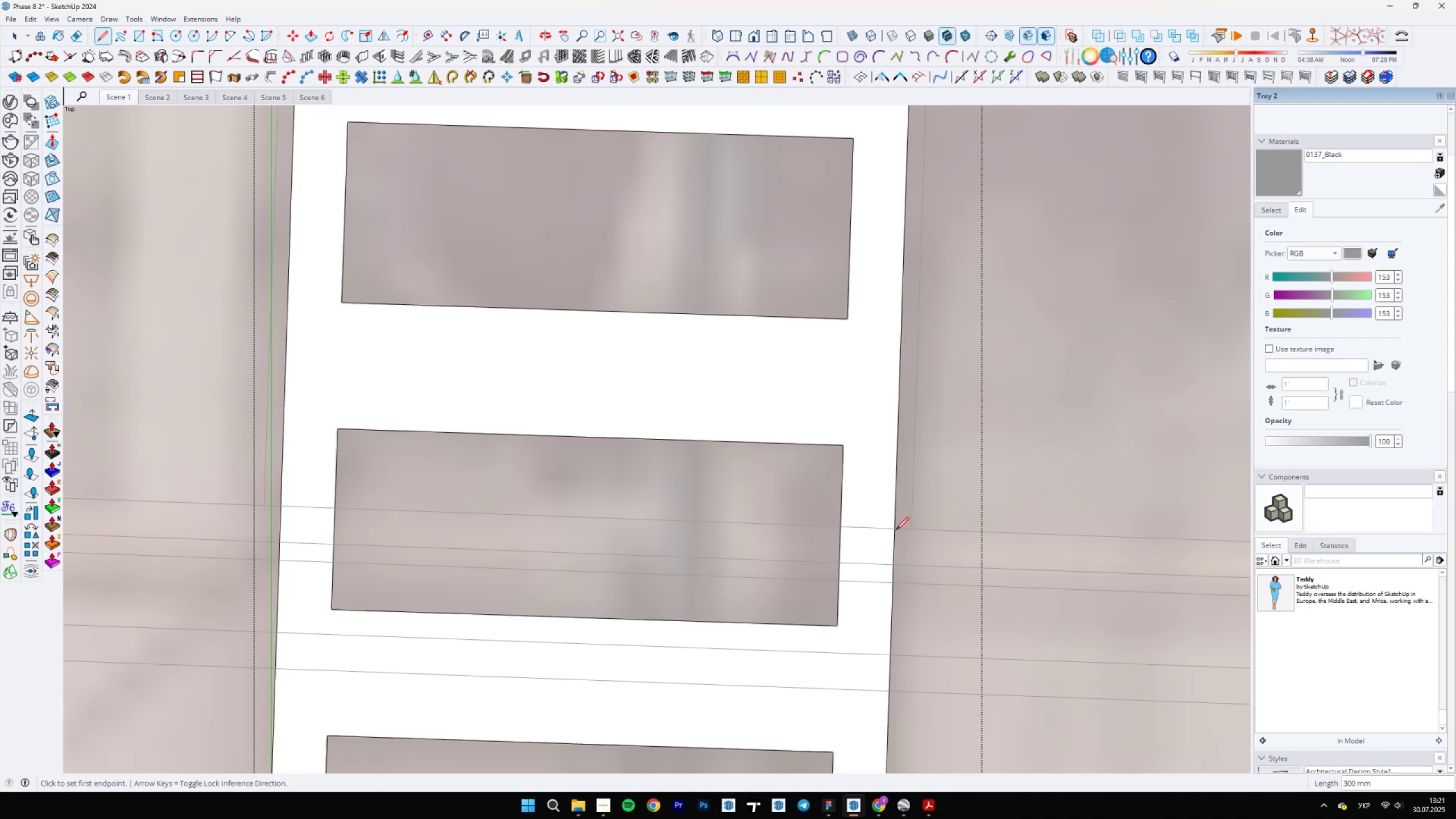 
scroll: coordinate [762, 407], scroll_direction: down, amount: 4.0
 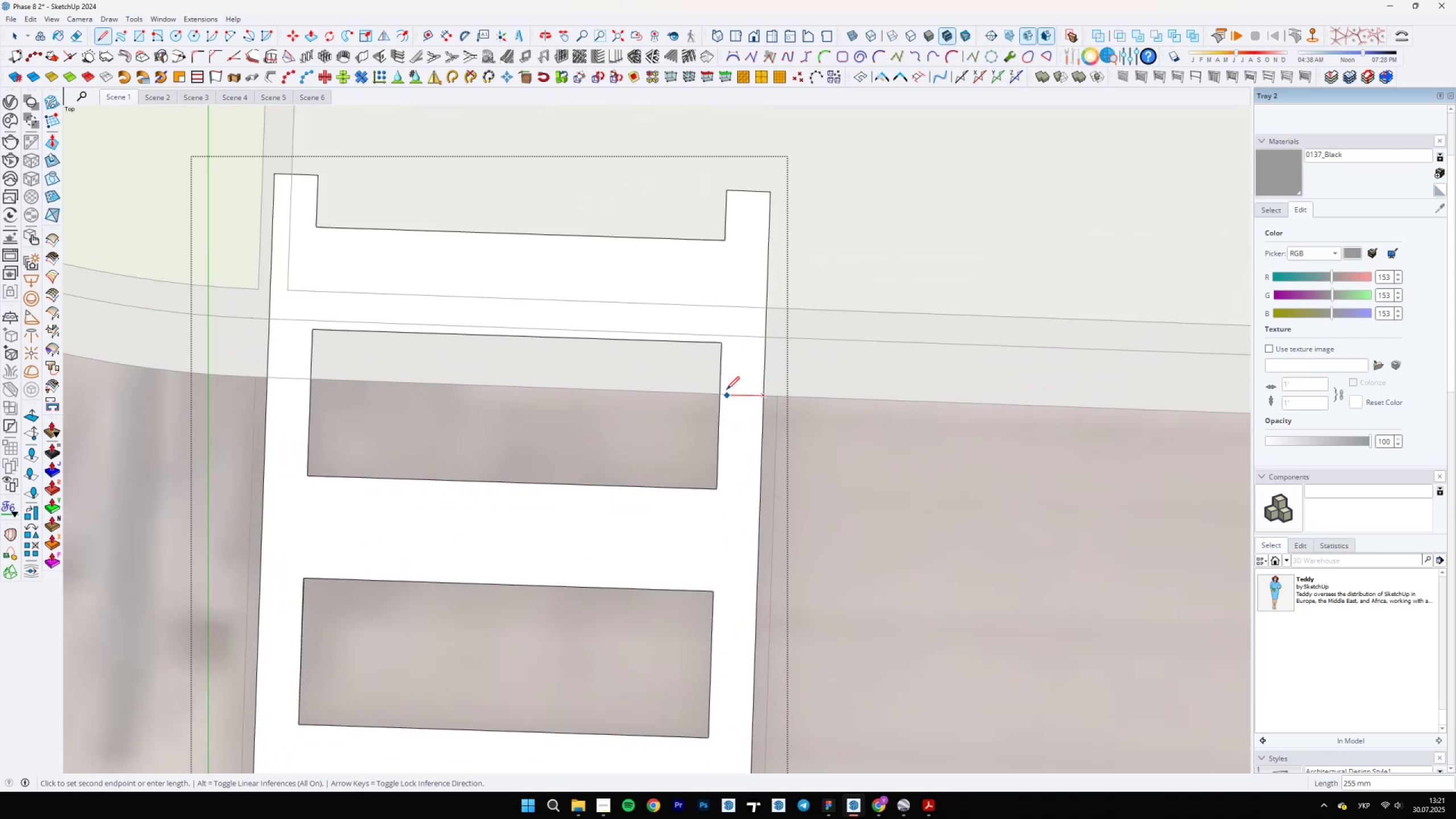 
left_click([721, 391])
 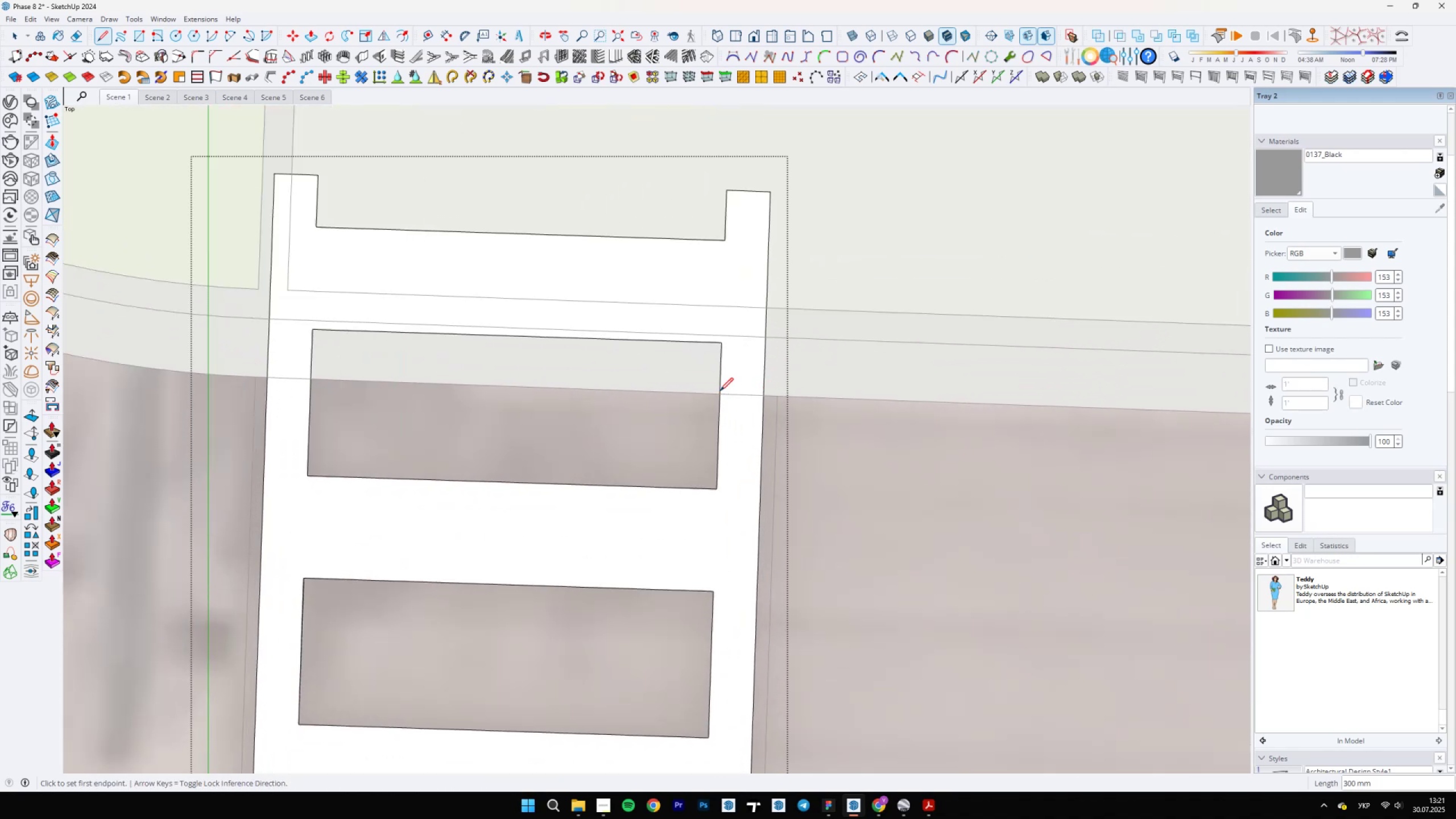 
scroll: coordinate [468, 437], scroll_direction: down, amount: 1.0
 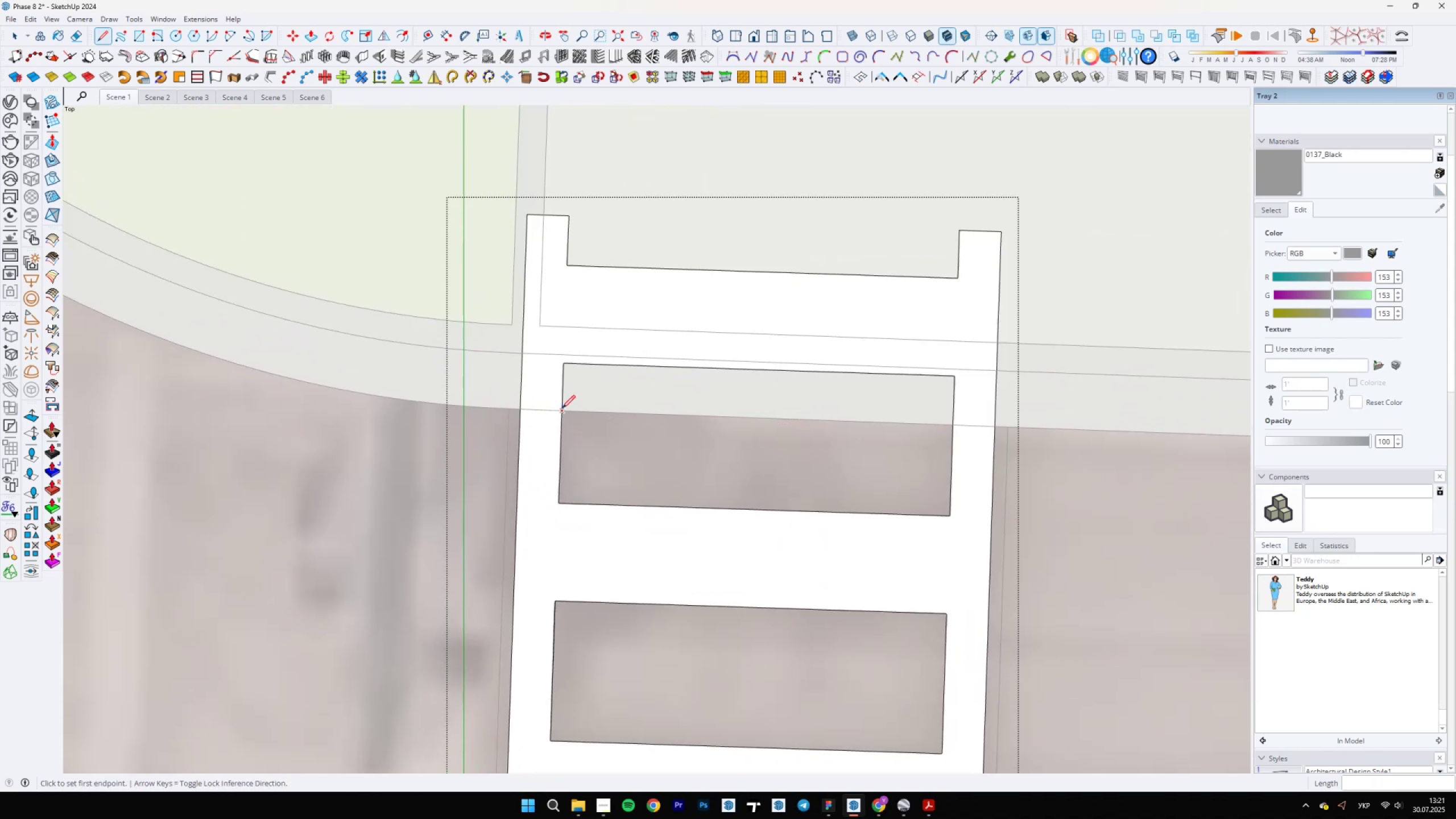 
left_click([564, 409])
 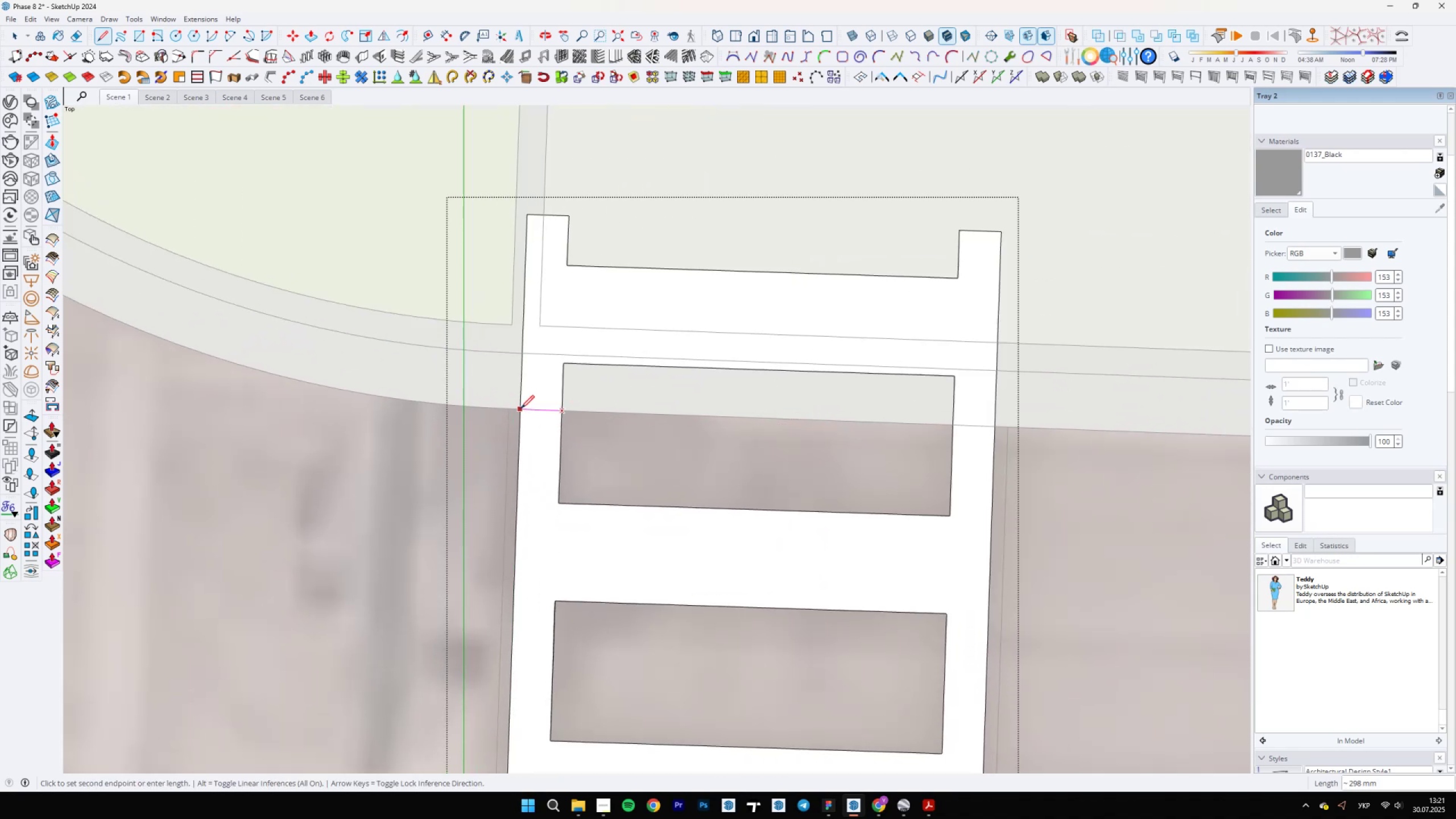 
left_click([523, 408])
 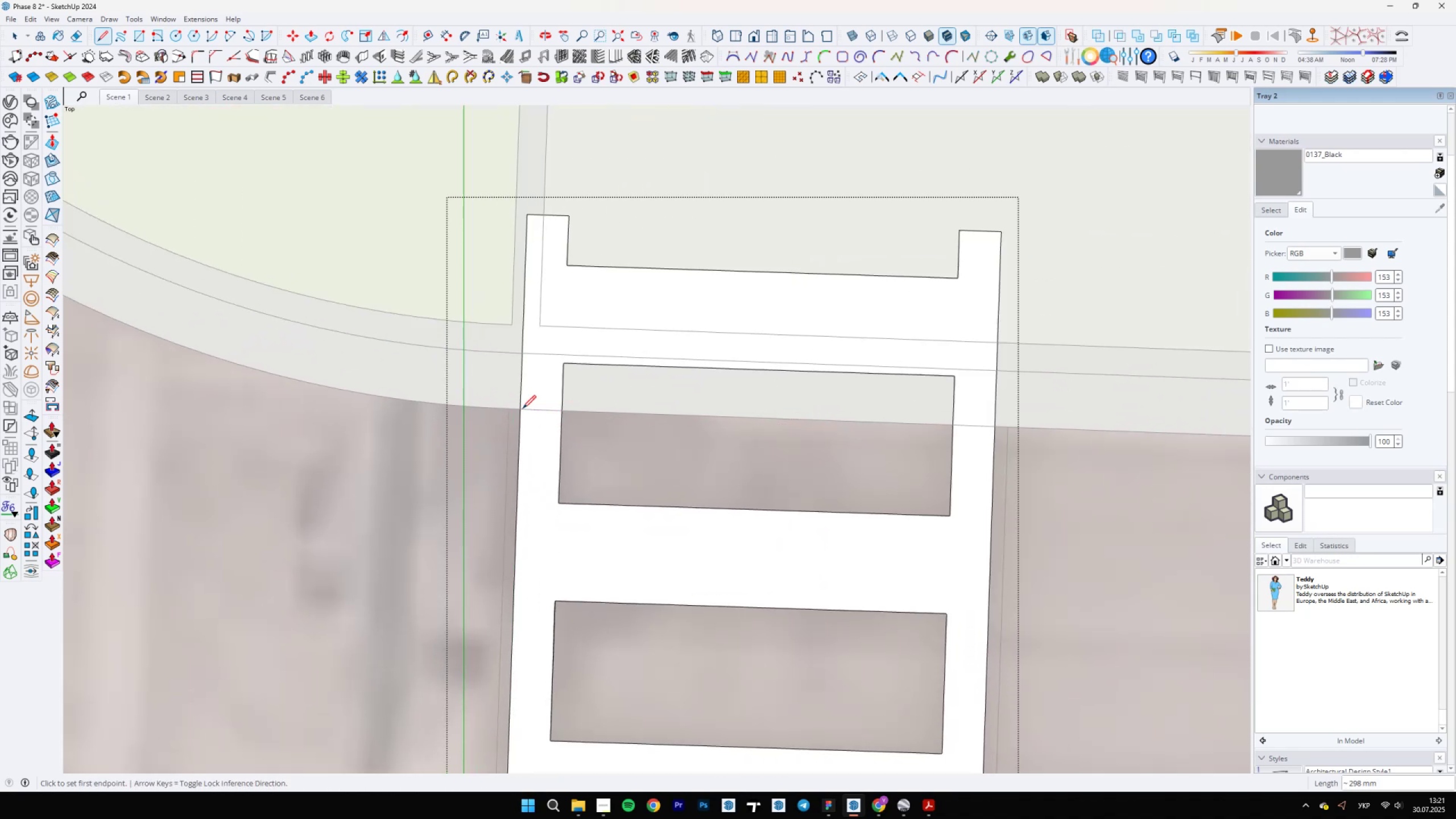 
scroll: coordinate [527, 413], scroll_direction: down, amount: 6.0
 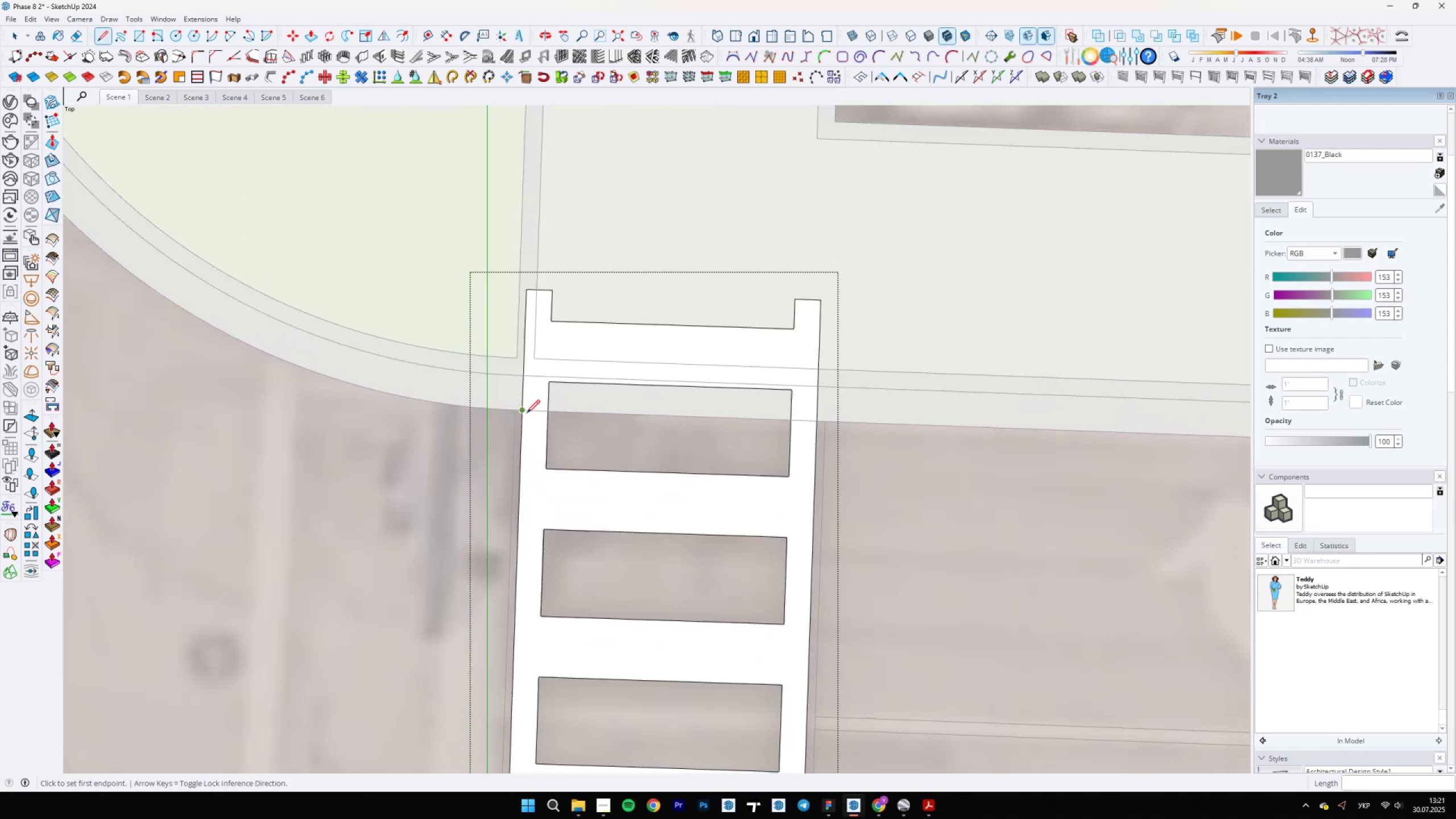 
key(E)
 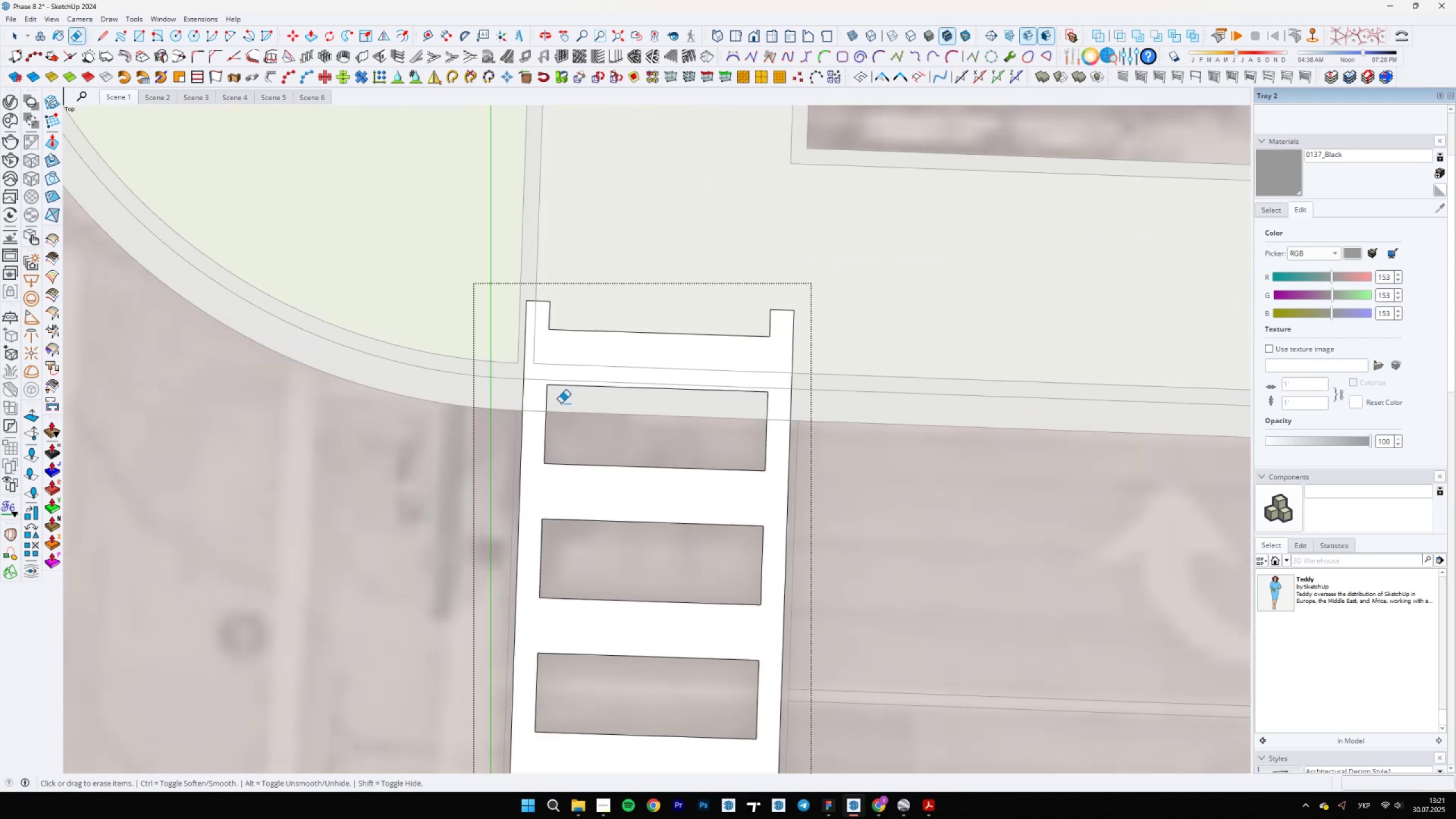 
key(Backslash)
 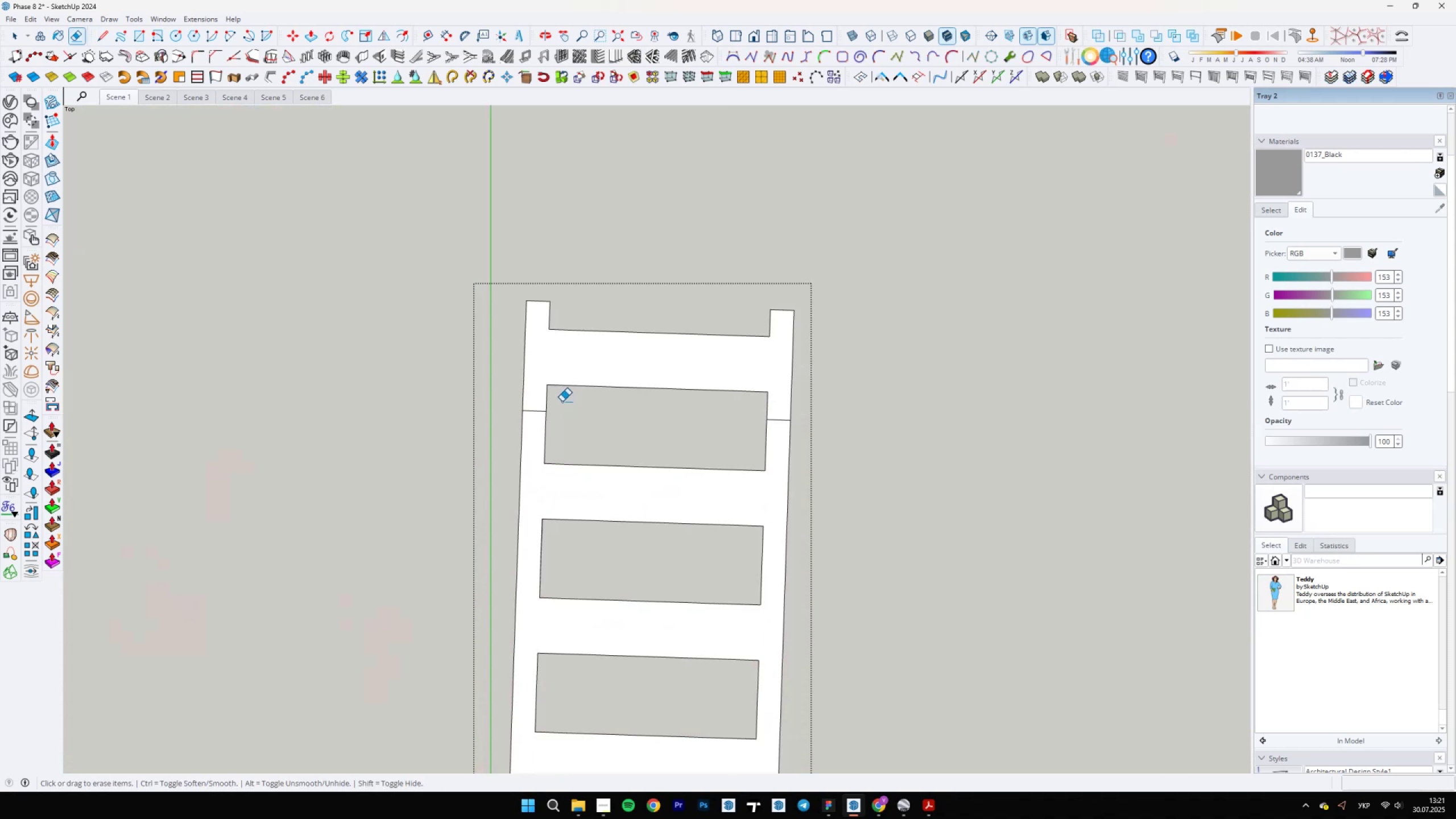 
scroll: coordinate [562, 402], scroll_direction: down, amount: 5.0
 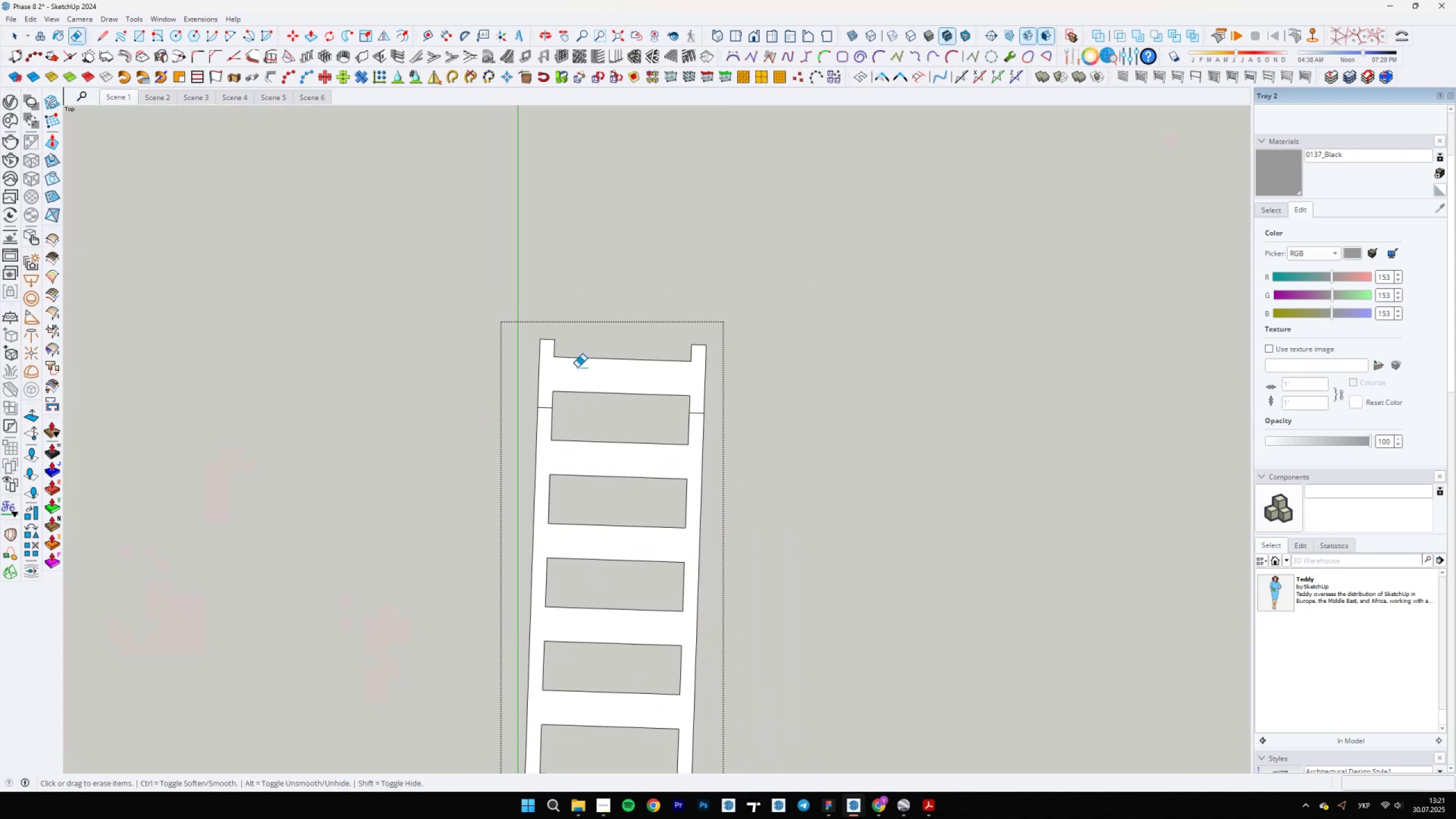 
left_click_drag(start_coordinate=[565, 409], to_coordinate=[514, 387])
 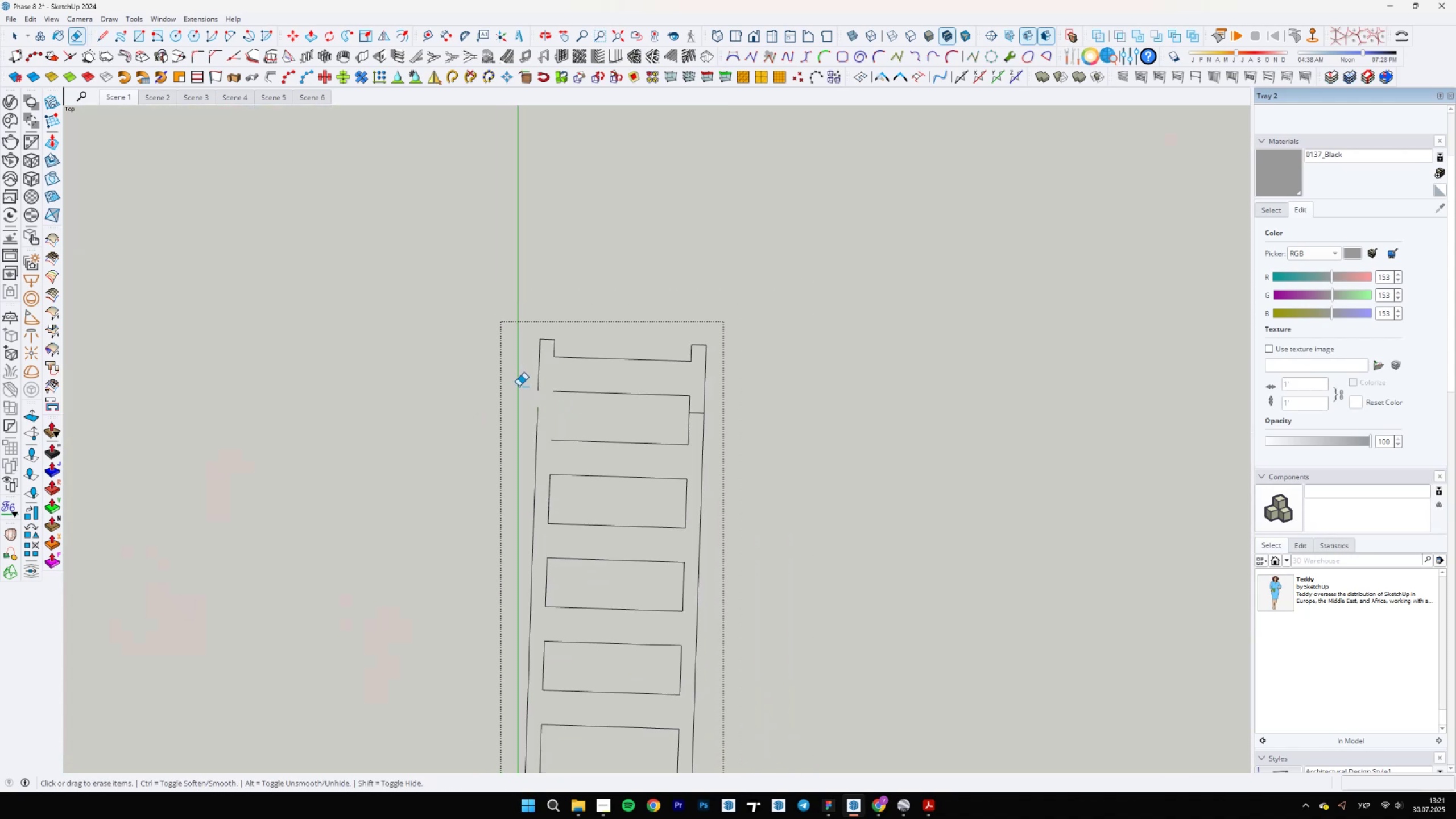 
key(Control+ControlLeft)
 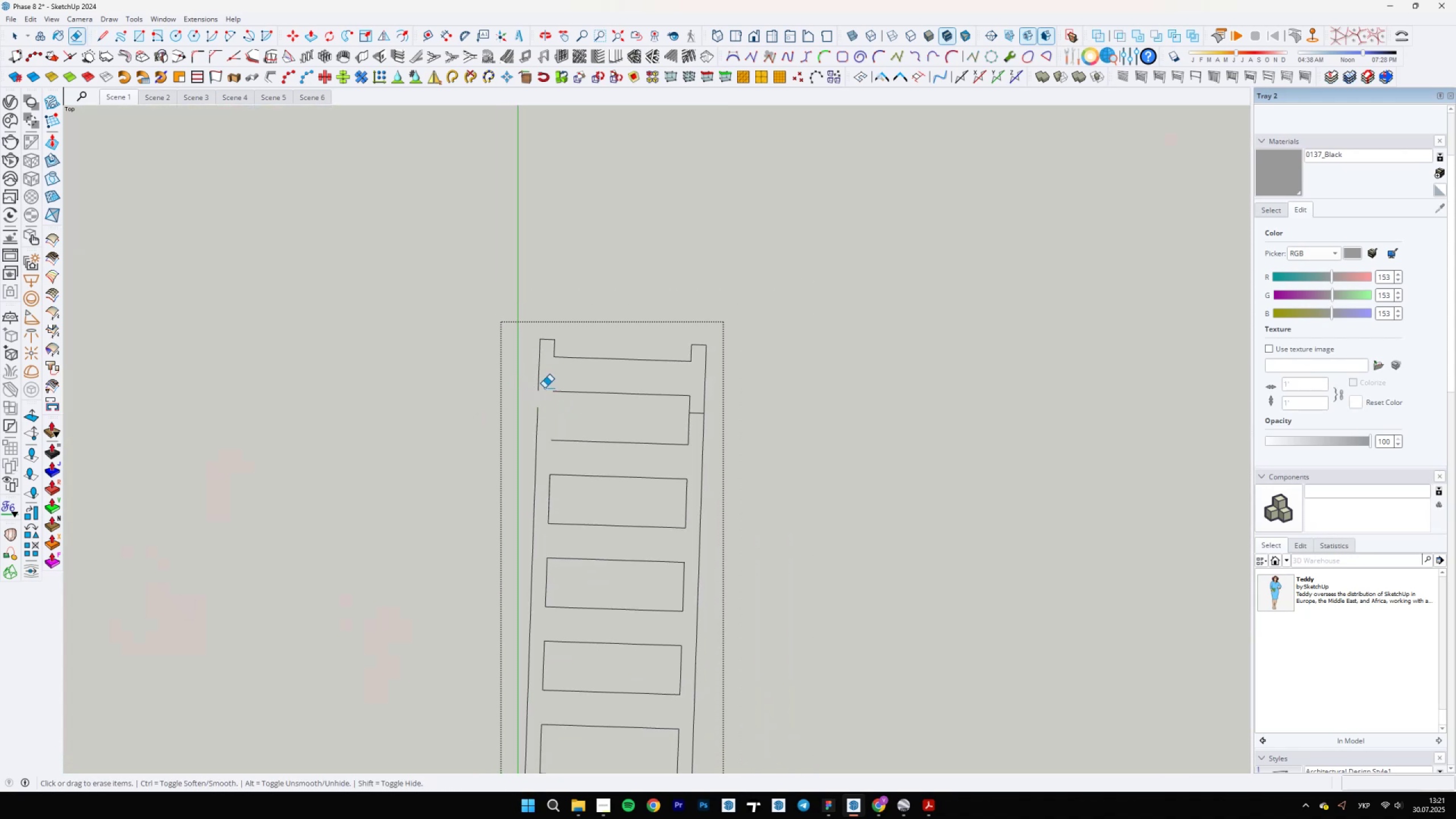 
key(Control+Z)
 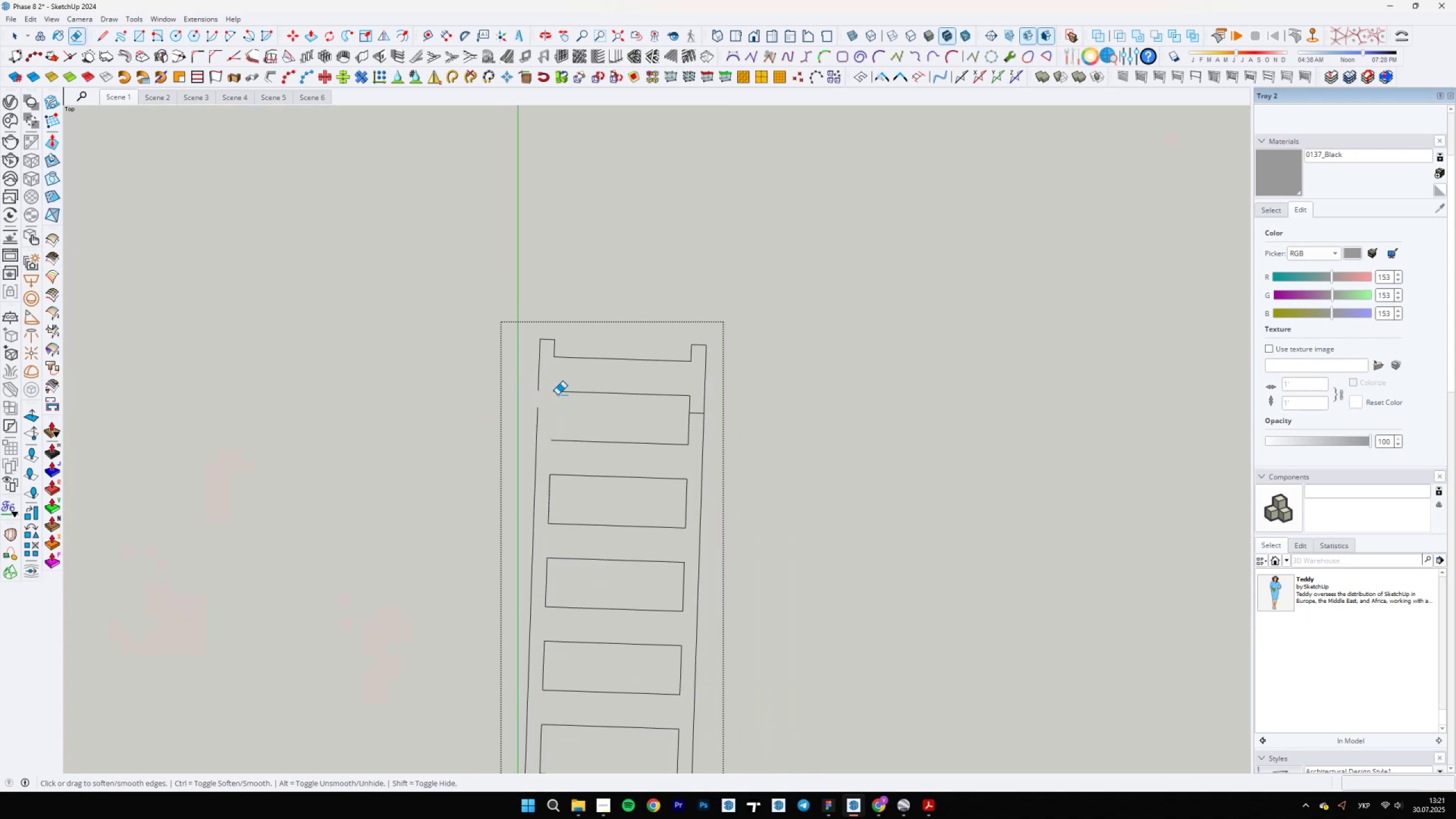 
left_click_drag(start_coordinate=[561, 397], to_coordinate=[528, 392])
 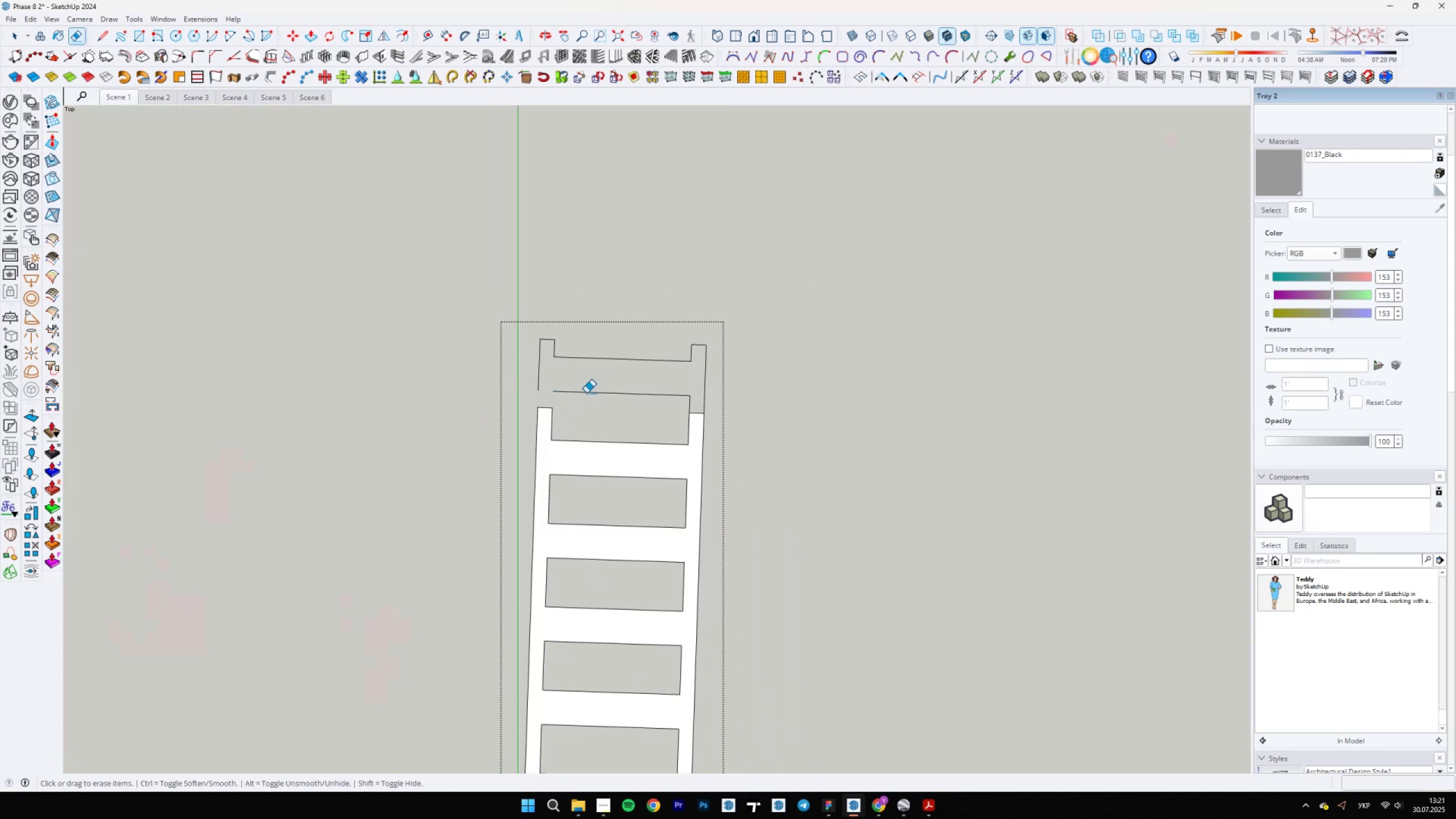 
left_click_drag(start_coordinate=[647, 402], to_coordinate=[737, 396])
 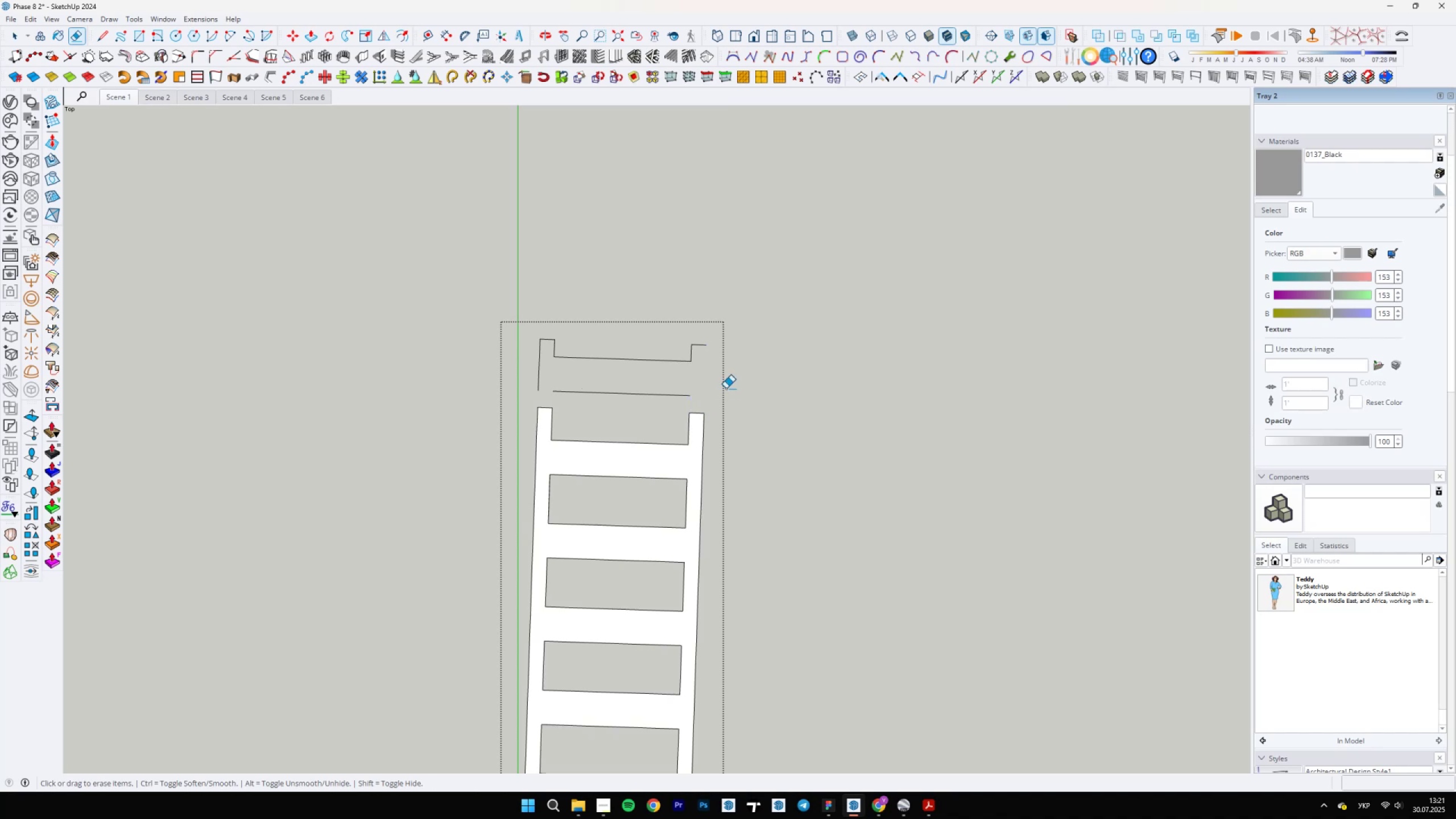 
key(Space)
 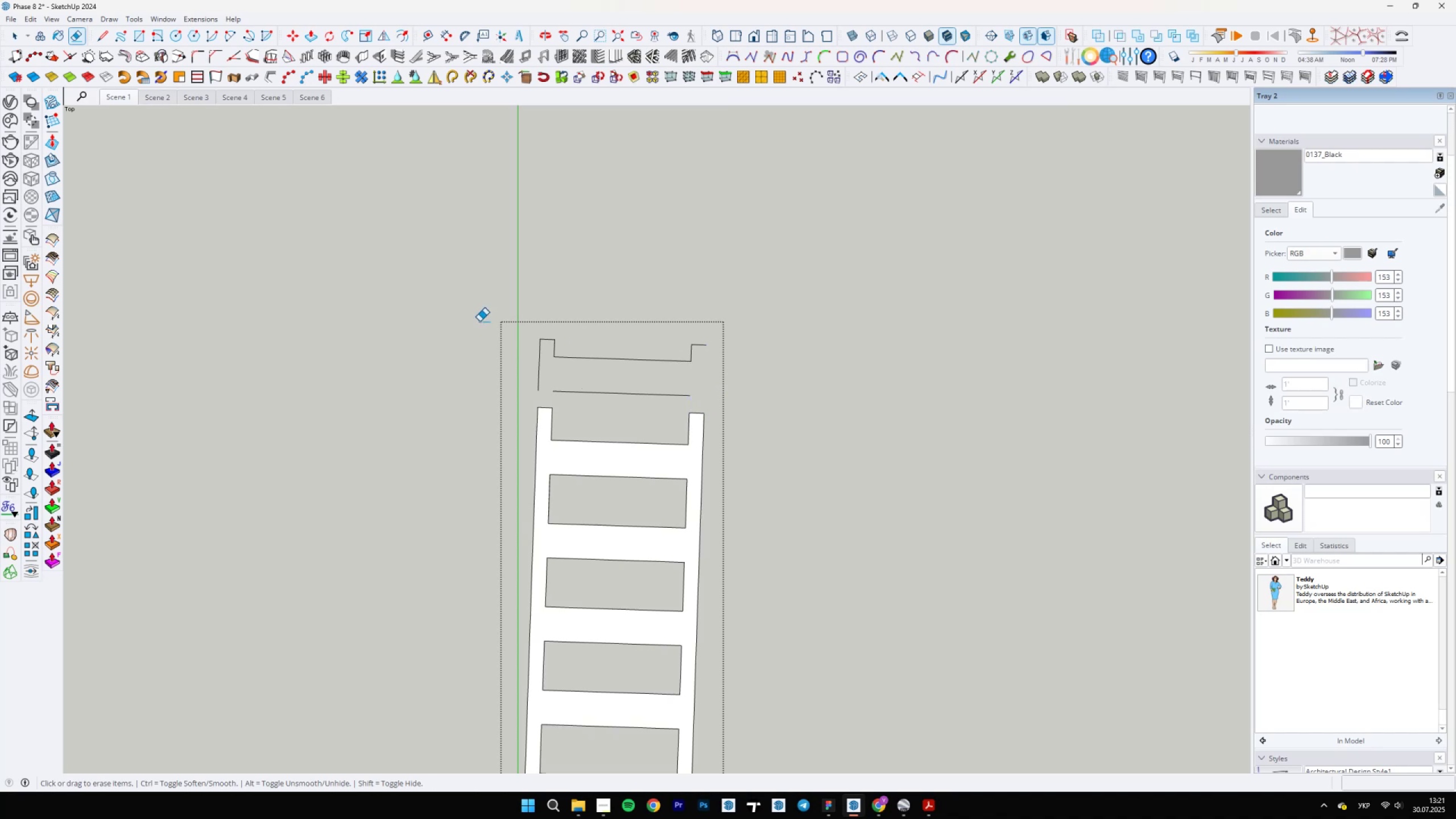 
left_click_drag(start_coordinate=[452, 303], to_coordinate=[741, 398])
 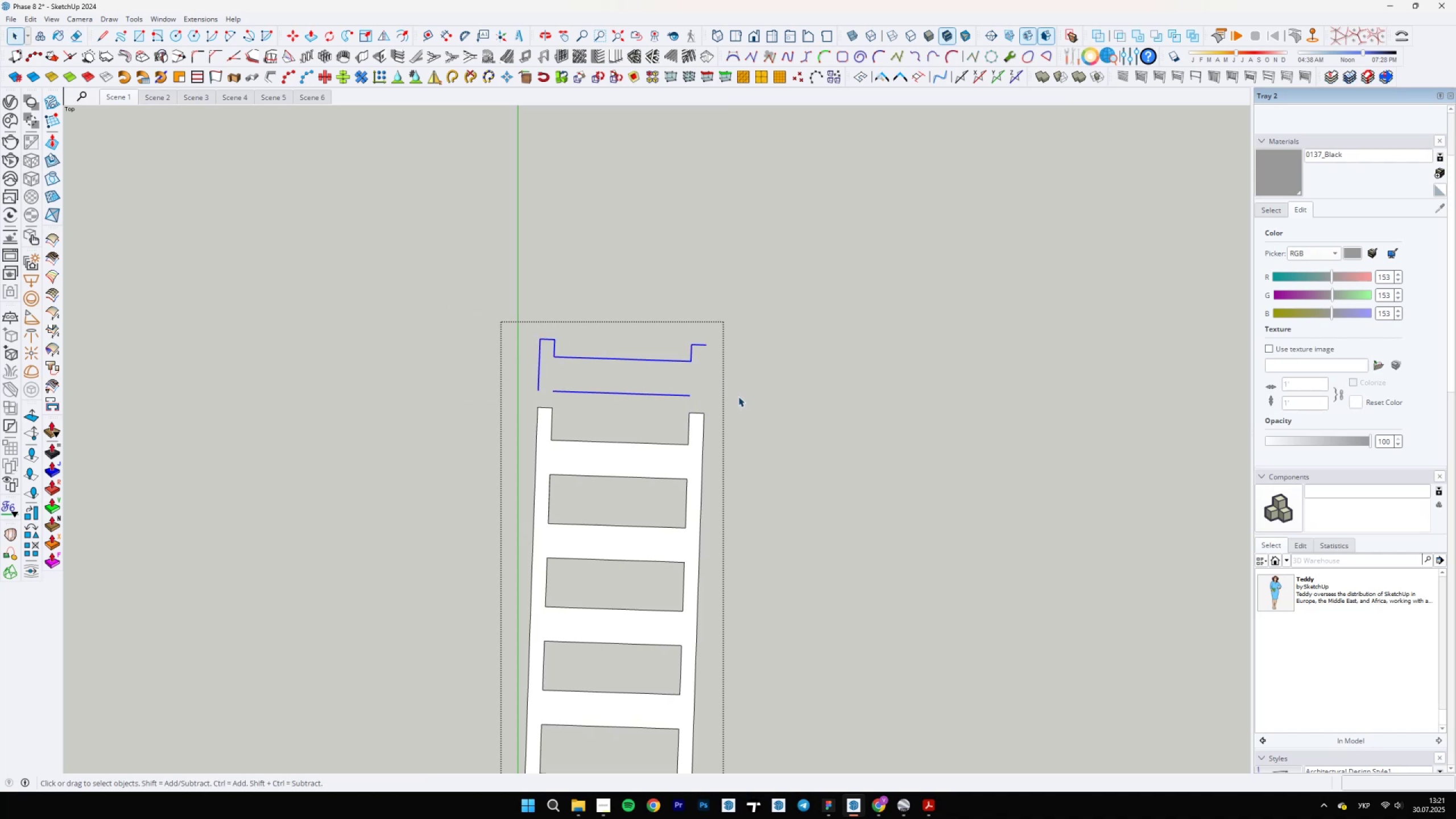 
scroll: coordinate [703, 297], scroll_direction: down, amount: 13.0
 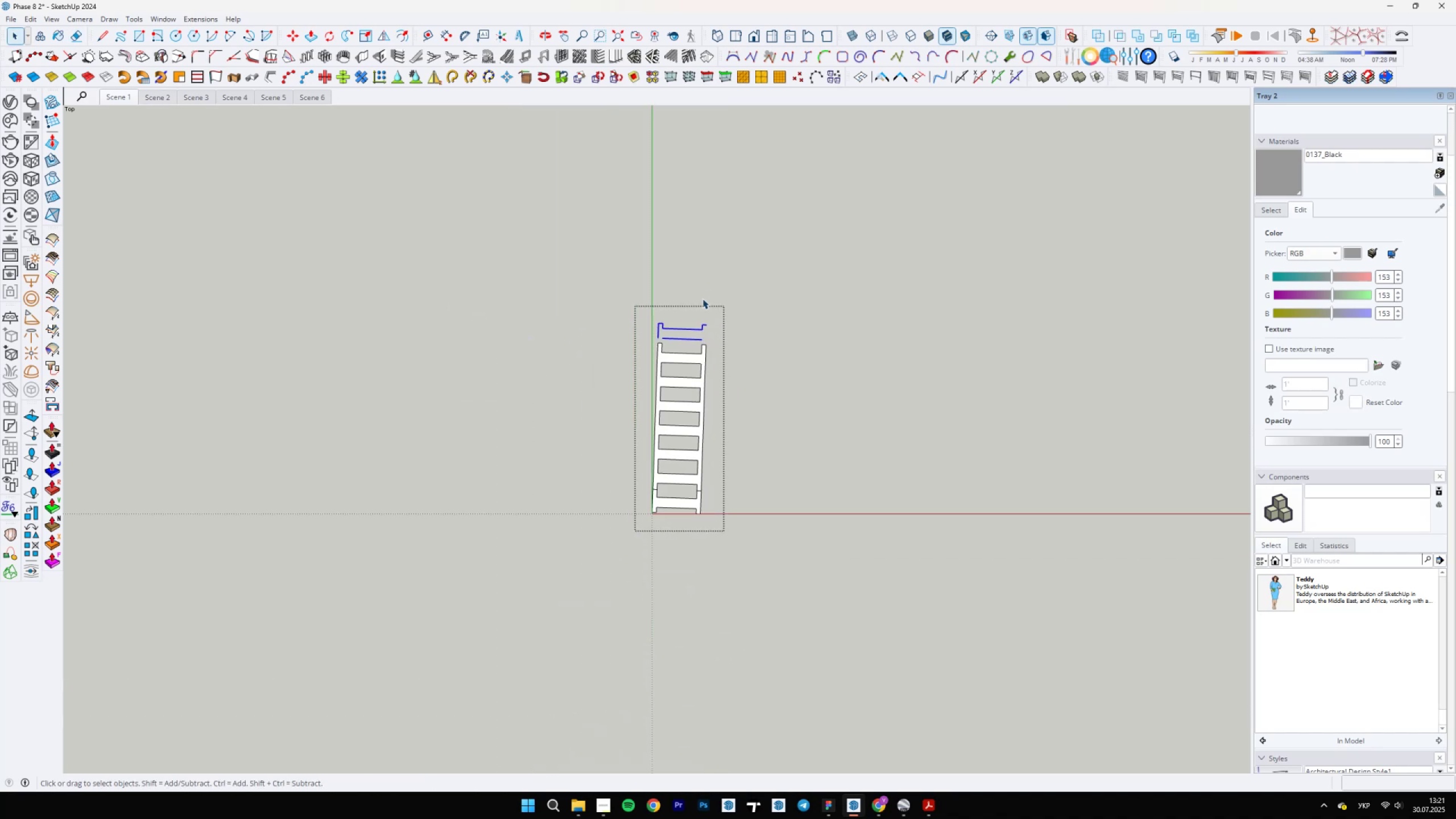 
key(Delete)
 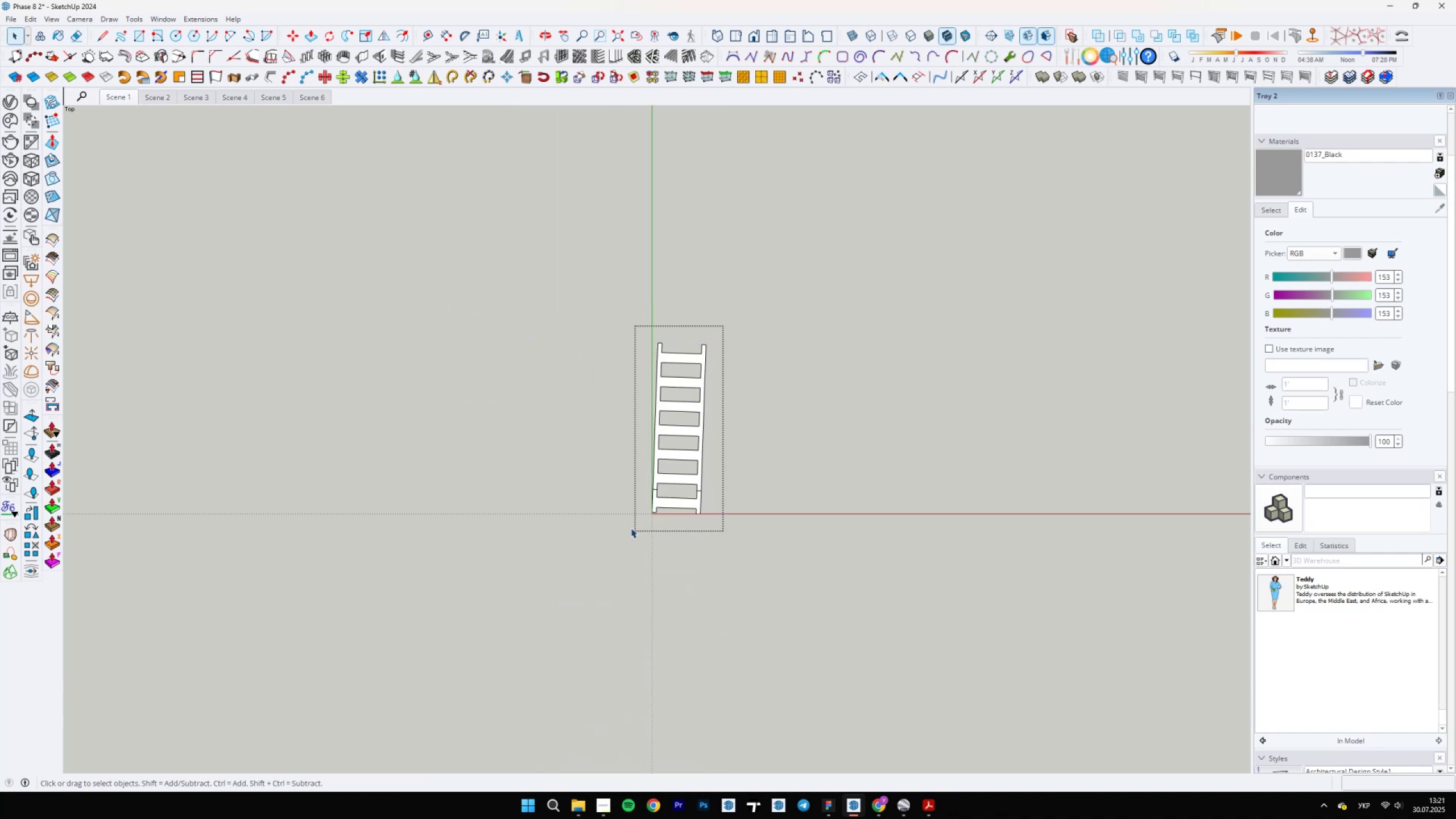 
scroll: coordinate [684, 482], scroll_direction: up, amount: 12.0
 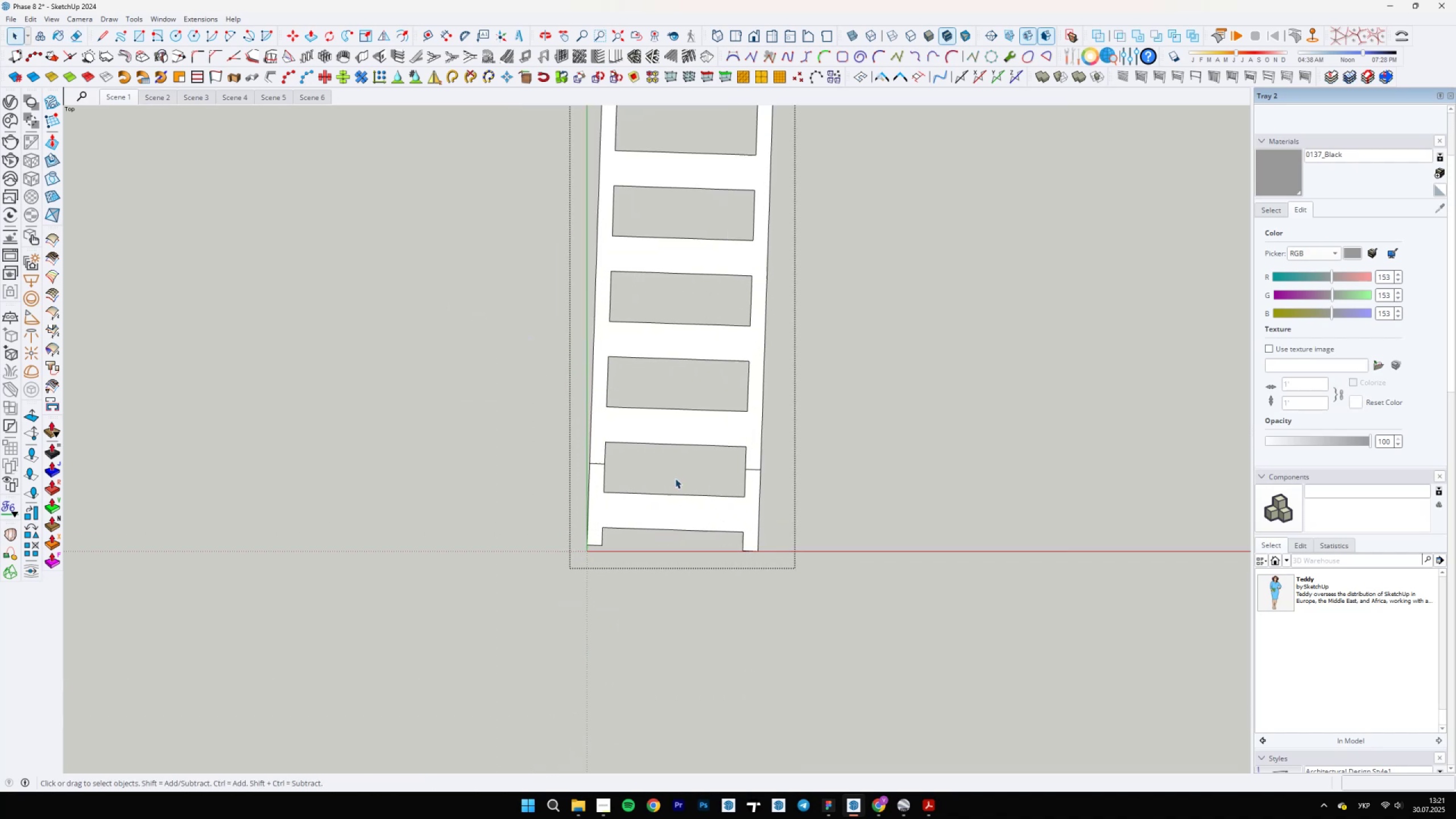 
key(E)
 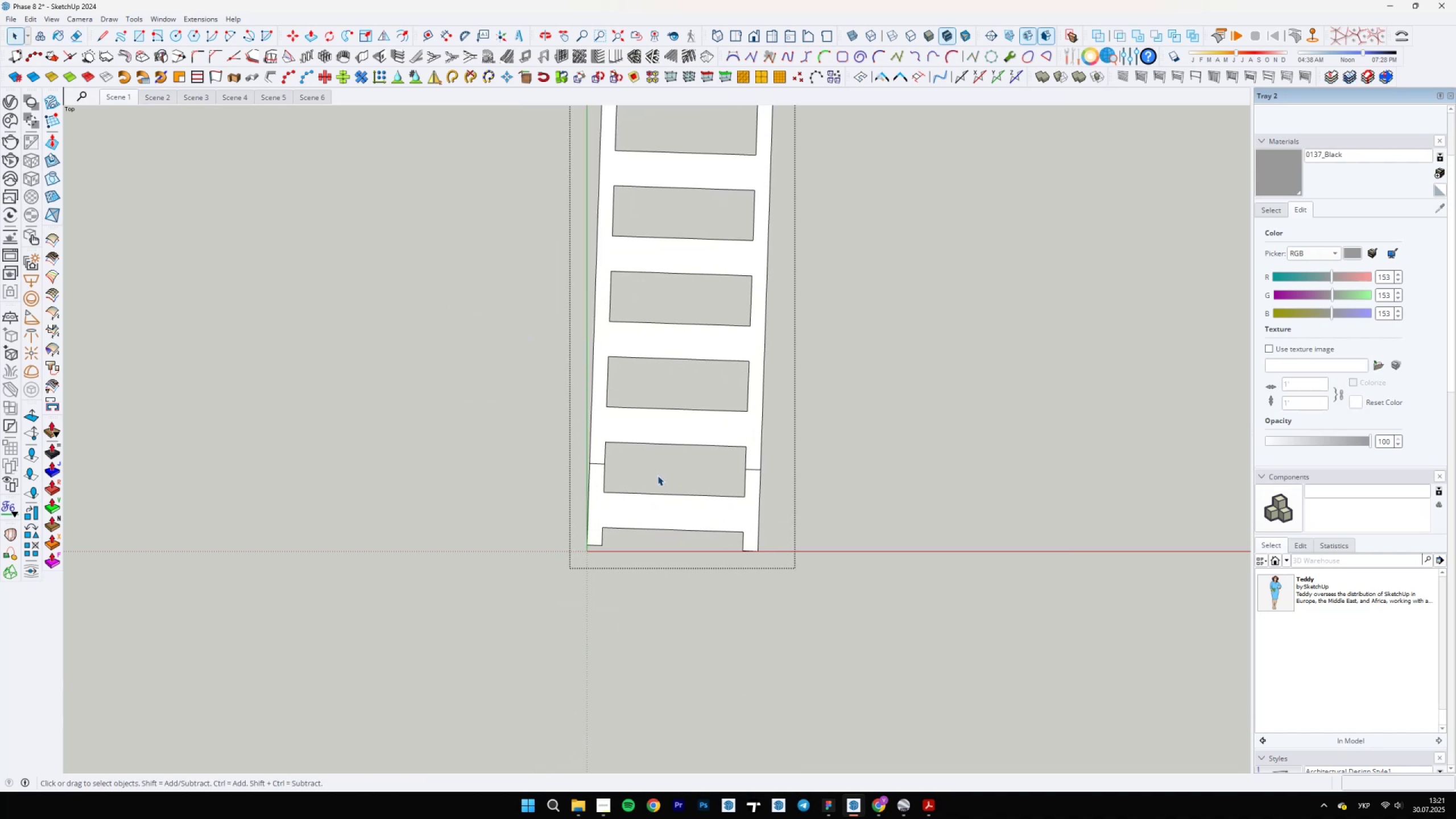 
left_click_drag(start_coordinate=[623, 473], to_coordinate=[796, 489])
 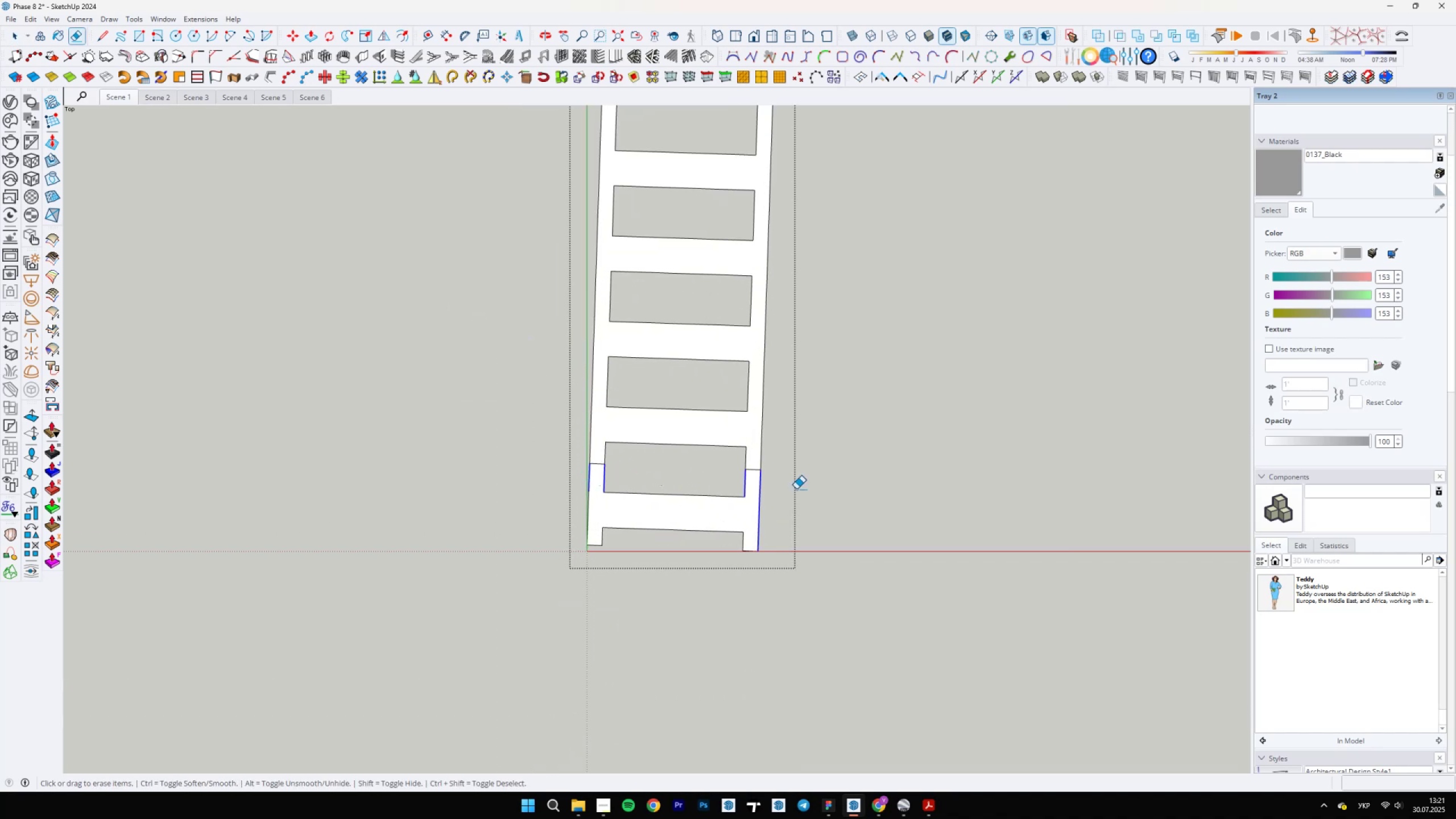 
key(Space)
 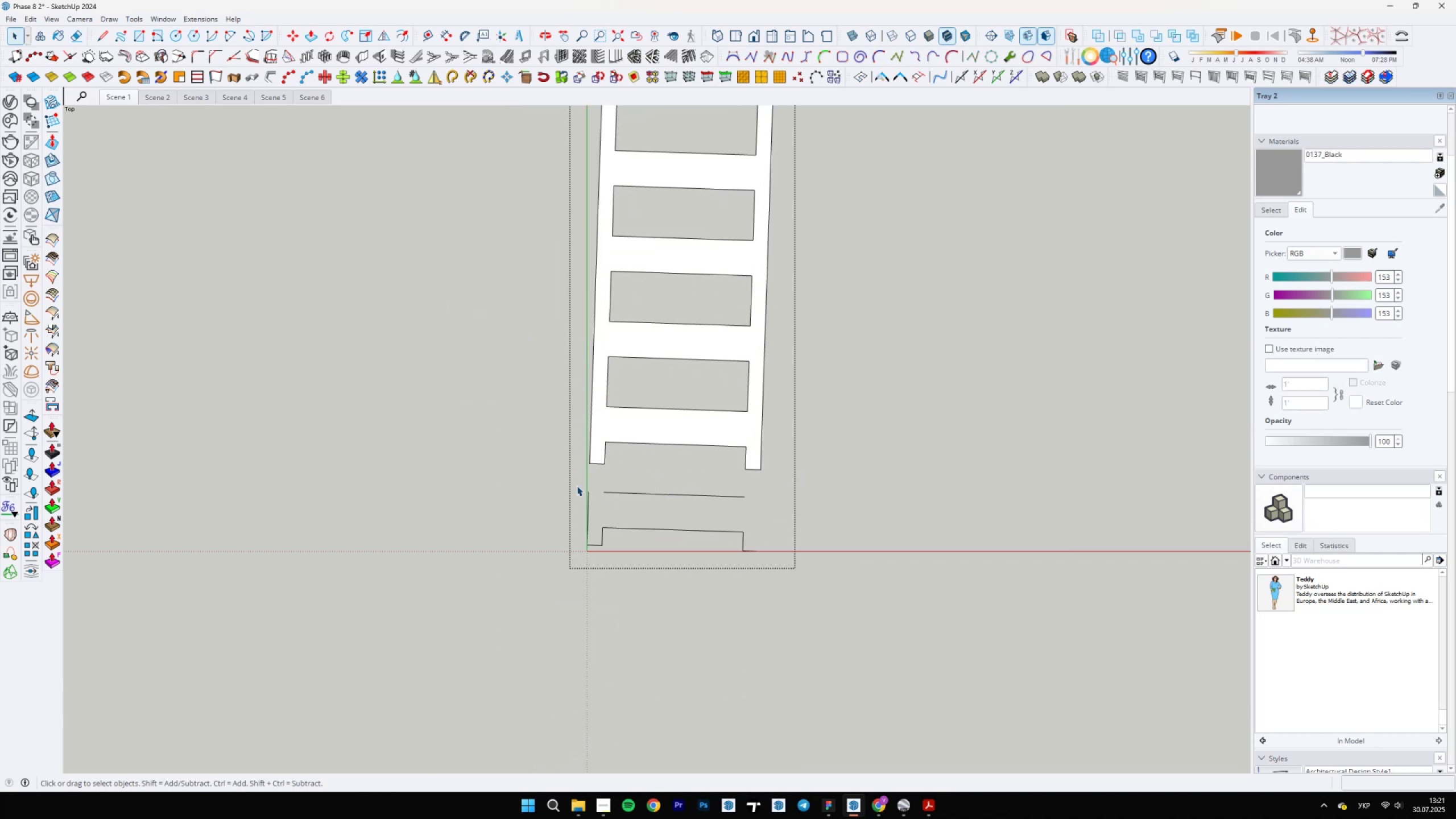 
left_click_drag(start_coordinate=[563, 473], to_coordinate=[853, 599])
 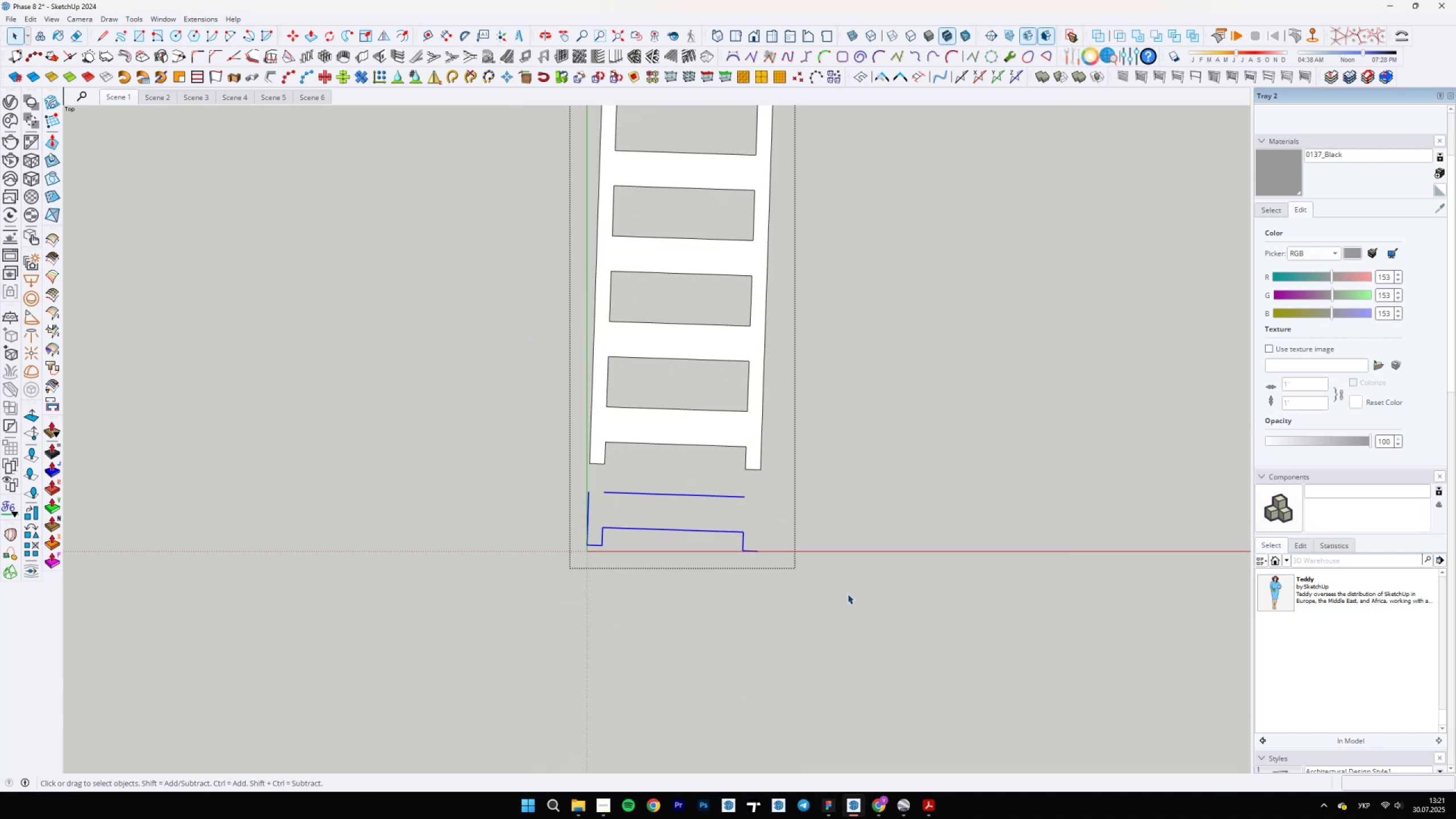 
scroll: coordinate [822, 575], scroll_direction: down, amount: 14.0
 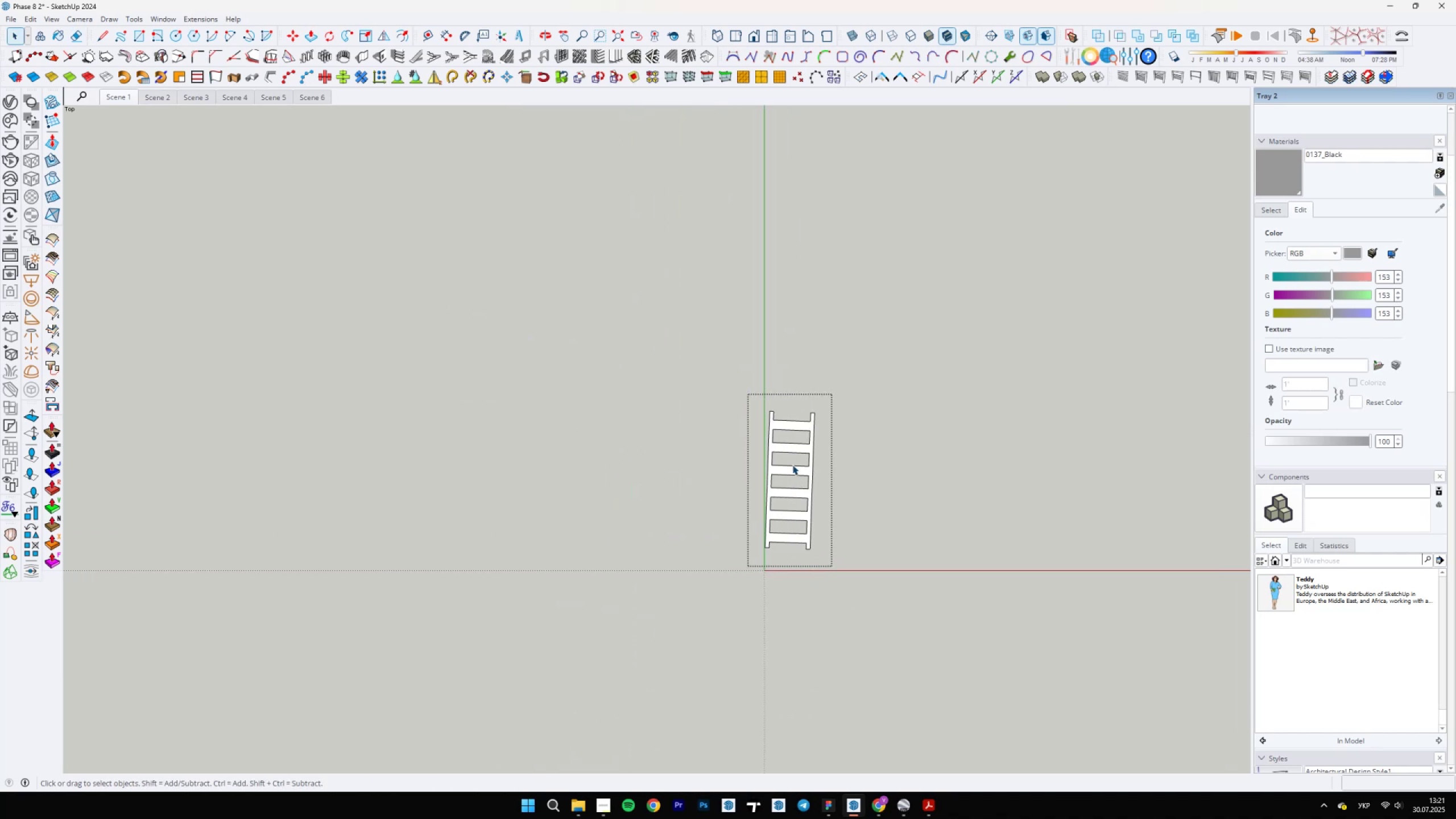 
key(Delete)
 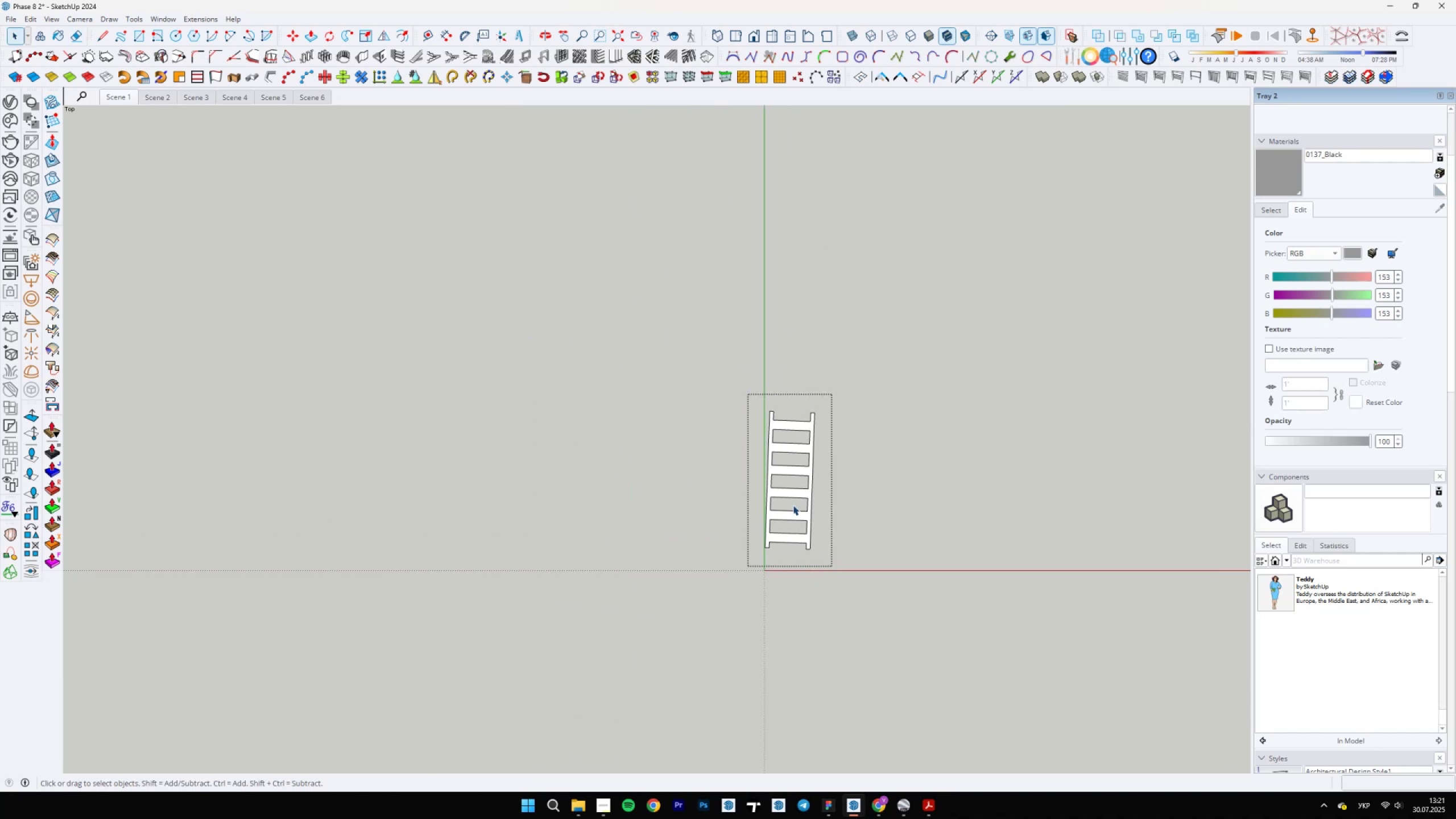 
key(Escape)
 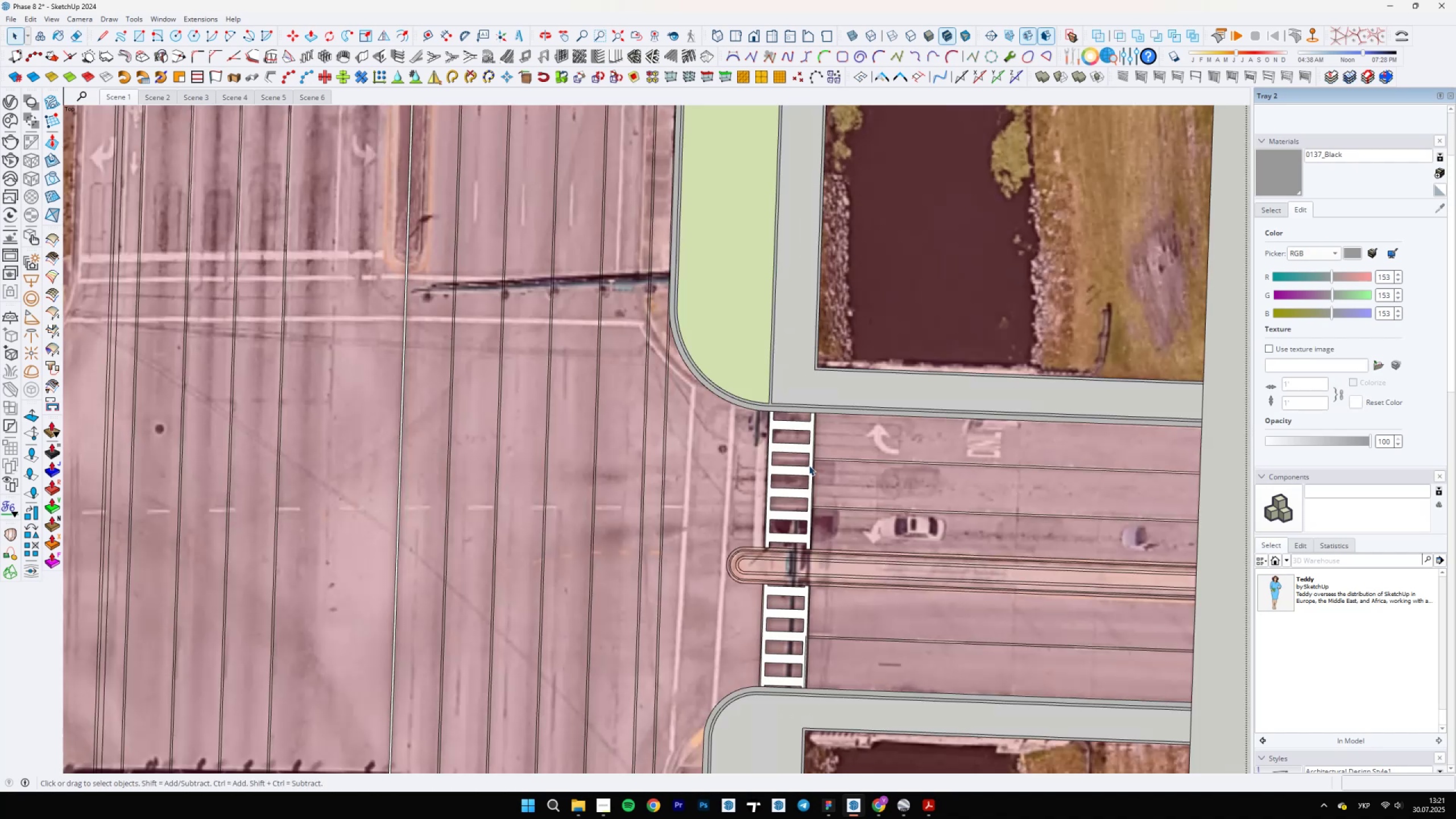 
scroll: coordinate [770, 531], scroll_direction: up, amount: 4.0
 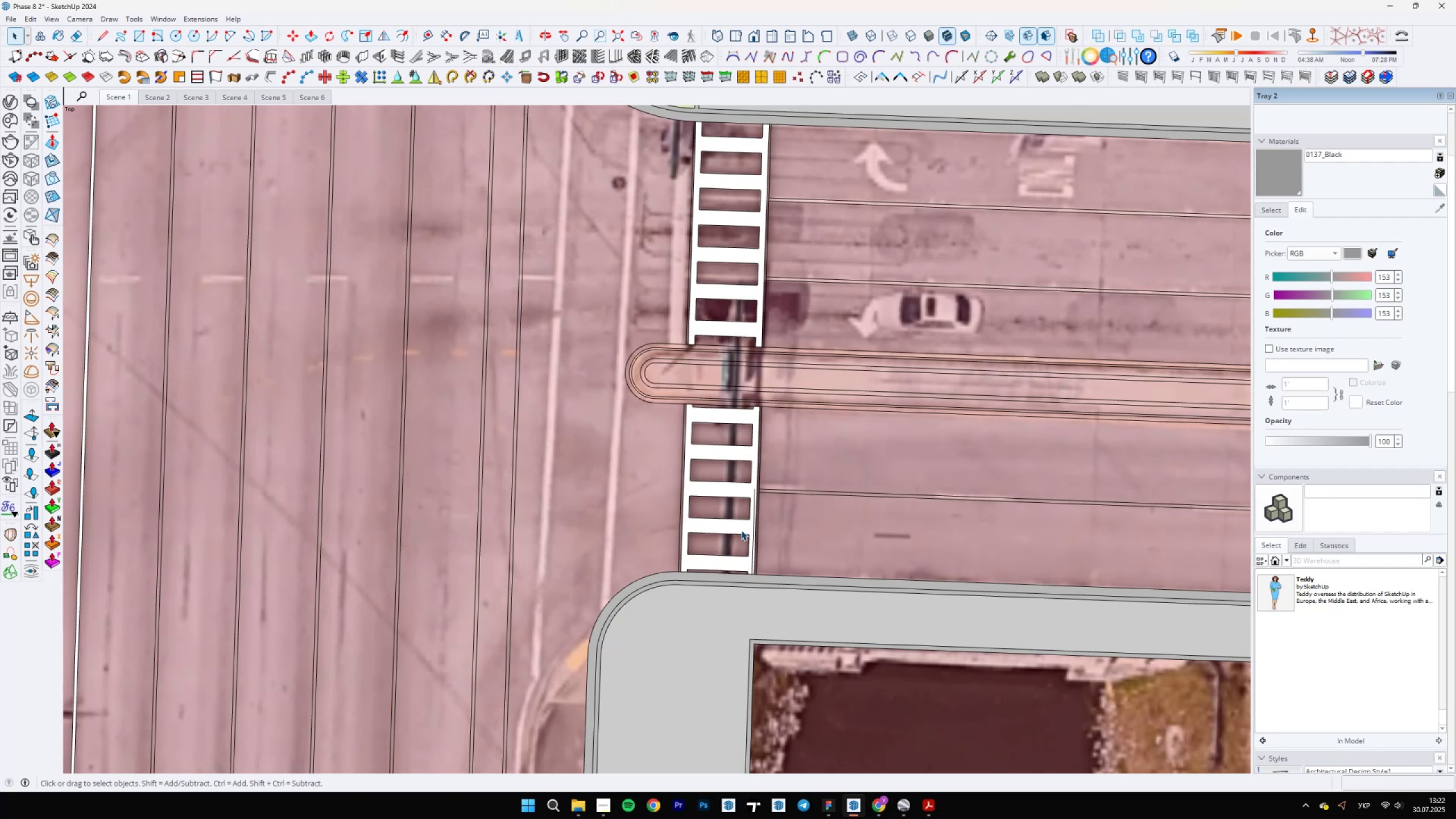 
wait(8.7)
 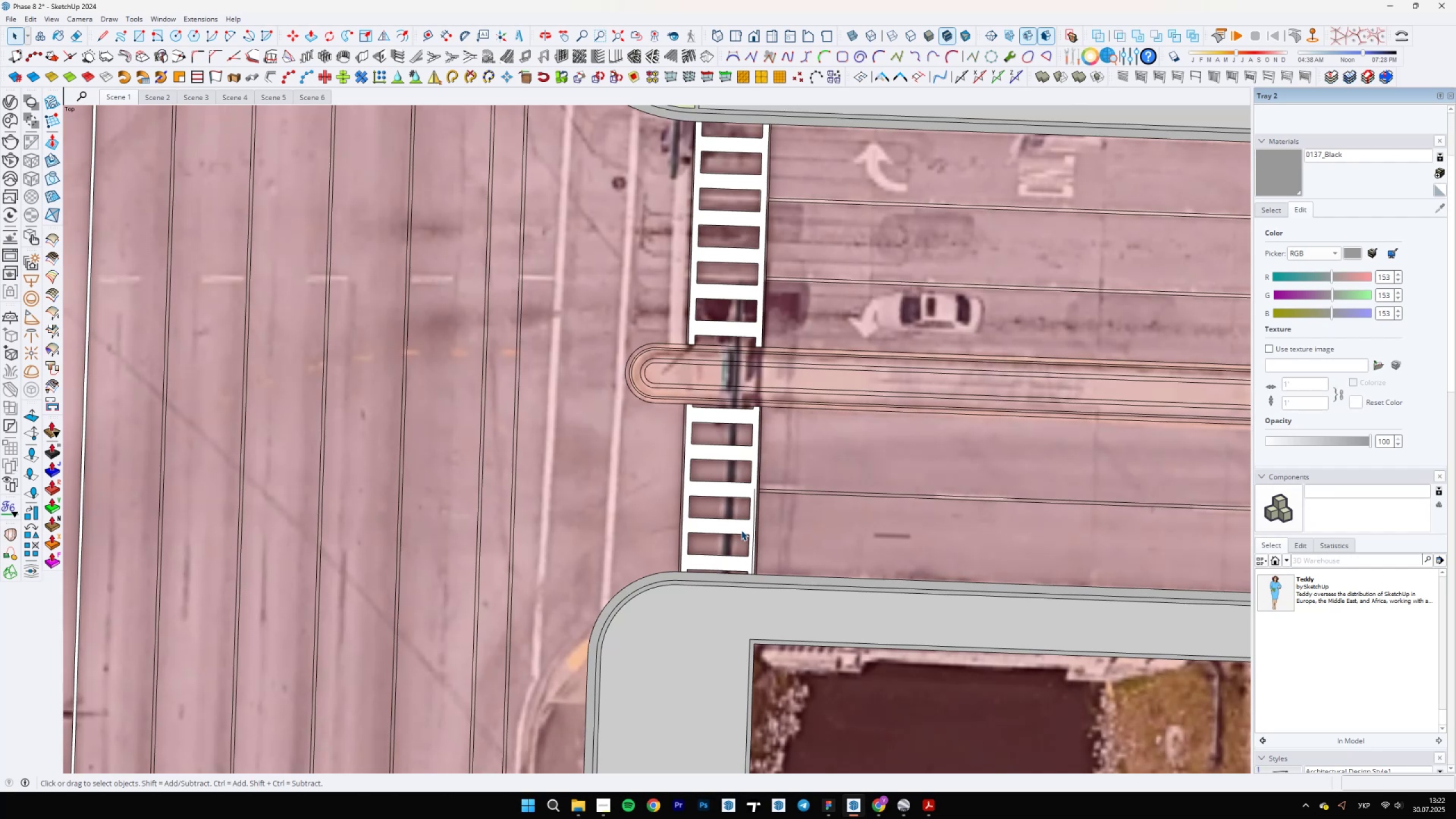 
scroll: coordinate [741, 477], scroll_direction: up, amount: 9.0
 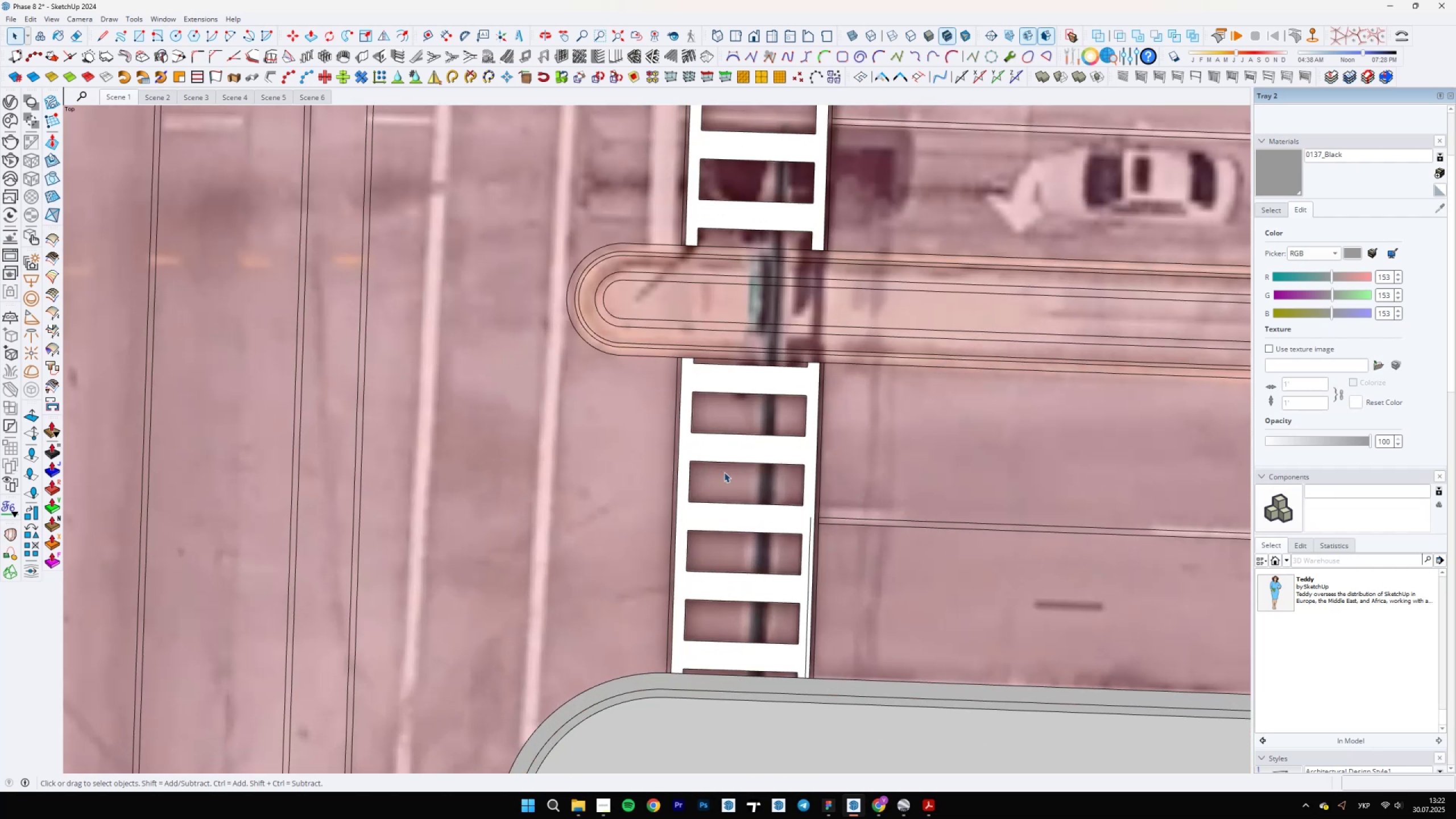 
key(E)
 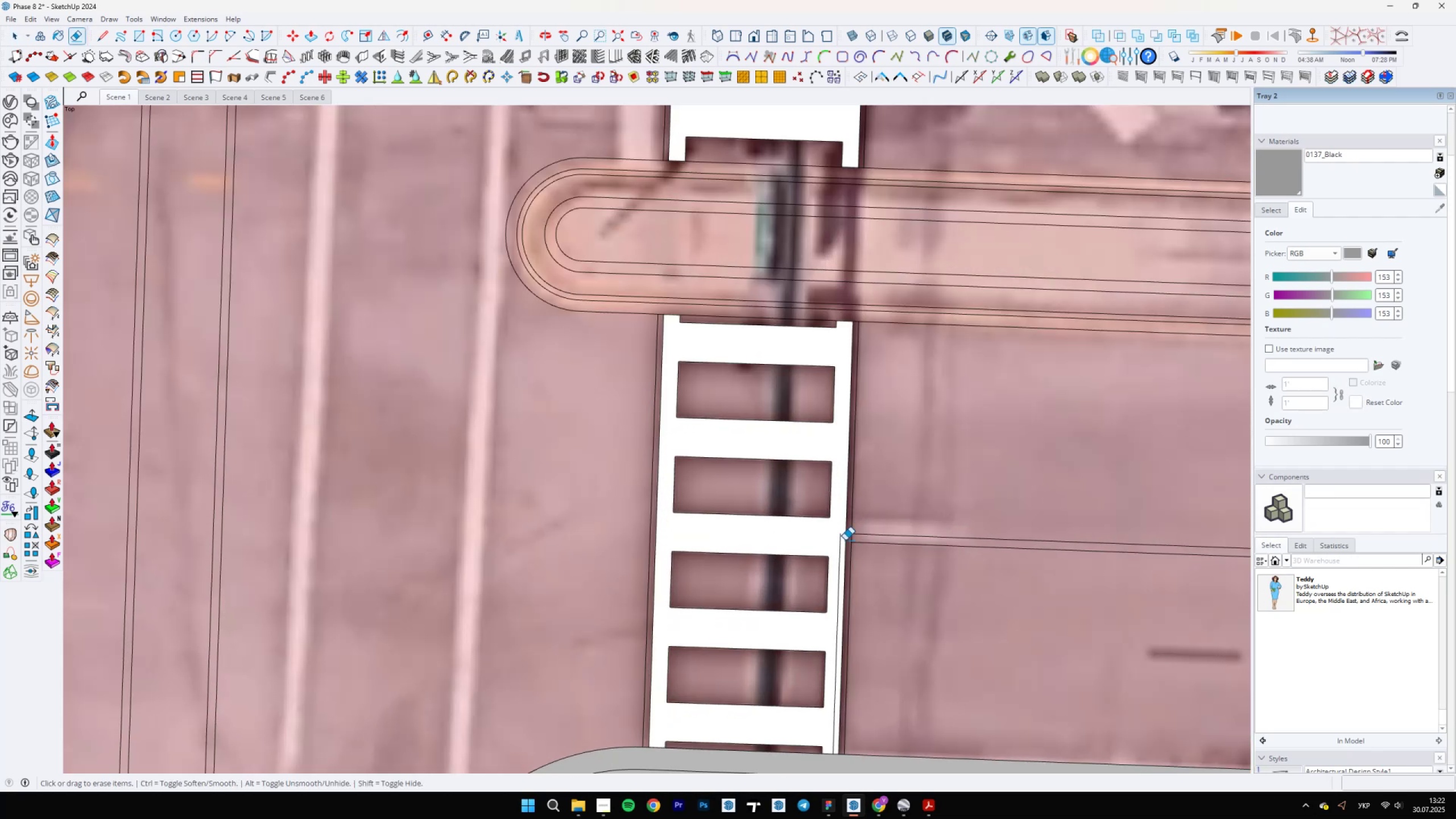 
left_click_drag(start_coordinate=[841, 543], to_coordinate=[833, 542])
 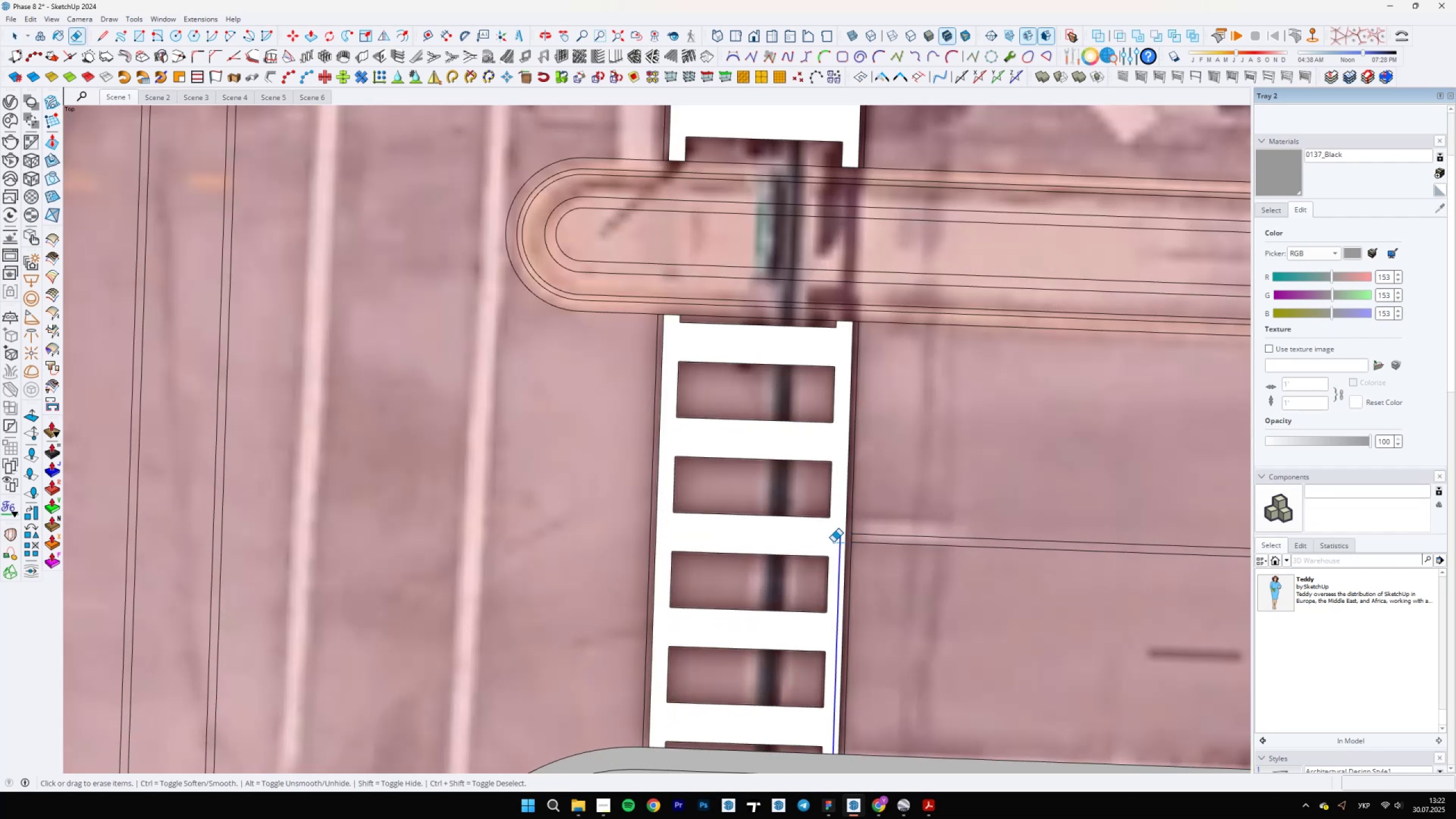 
key(Space)
 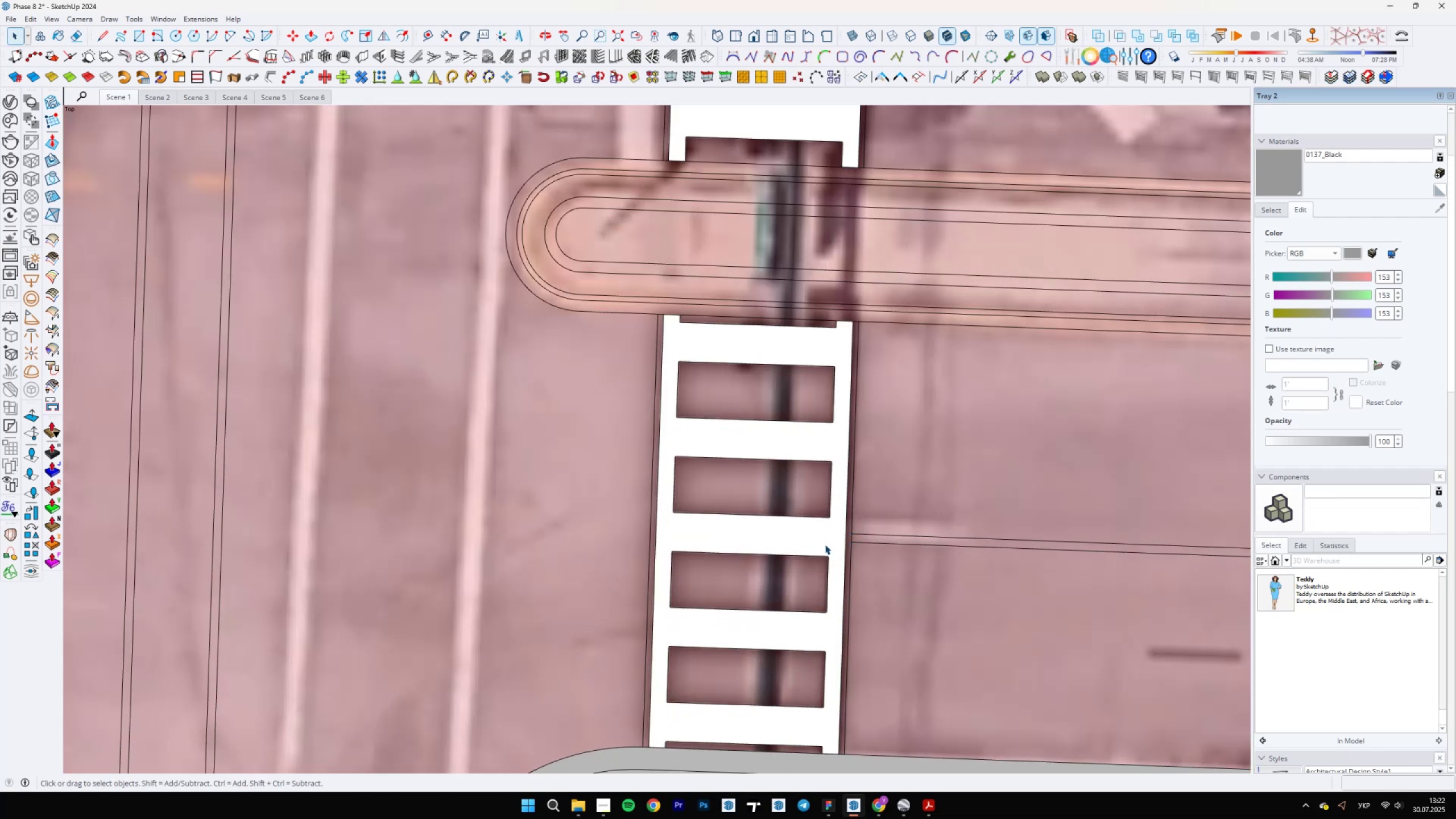 
scroll: coordinate [688, 605], scroll_direction: down, amount: 6.0
 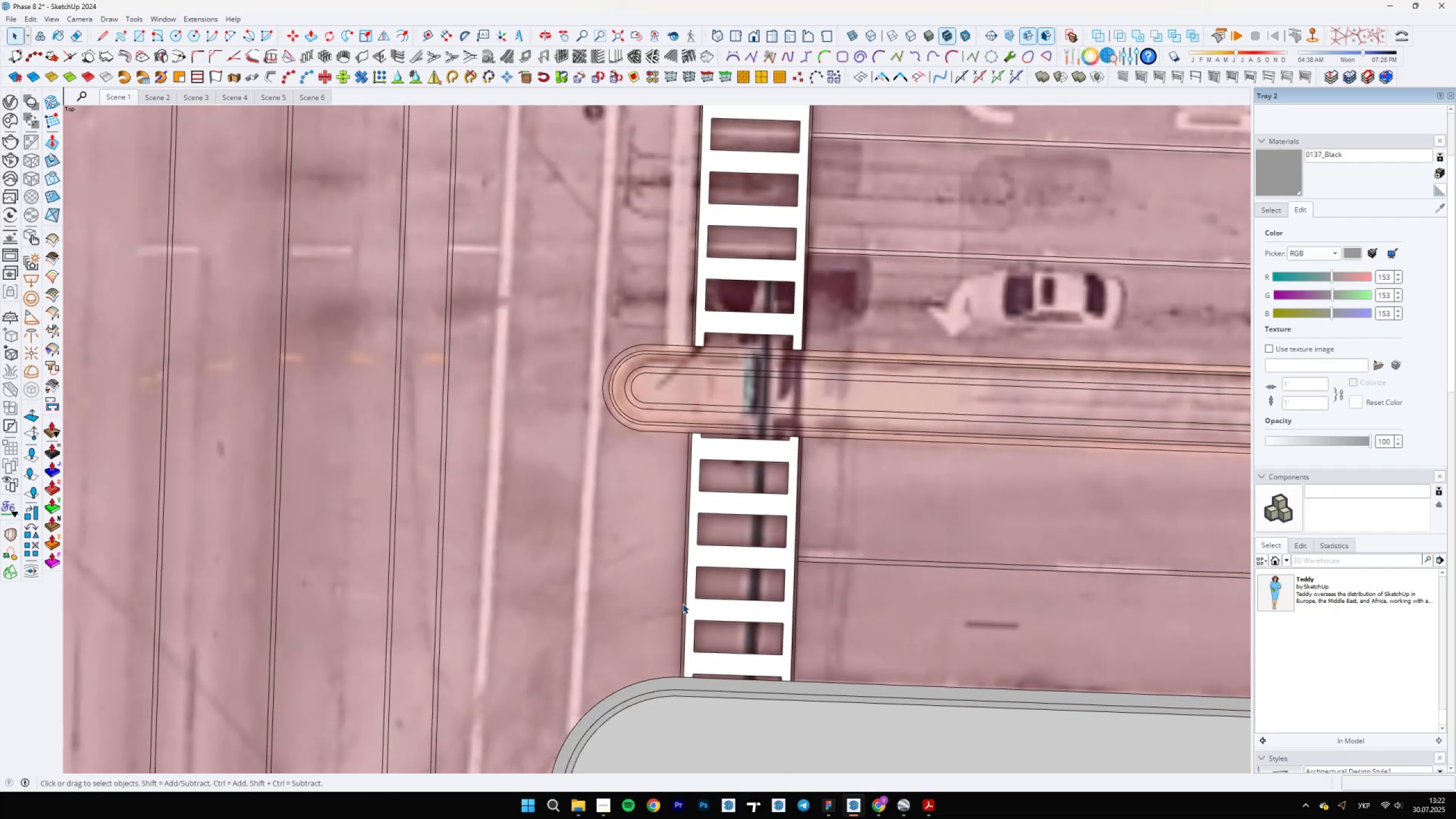 
key(E)
 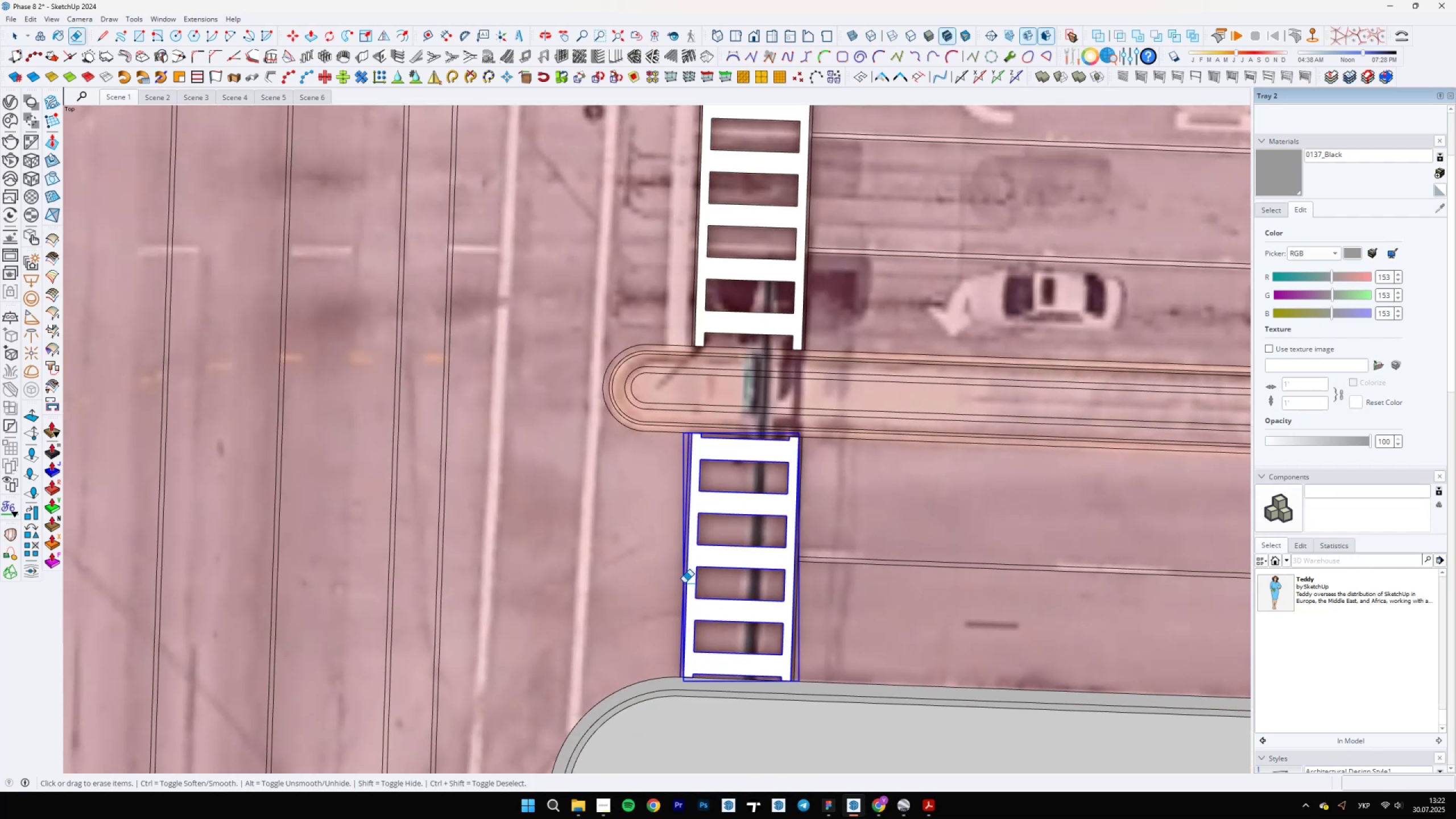 
key(Control+ControlLeft)
 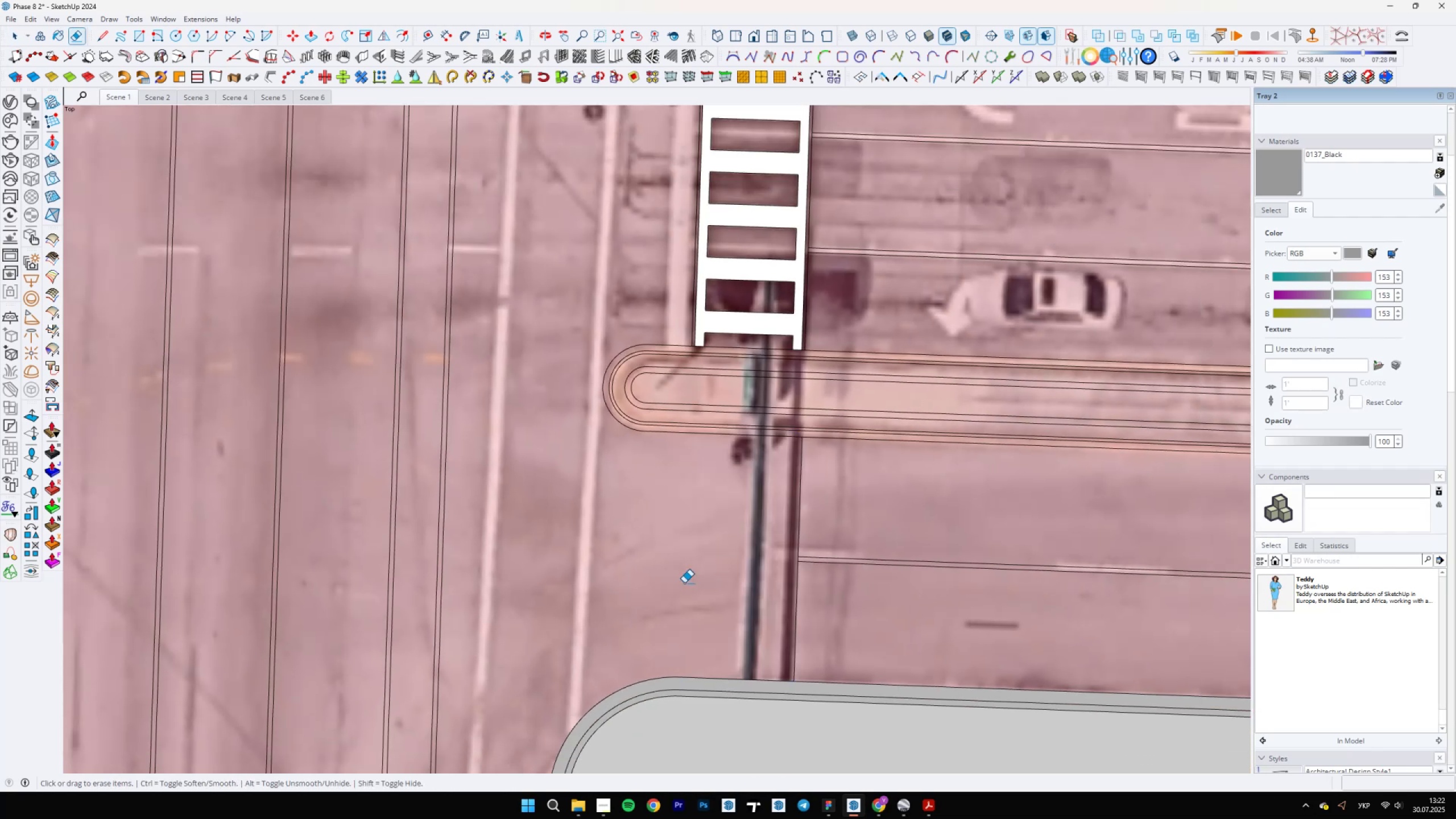 
key(Control+Z)
 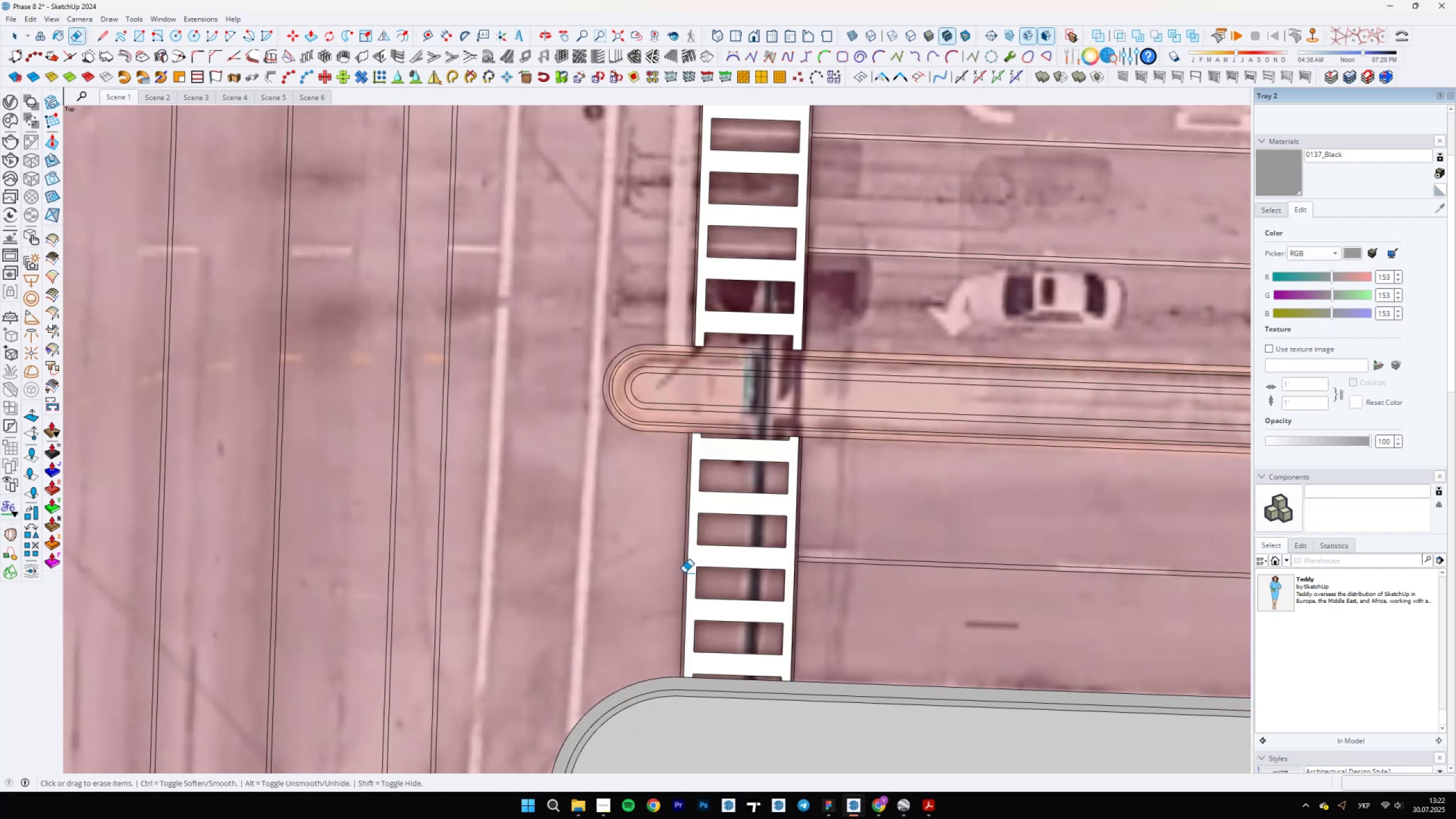 
left_click_drag(start_coordinate=[684, 573], to_coordinate=[681, 573])
 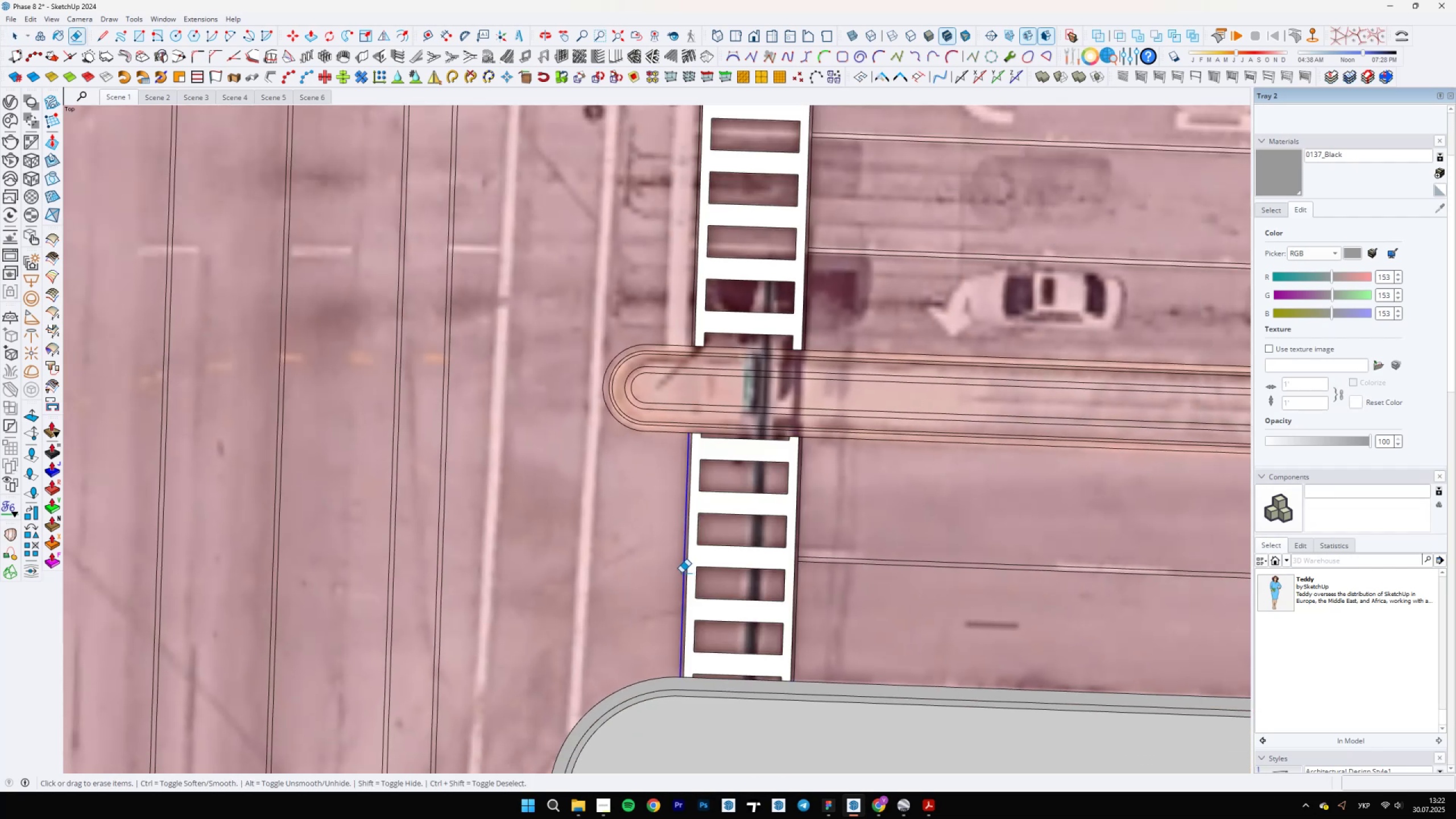 
scroll: coordinate [644, 408], scroll_direction: none, amount: 0.0
 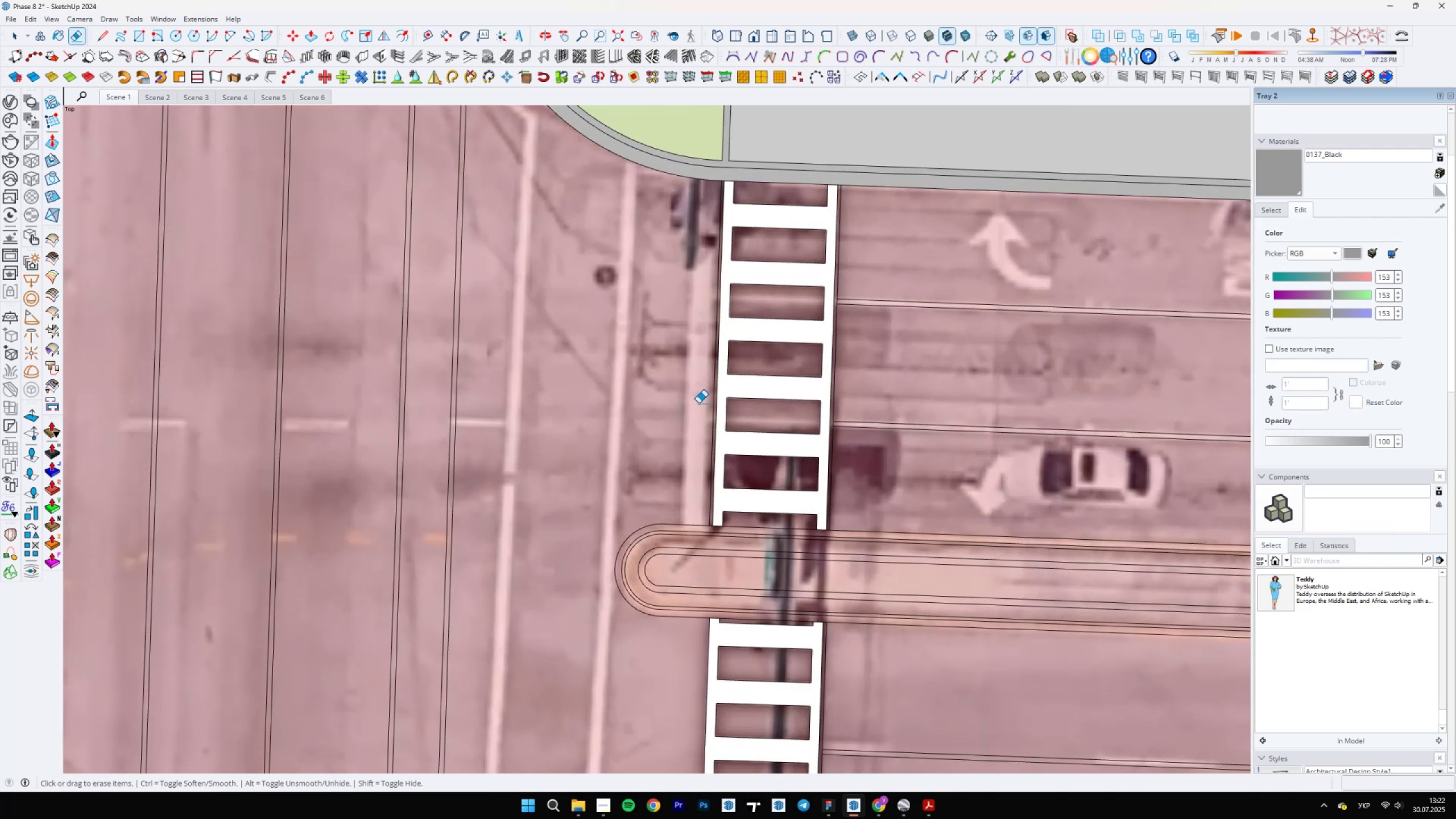 
left_click_drag(start_coordinate=[708, 397], to_coordinate=[714, 391])
 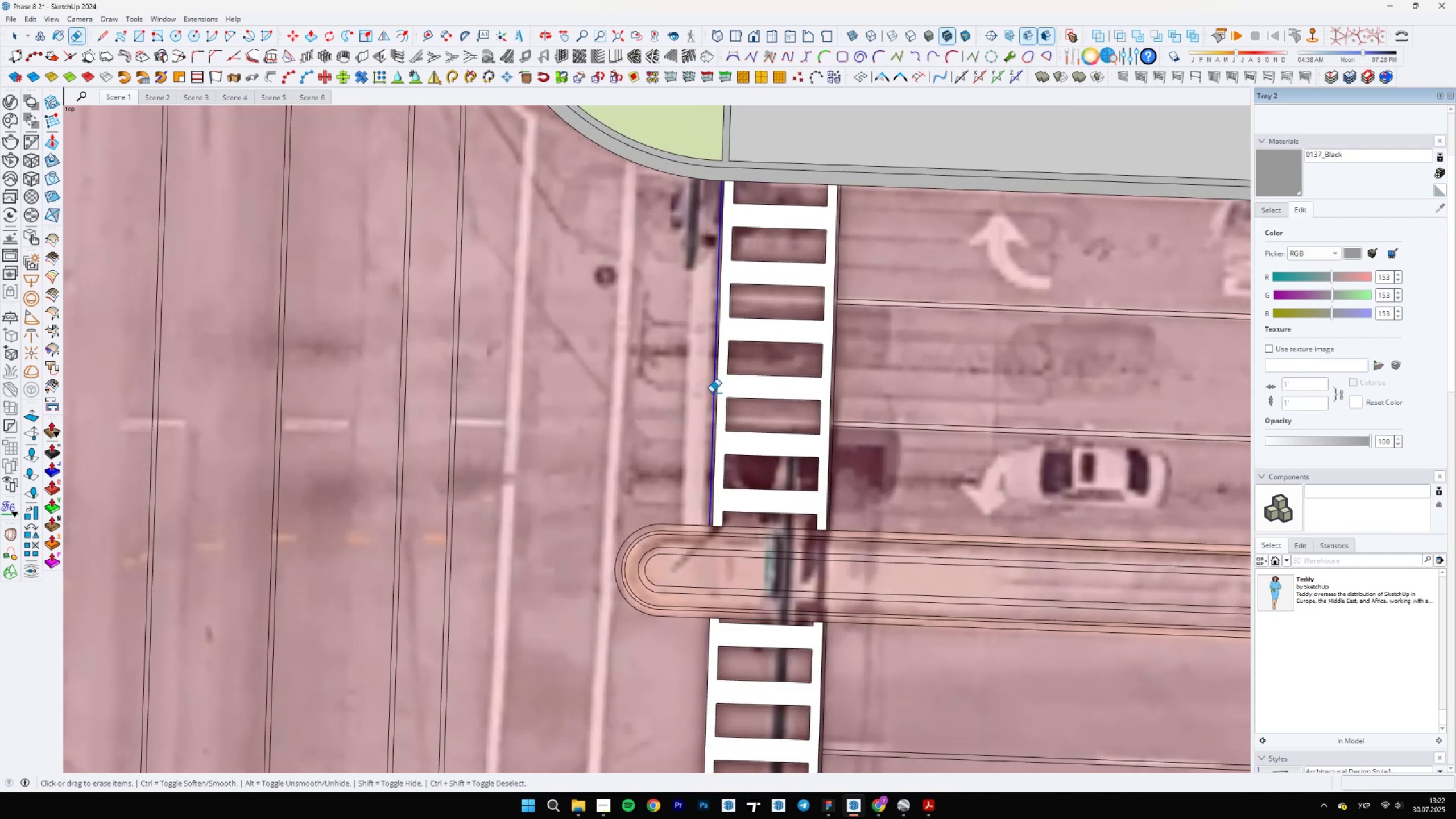 
scroll: coordinate [752, 497], scroll_direction: down, amount: 25.0
 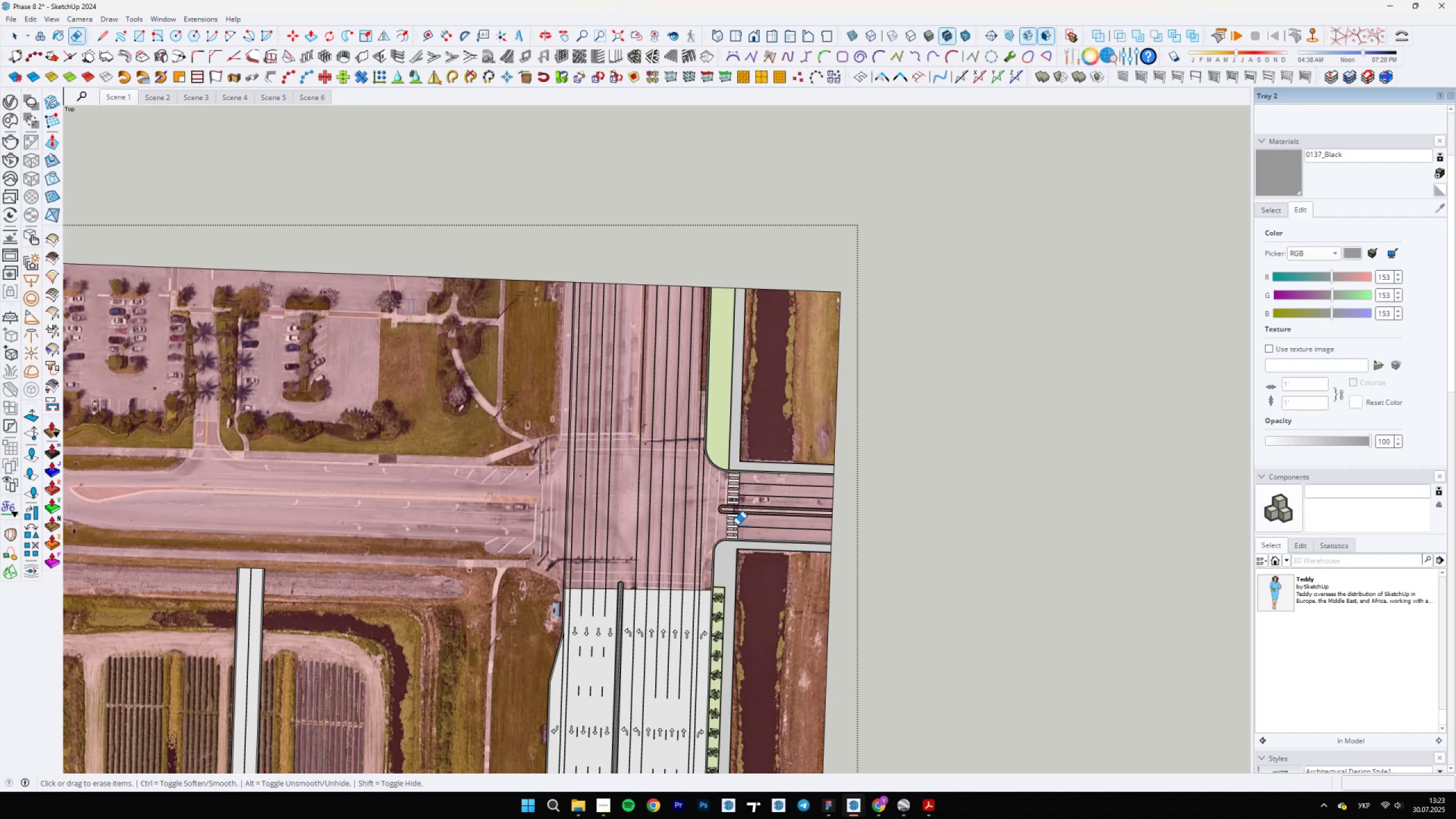 
wait(61.55)
 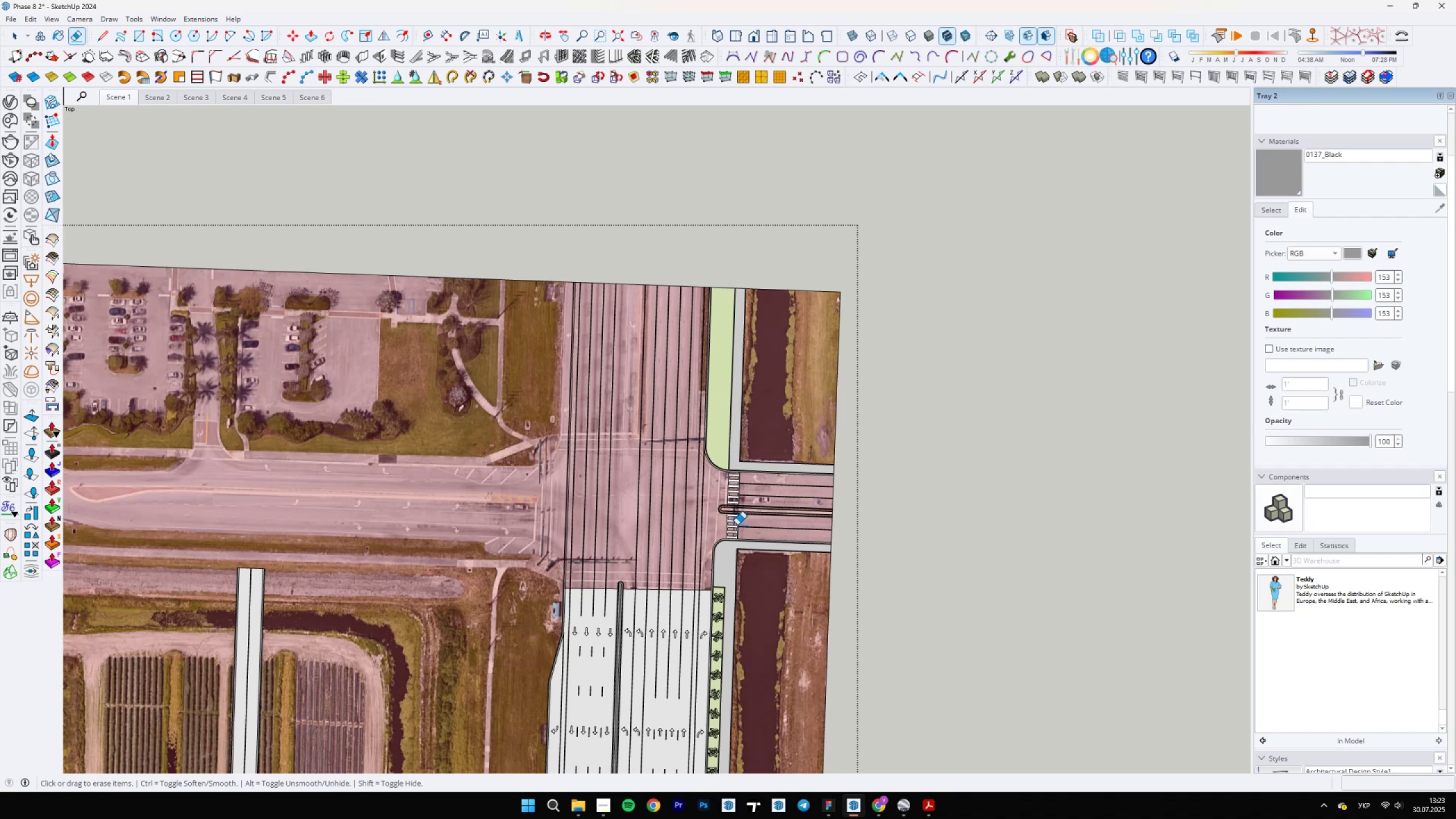 
scroll: coordinate [746, 440], scroll_direction: up, amount: 28.0
 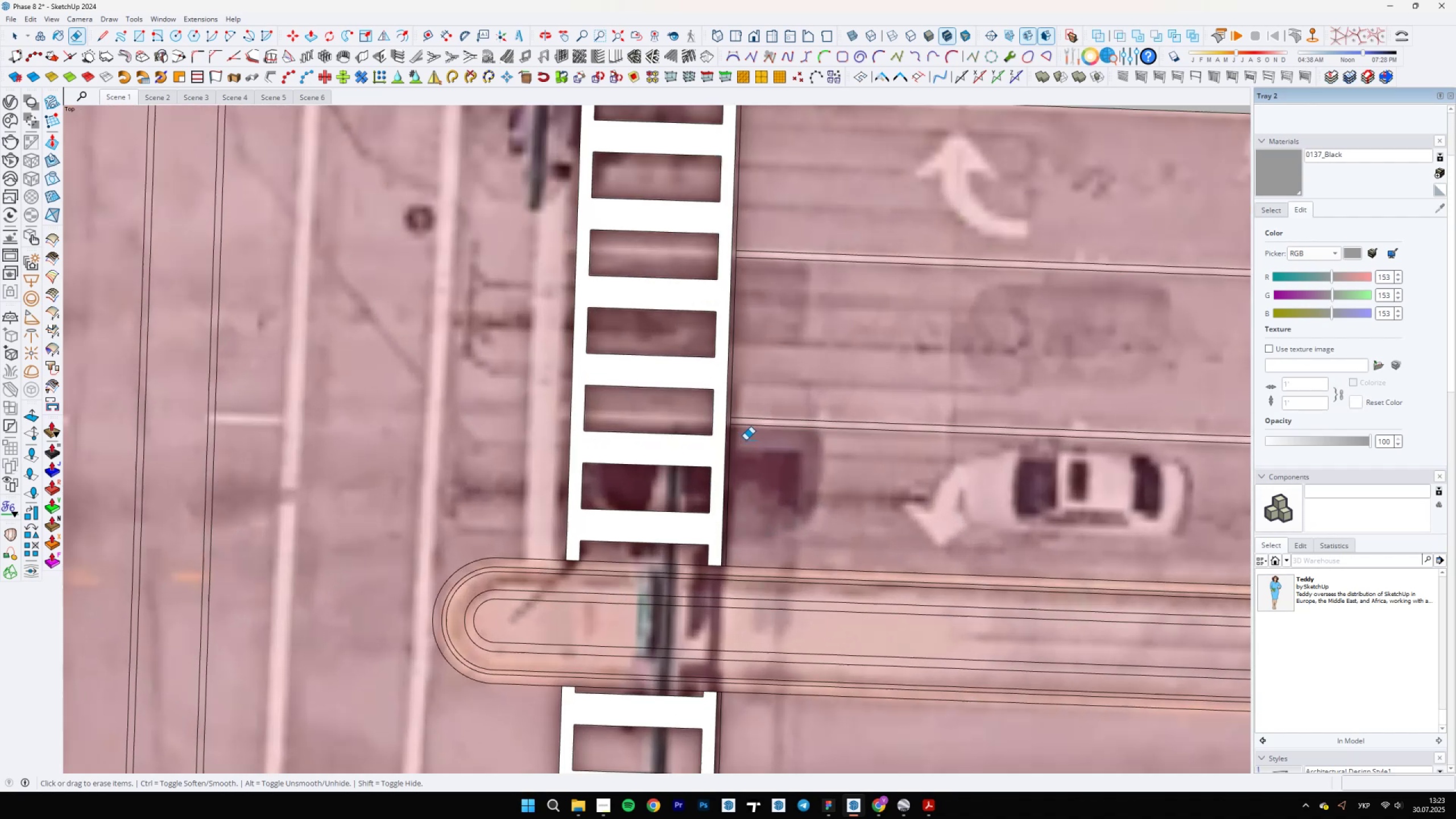 
key(Space)
 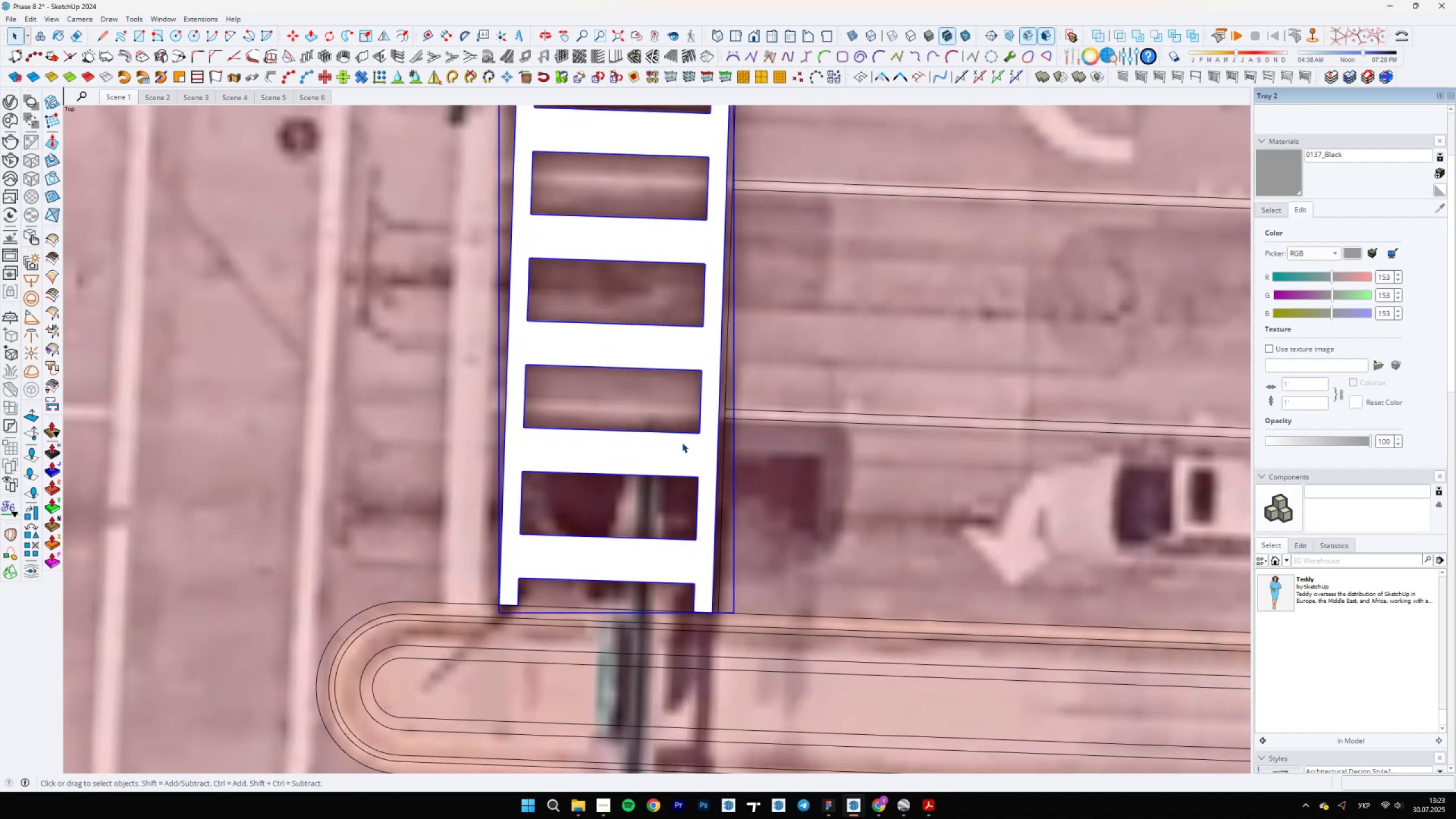 
double_click([682, 442])
 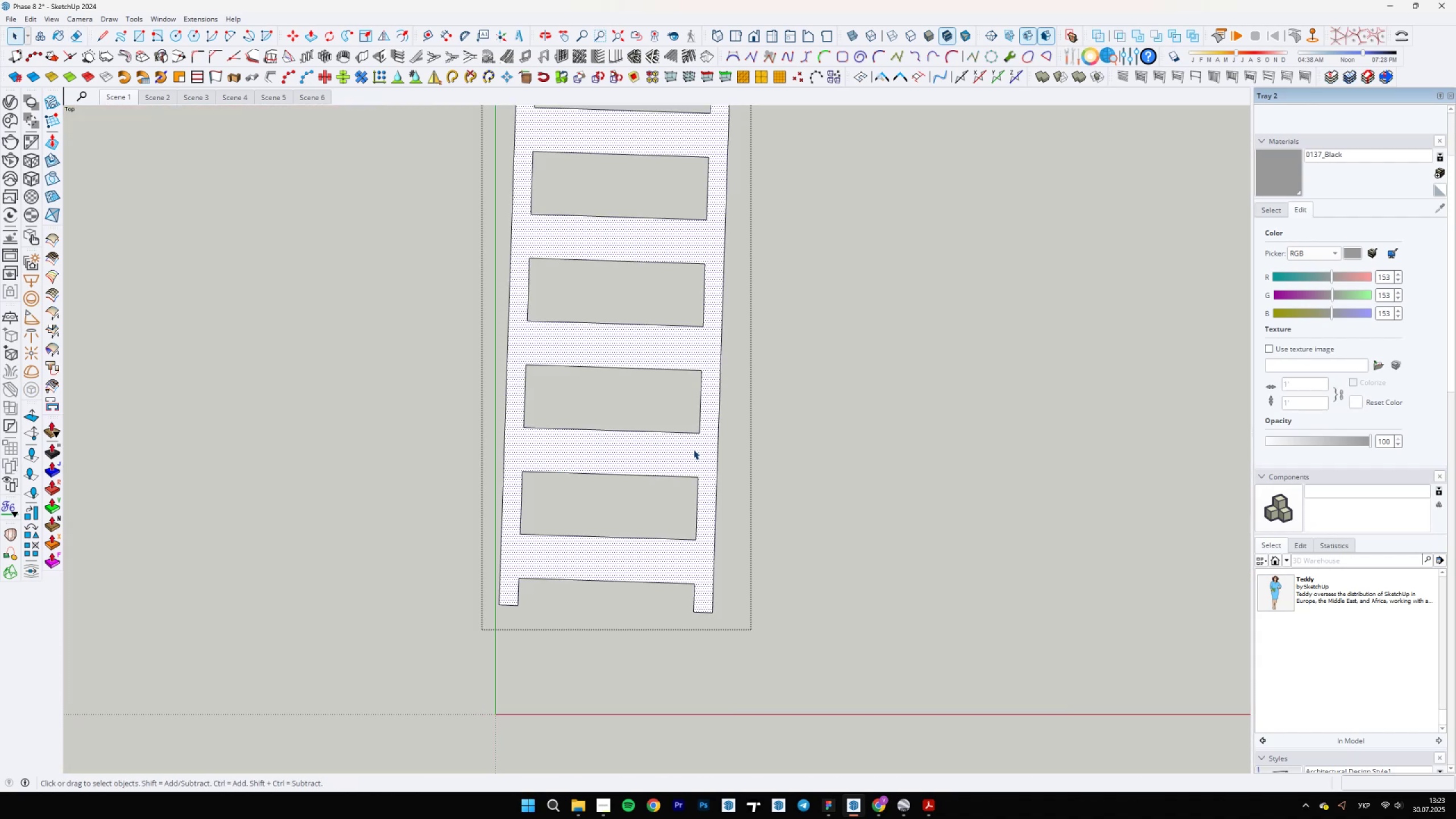 
key(Delete)
 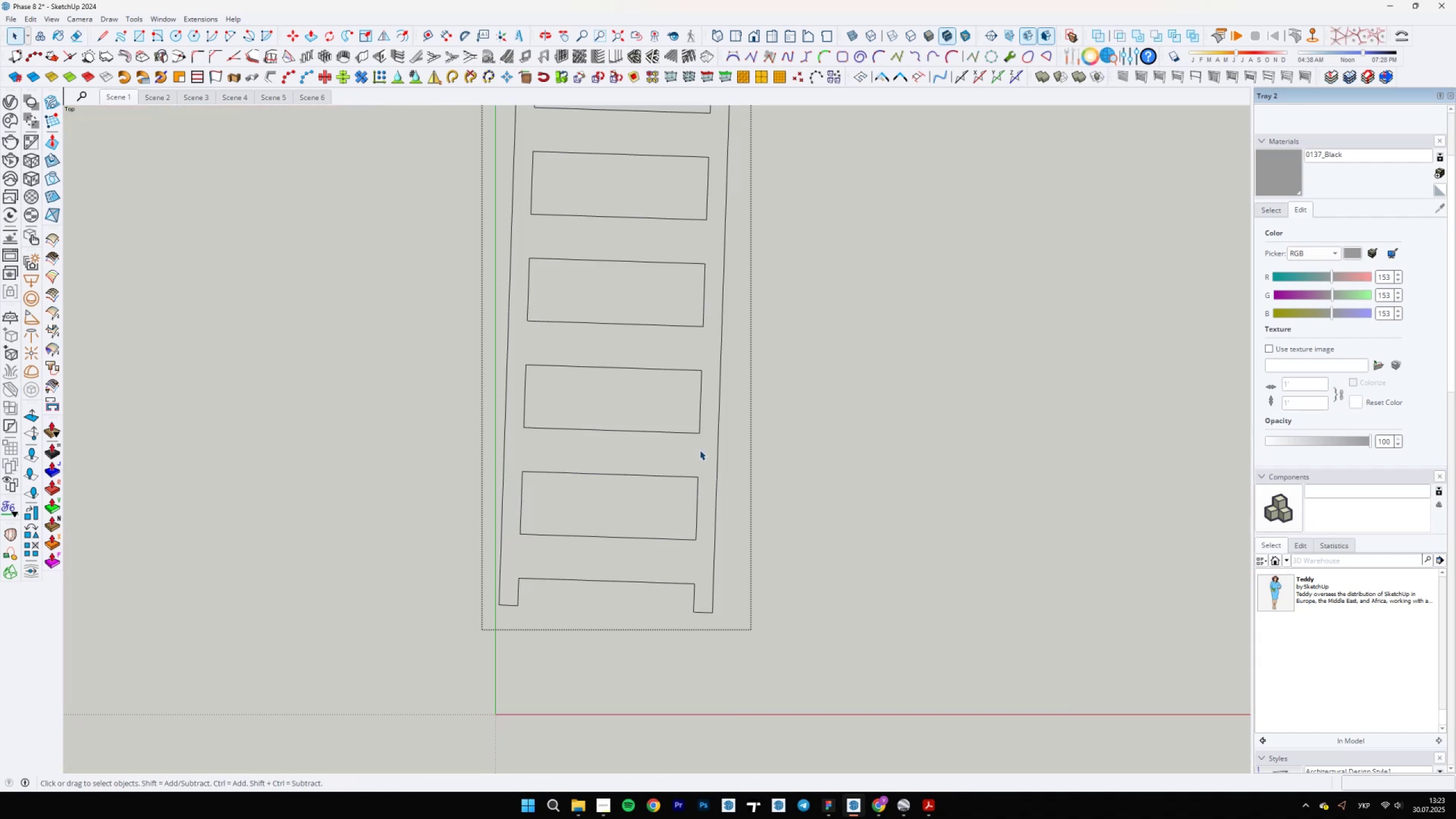 
scroll: coordinate [720, 402], scroll_direction: down, amount: 7.0
 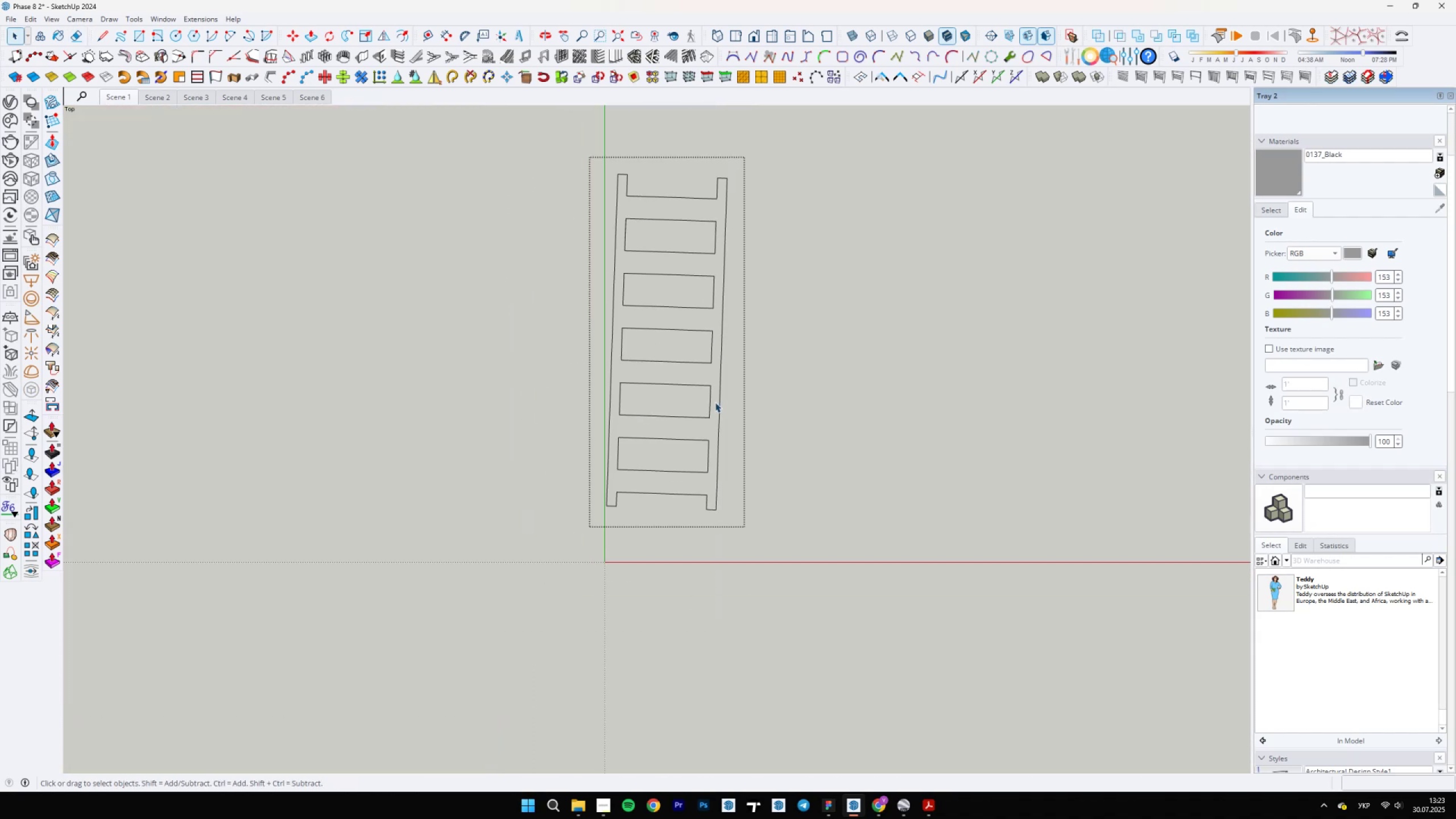 
key(Escape)
 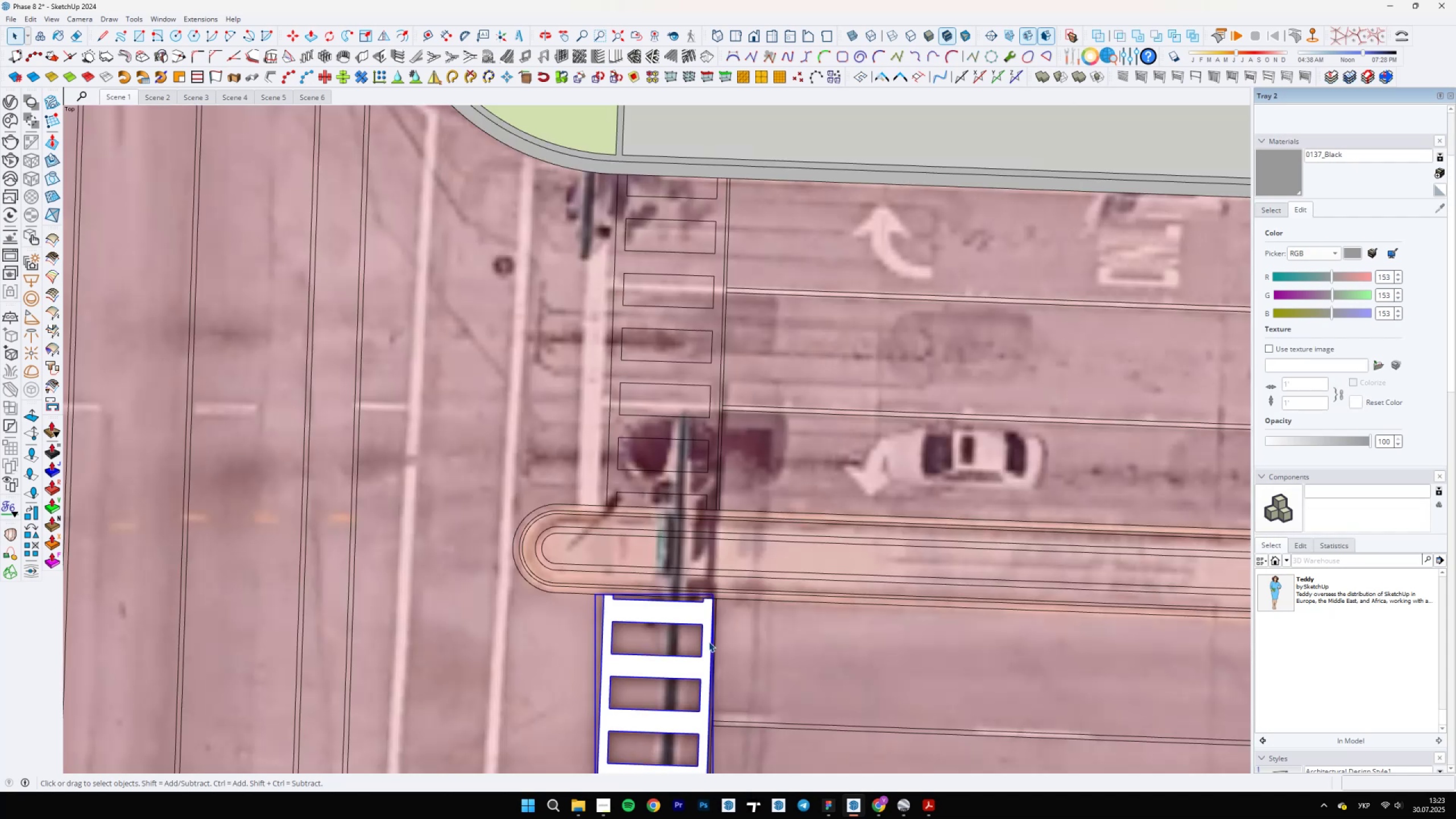 
double_click([709, 642])
 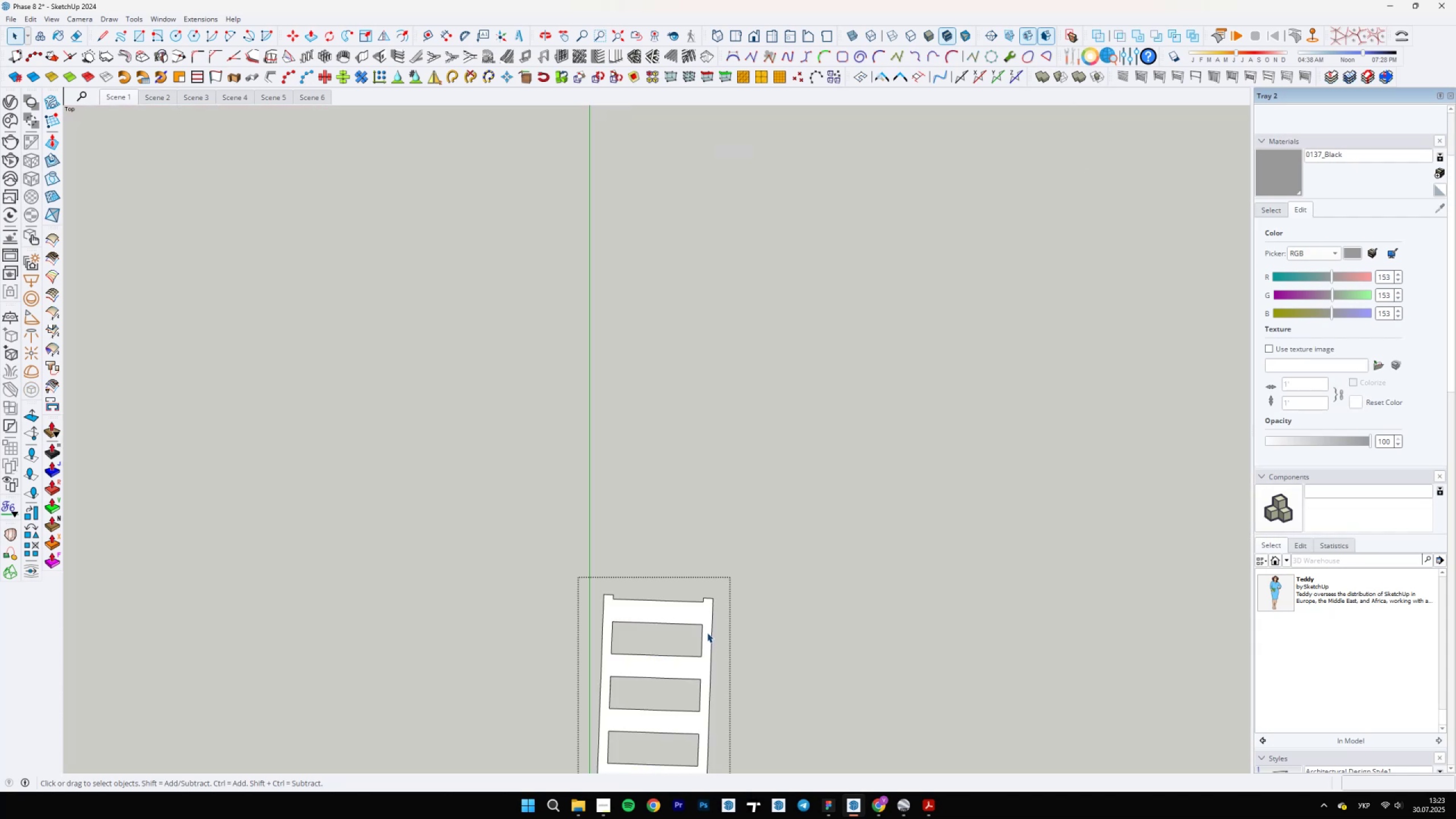 
triple_click([707, 632])
 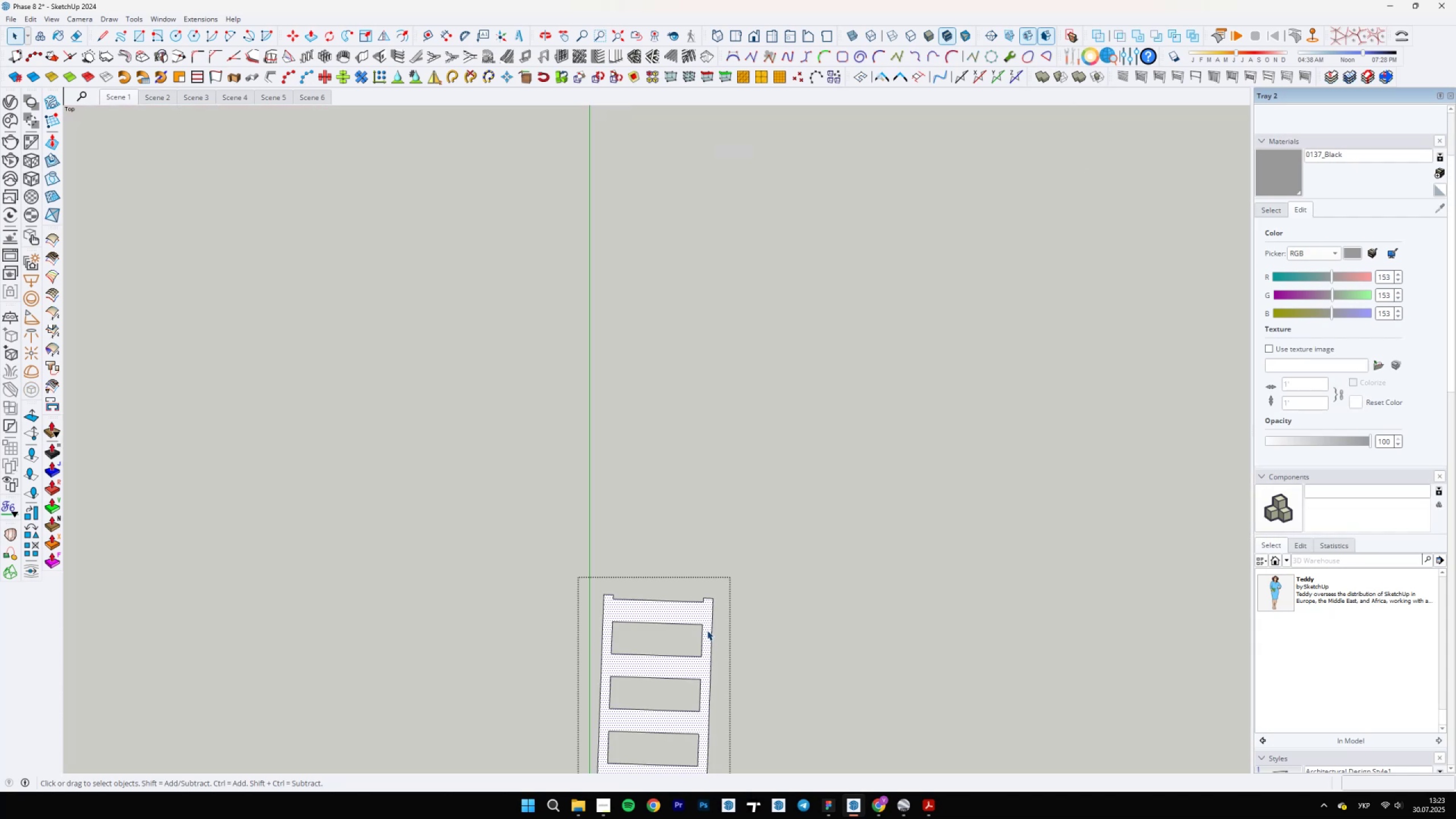 
key(Delete)
 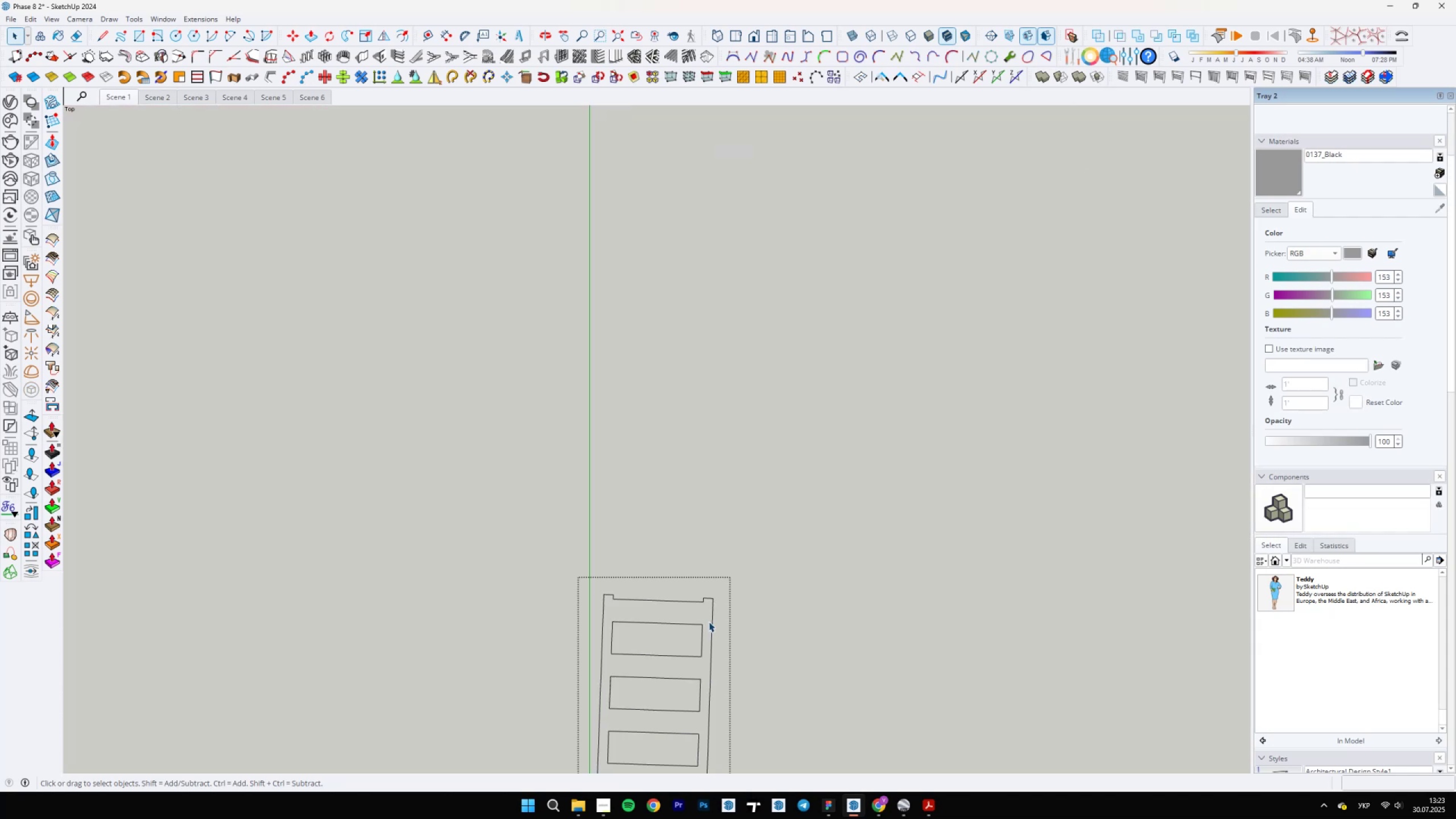 
key(Escape)
 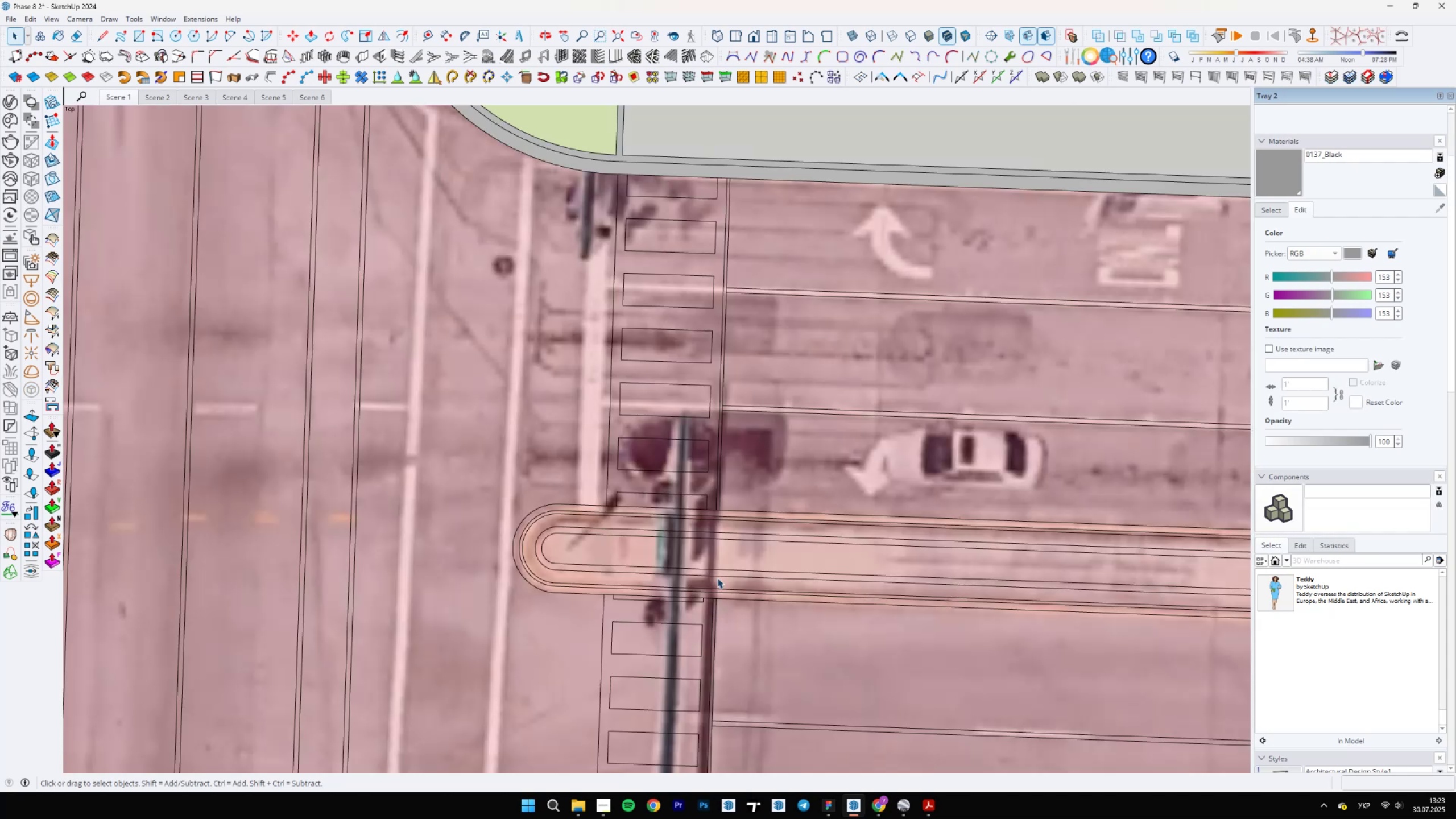 
scroll: coordinate [732, 591], scroll_direction: up, amount: 15.0
 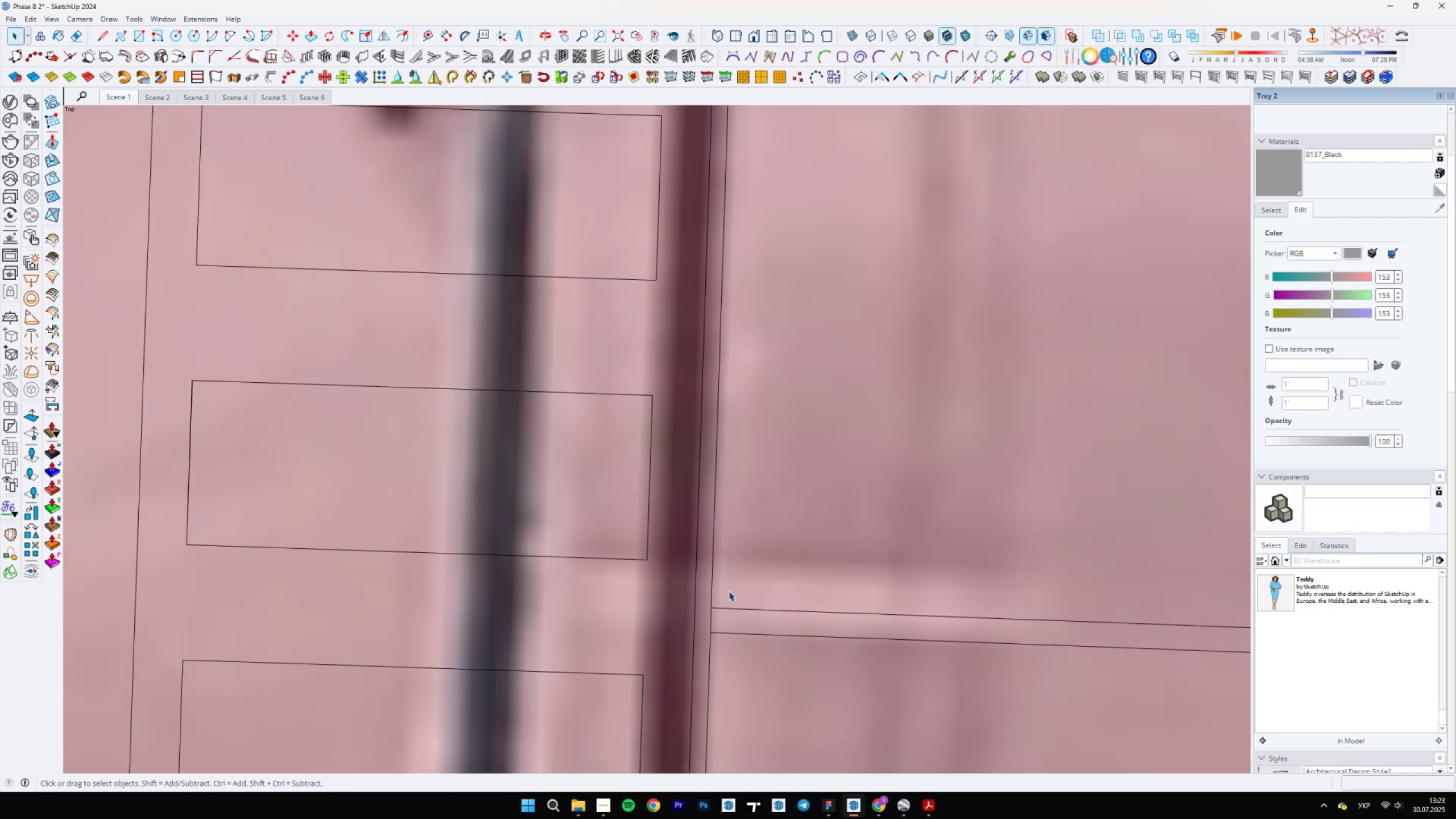 
key(L)
 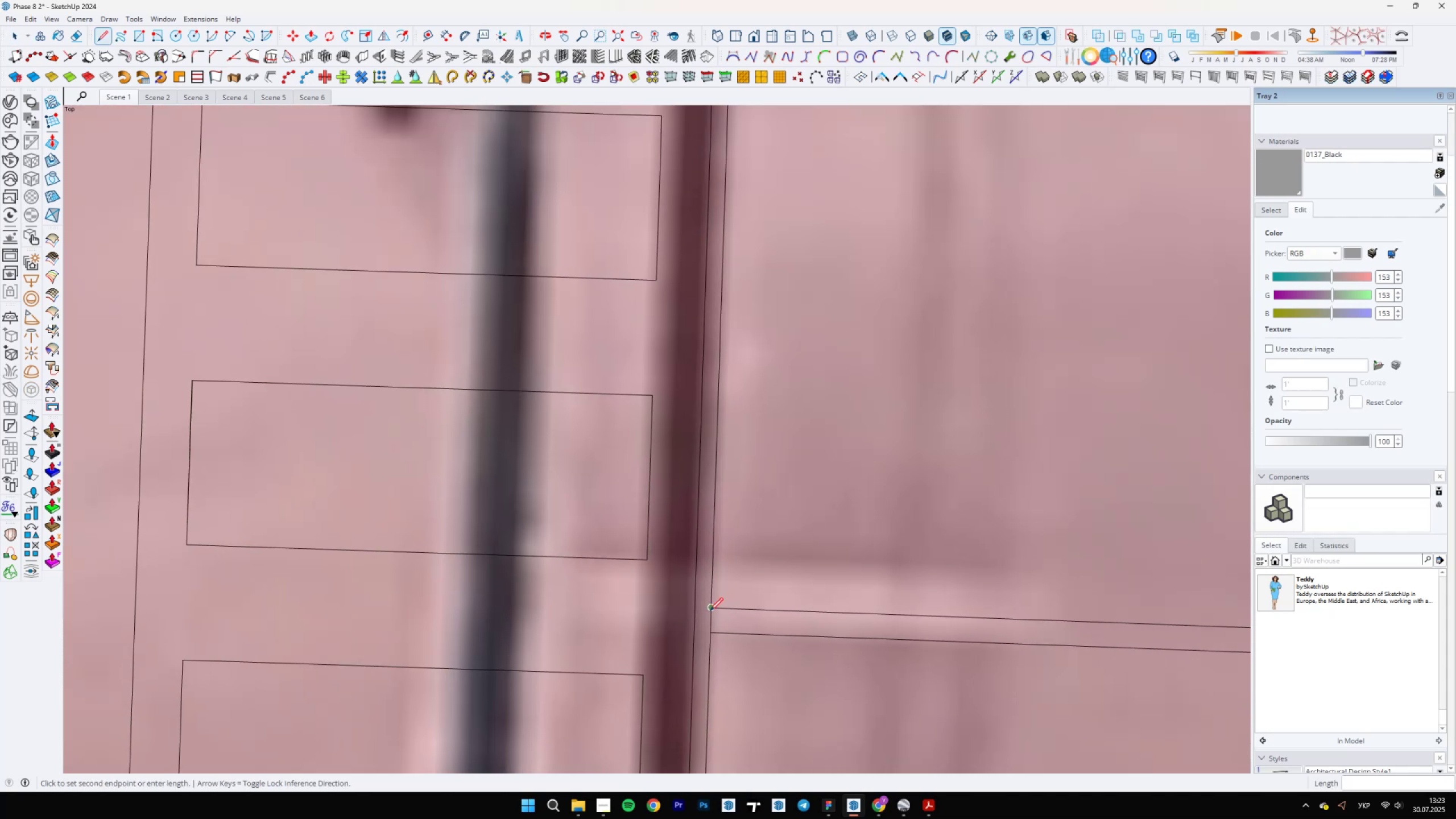 
key(Escape)
 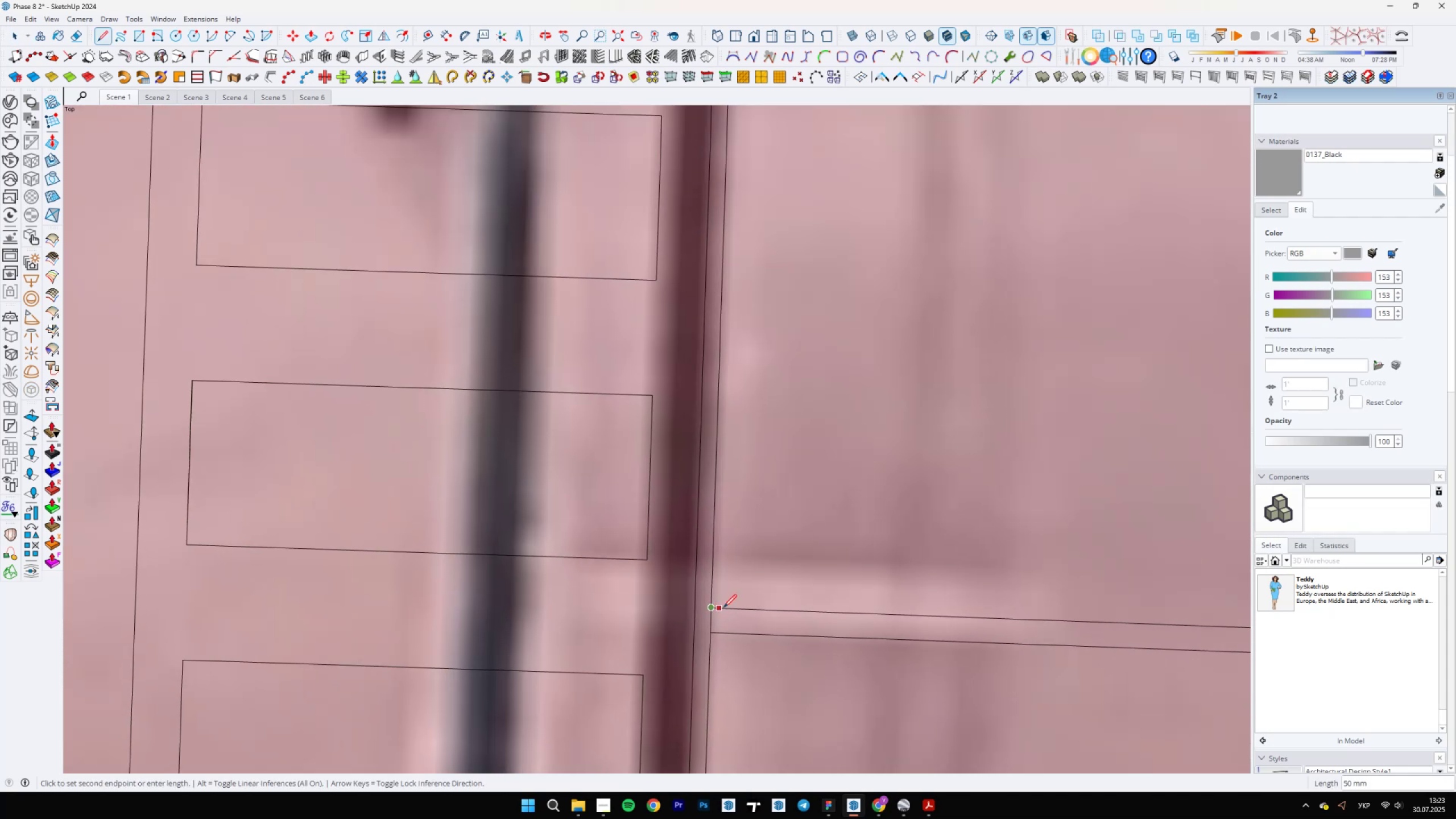 
scroll: coordinate [705, 607], scroll_direction: up, amount: 20.0
 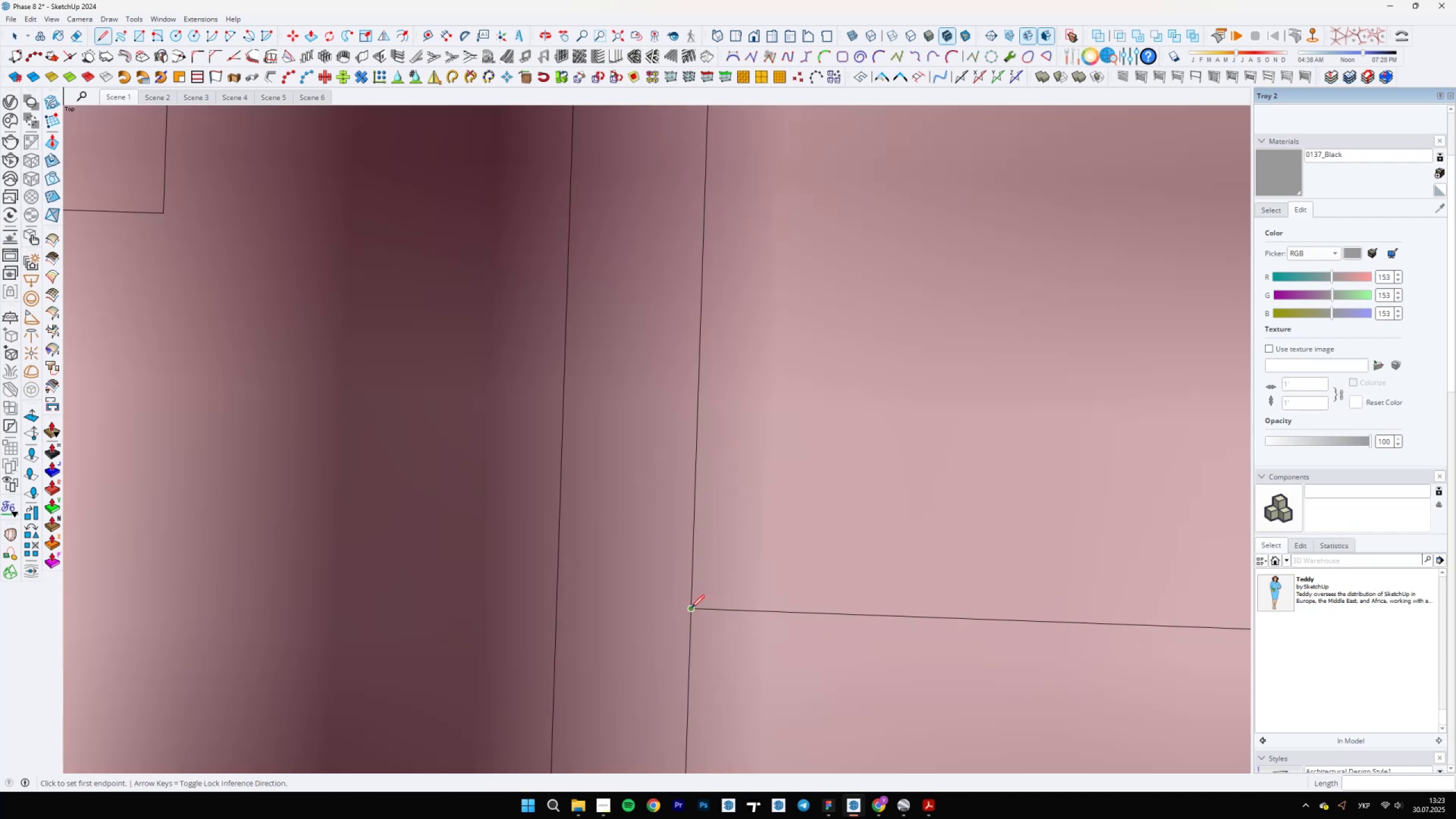 
left_click([691, 608])
 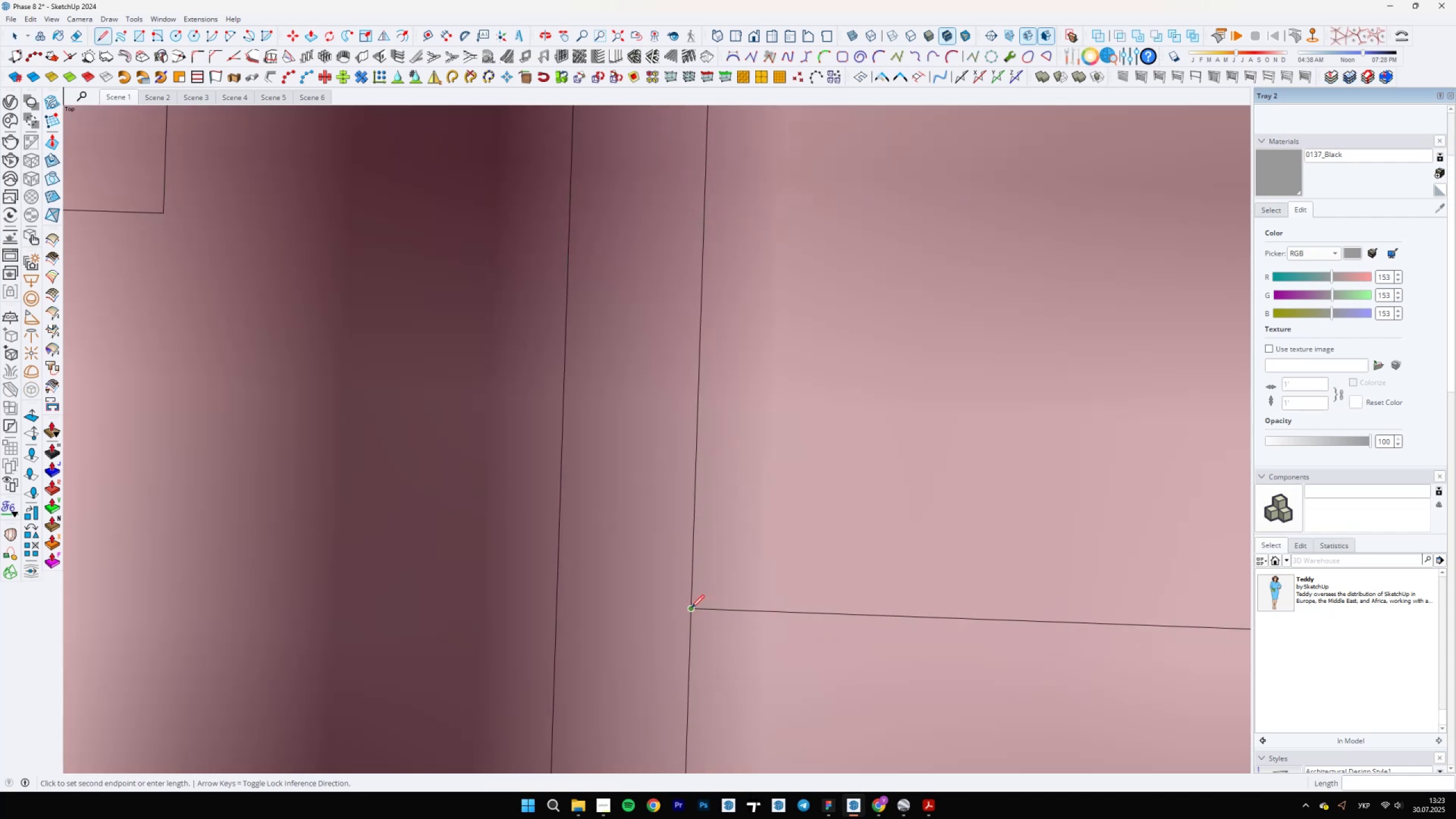 
hold_key(key=ShiftLeft, duration=0.97)
 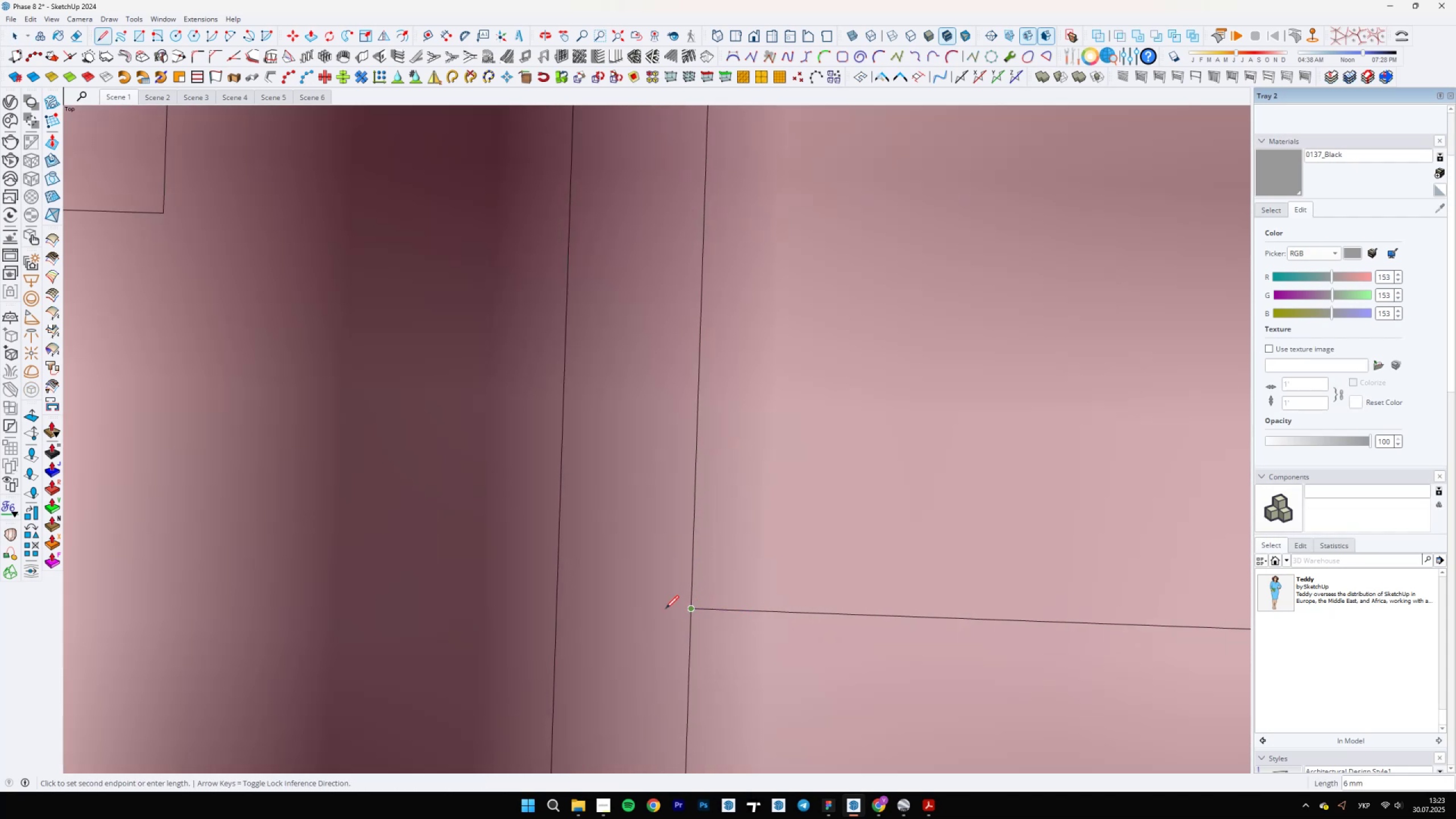 
scroll: coordinate [718, 600], scroll_direction: up, amount: 3.0
 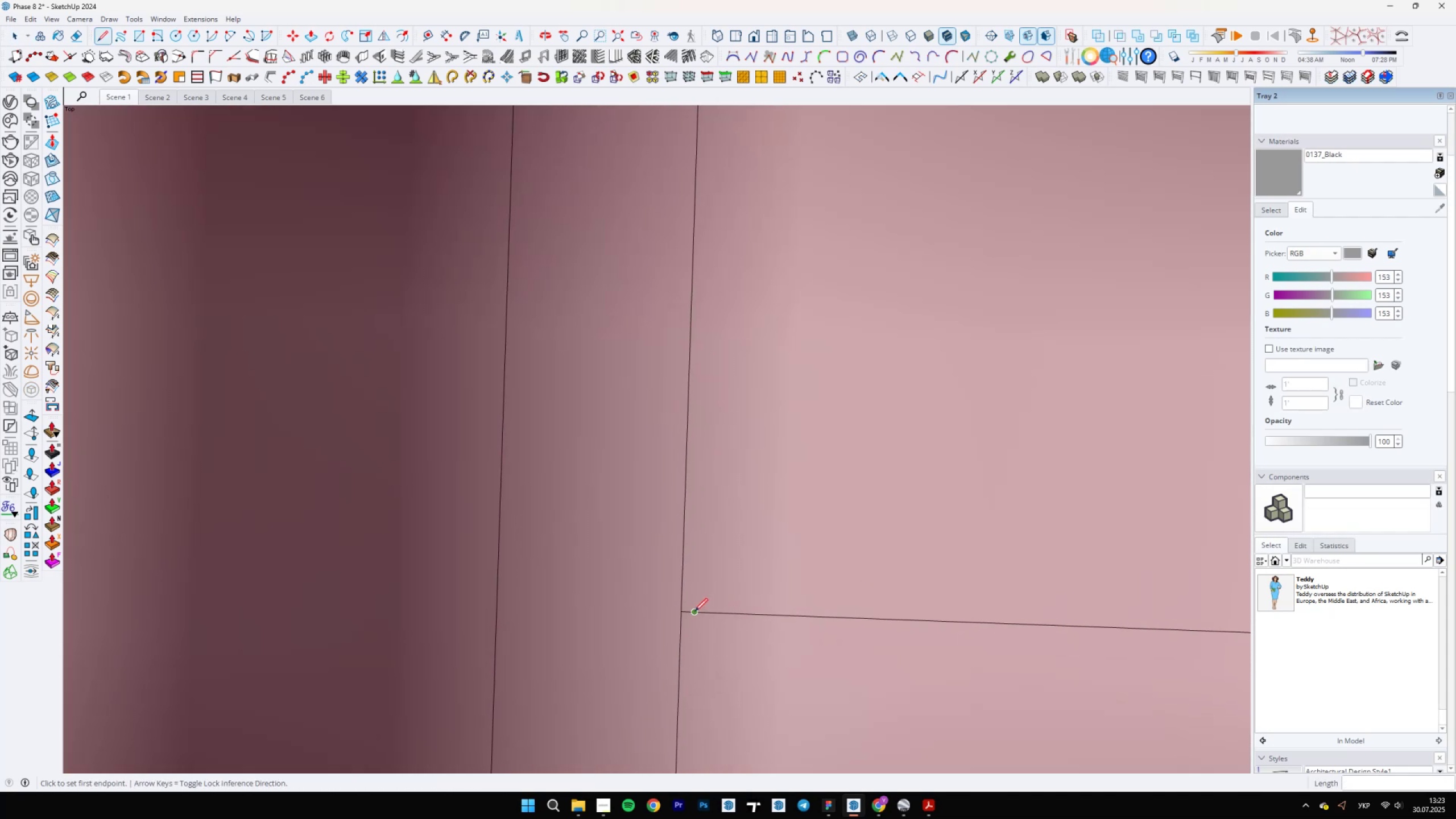 
key(Escape)
 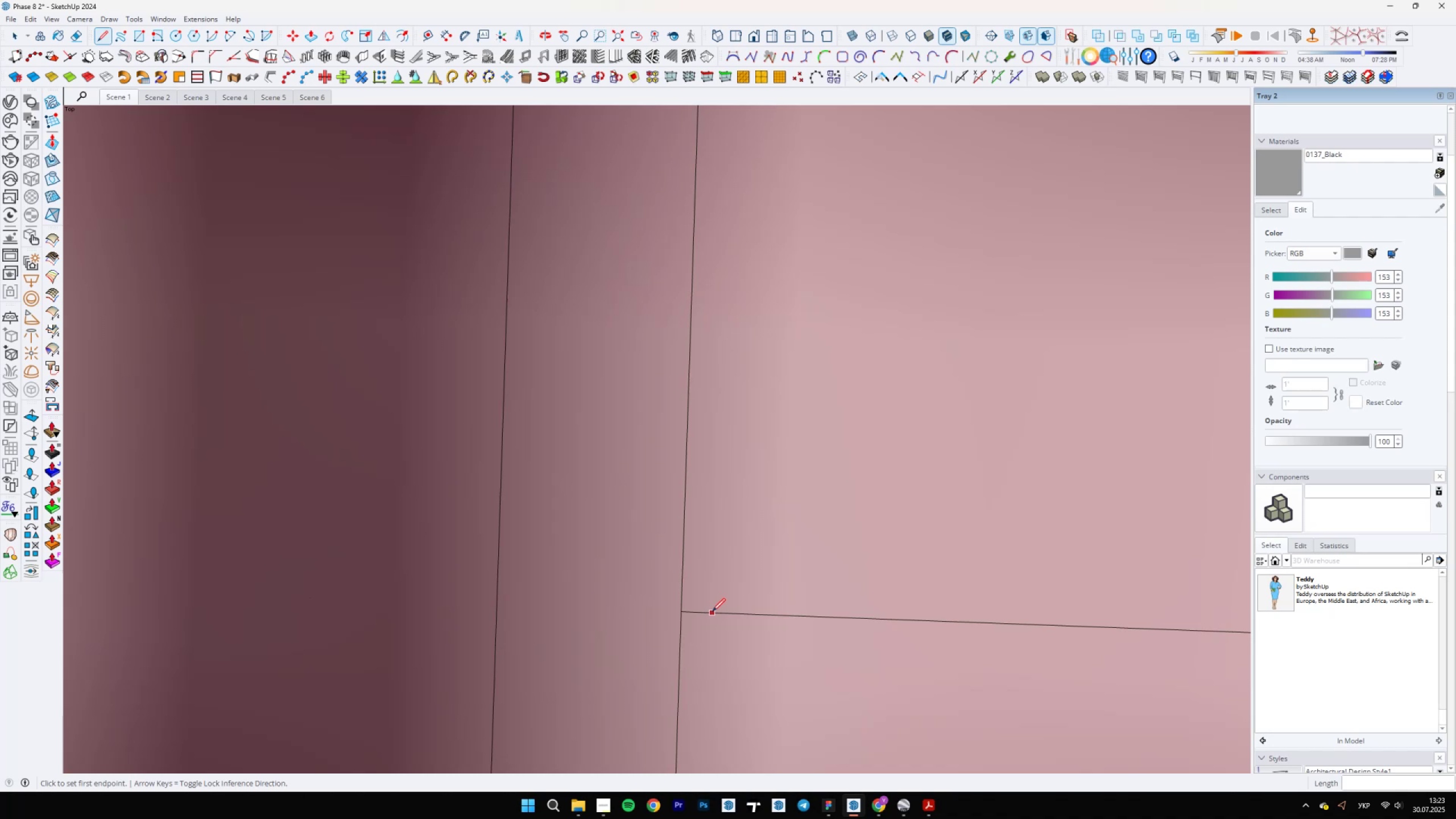 
left_click([697, 611])
 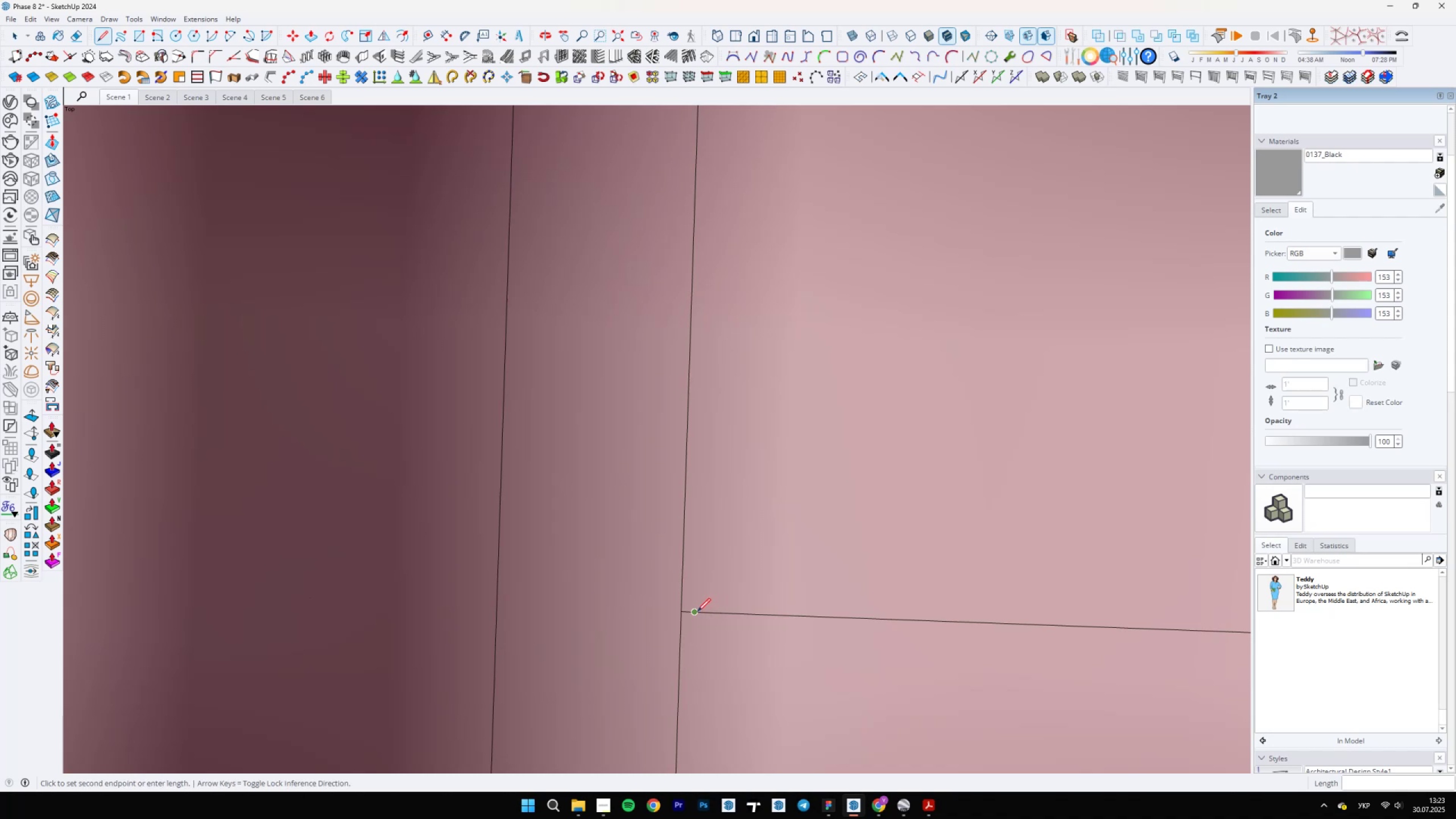 
hold_key(key=ShiftLeft, duration=0.81)
scroll: coordinate [896, 617], scroll_direction: down, amount: 5.0
 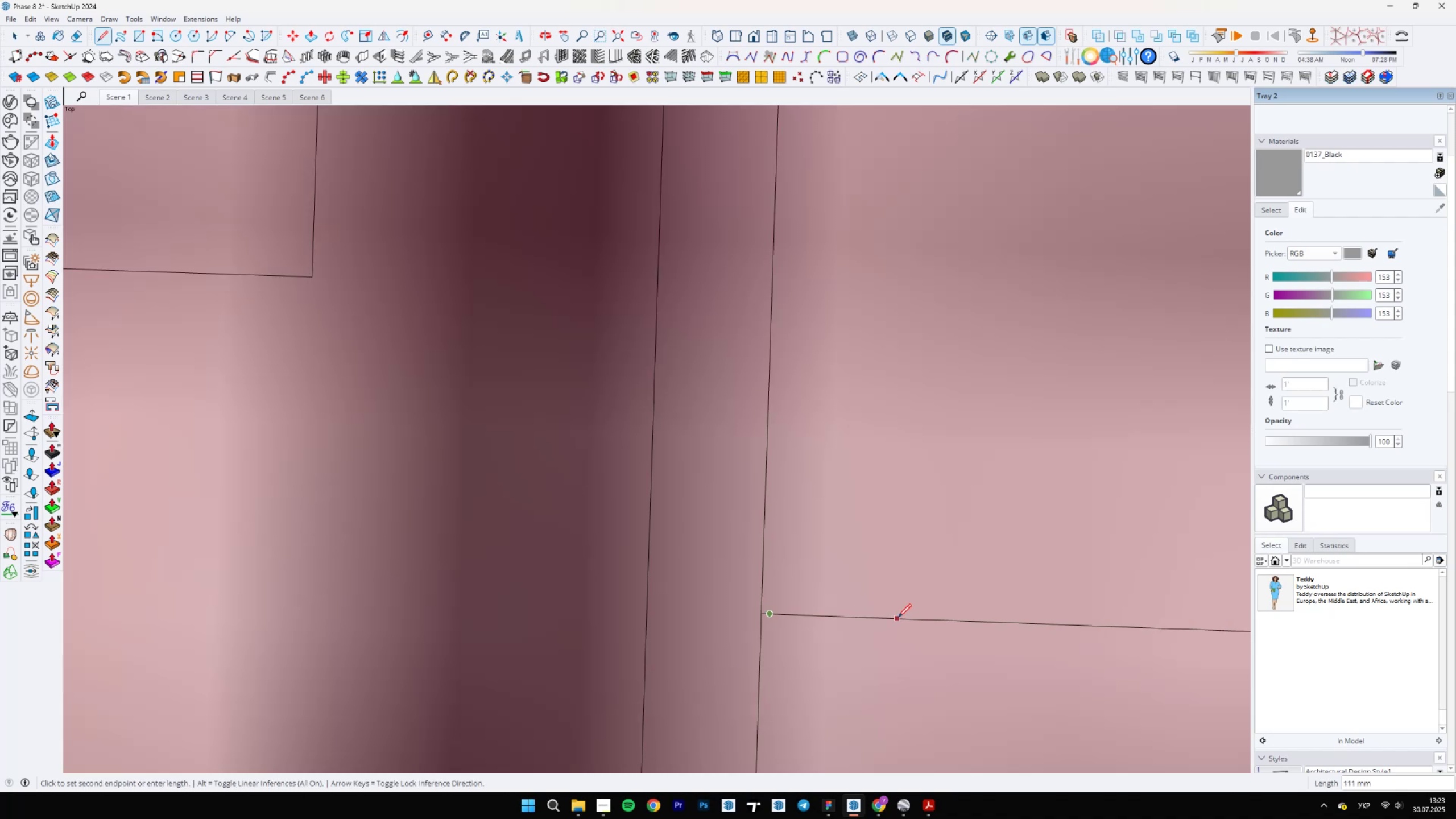 
hold_key(key=ShiftLeft, duration=1.54)
scroll: coordinate [869, 613], scroll_direction: down, amount: 12.0
 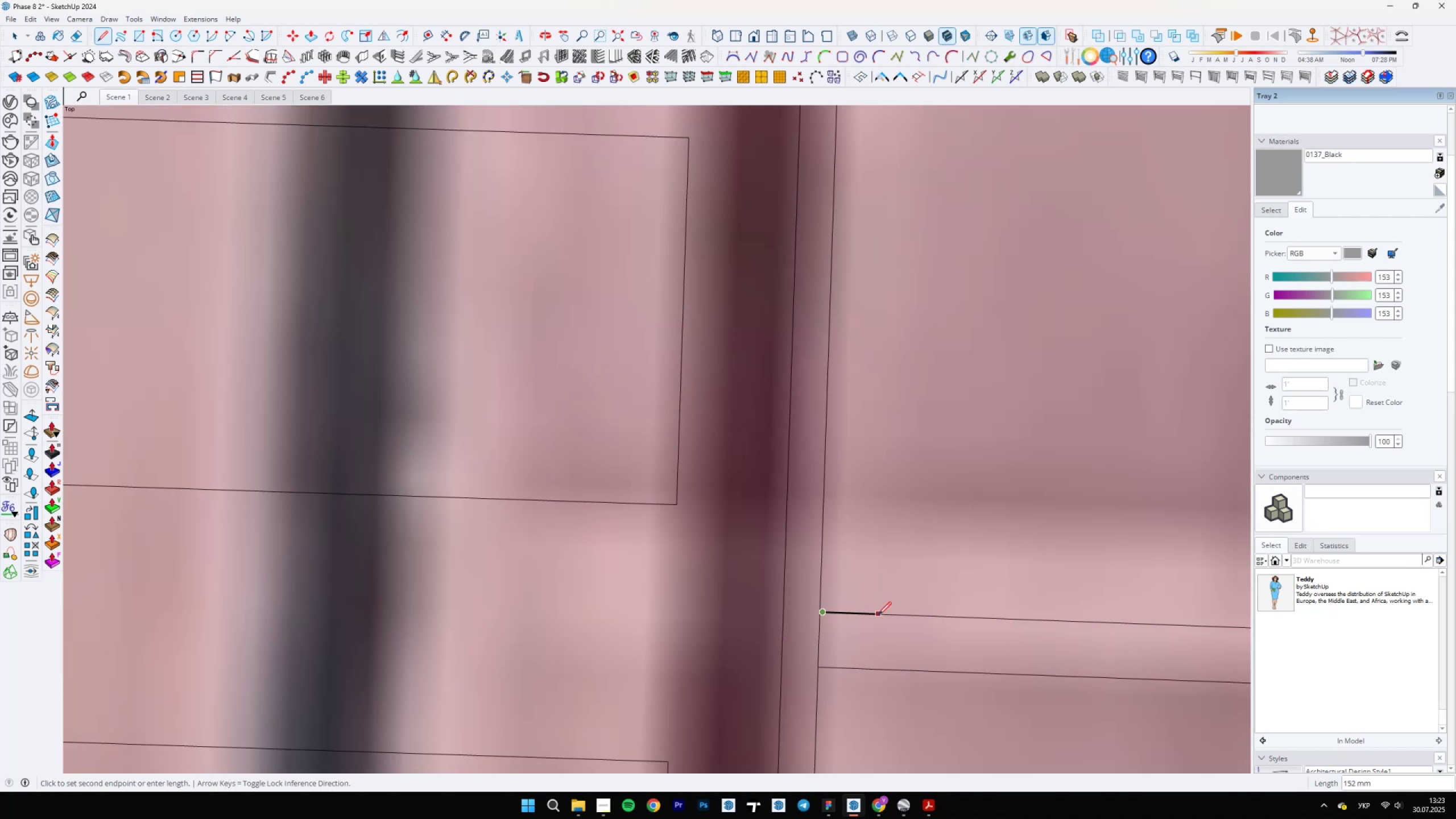 
hold_key(key=ShiftLeft, duration=0.84)
left_click([781, 609])
 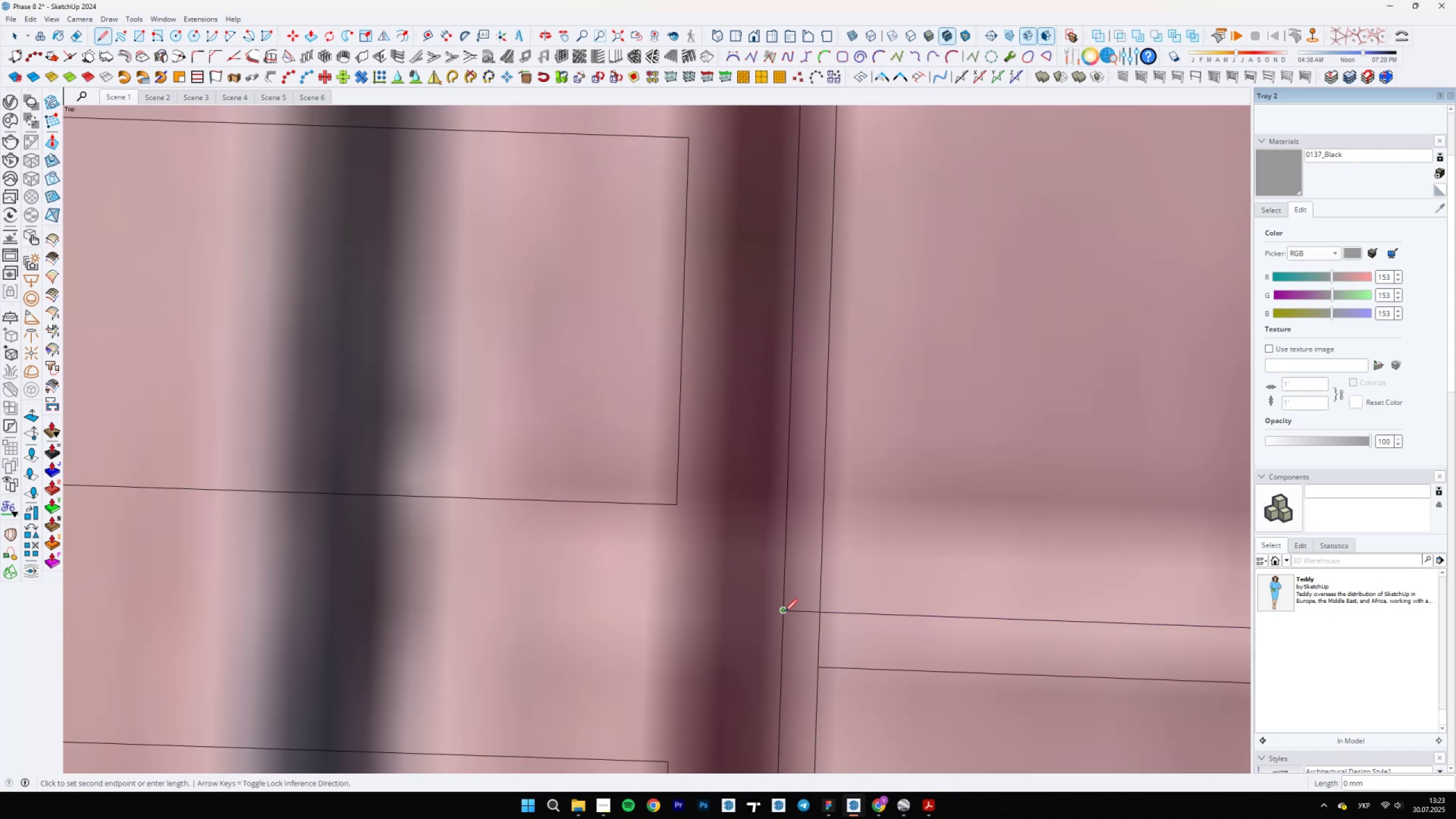 
key(Escape)
 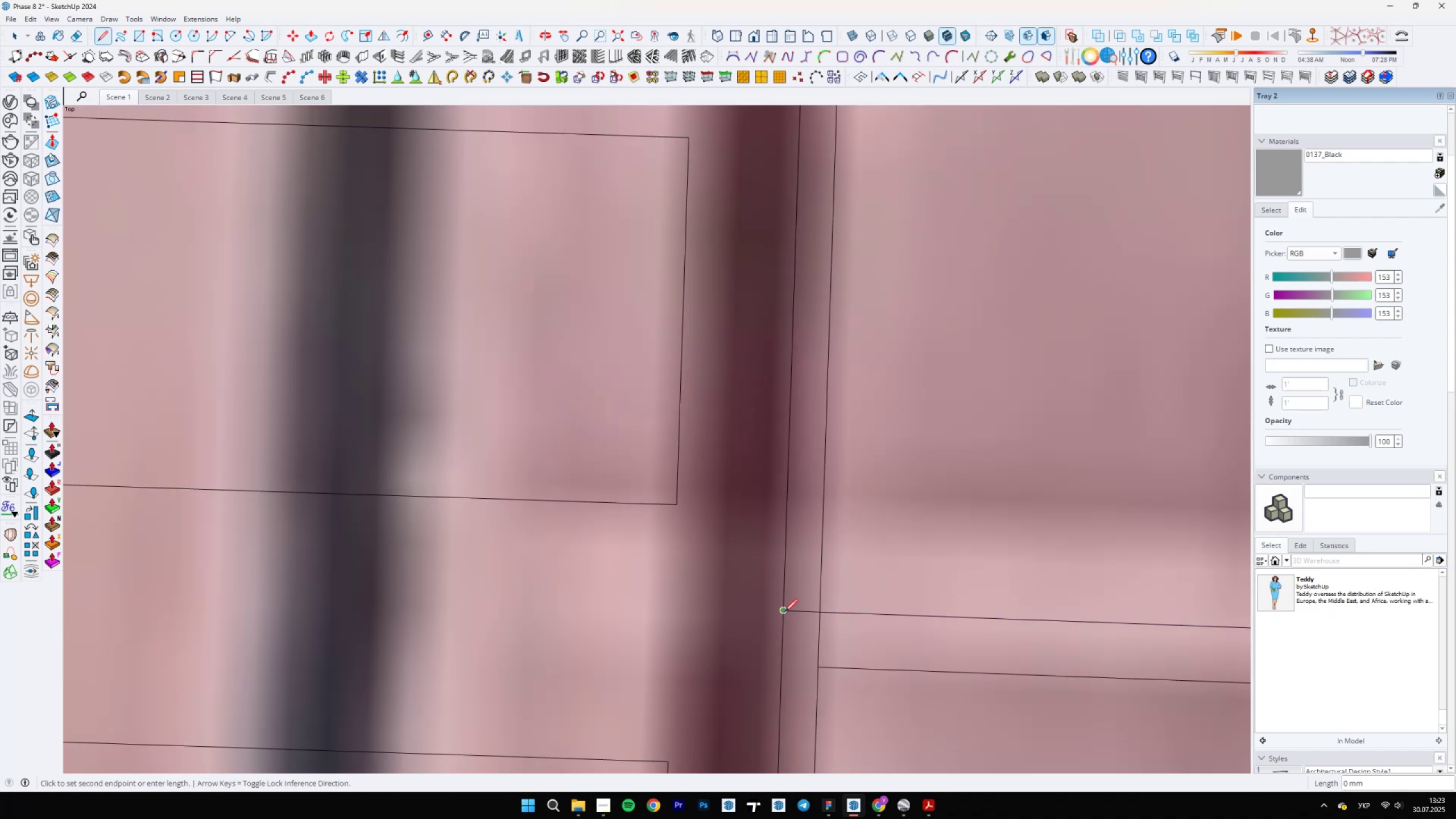 
scroll: coordinate [805, 659], scroll_direction: up, amount: 16.0
 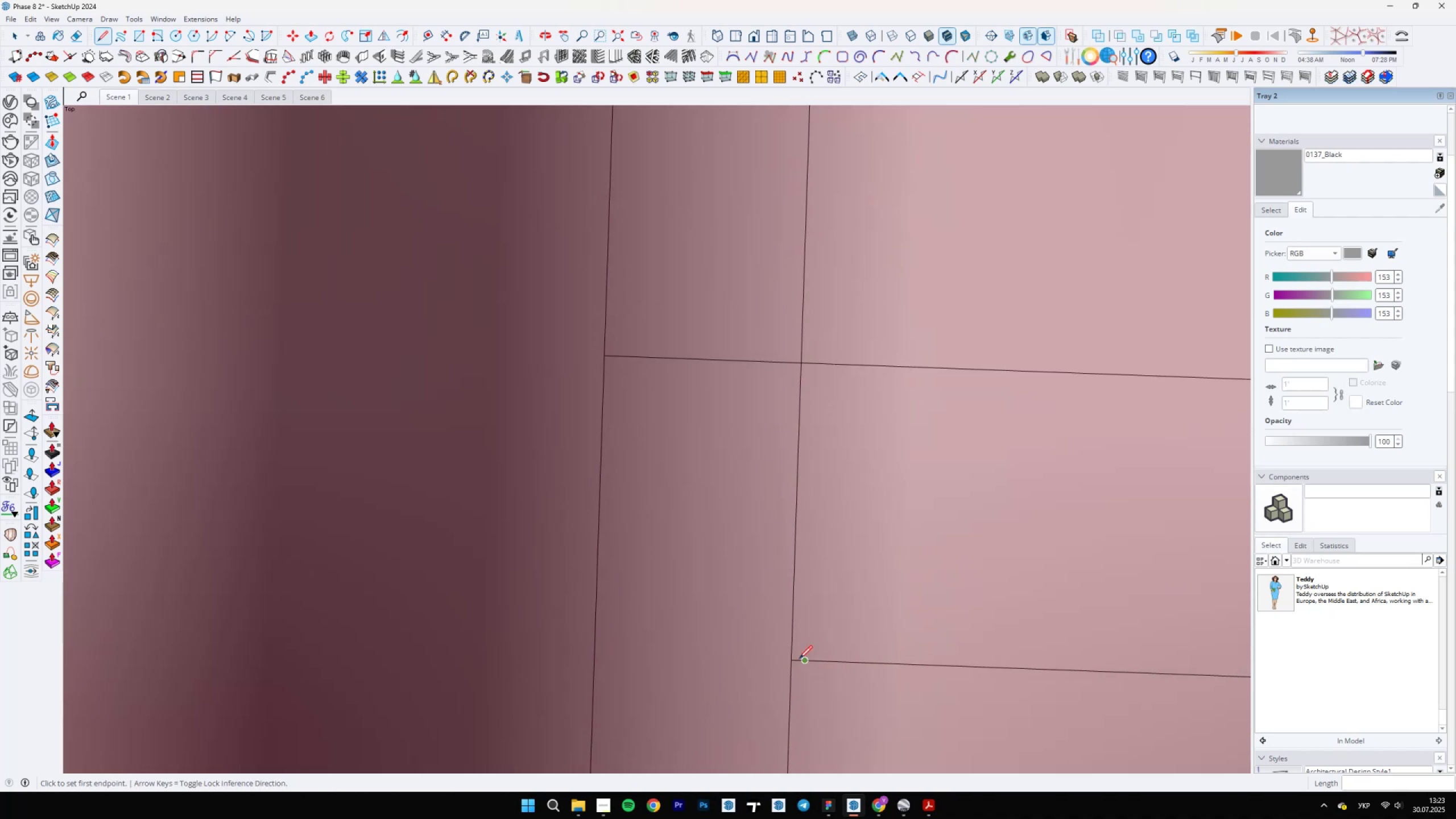 
key(Escape)
 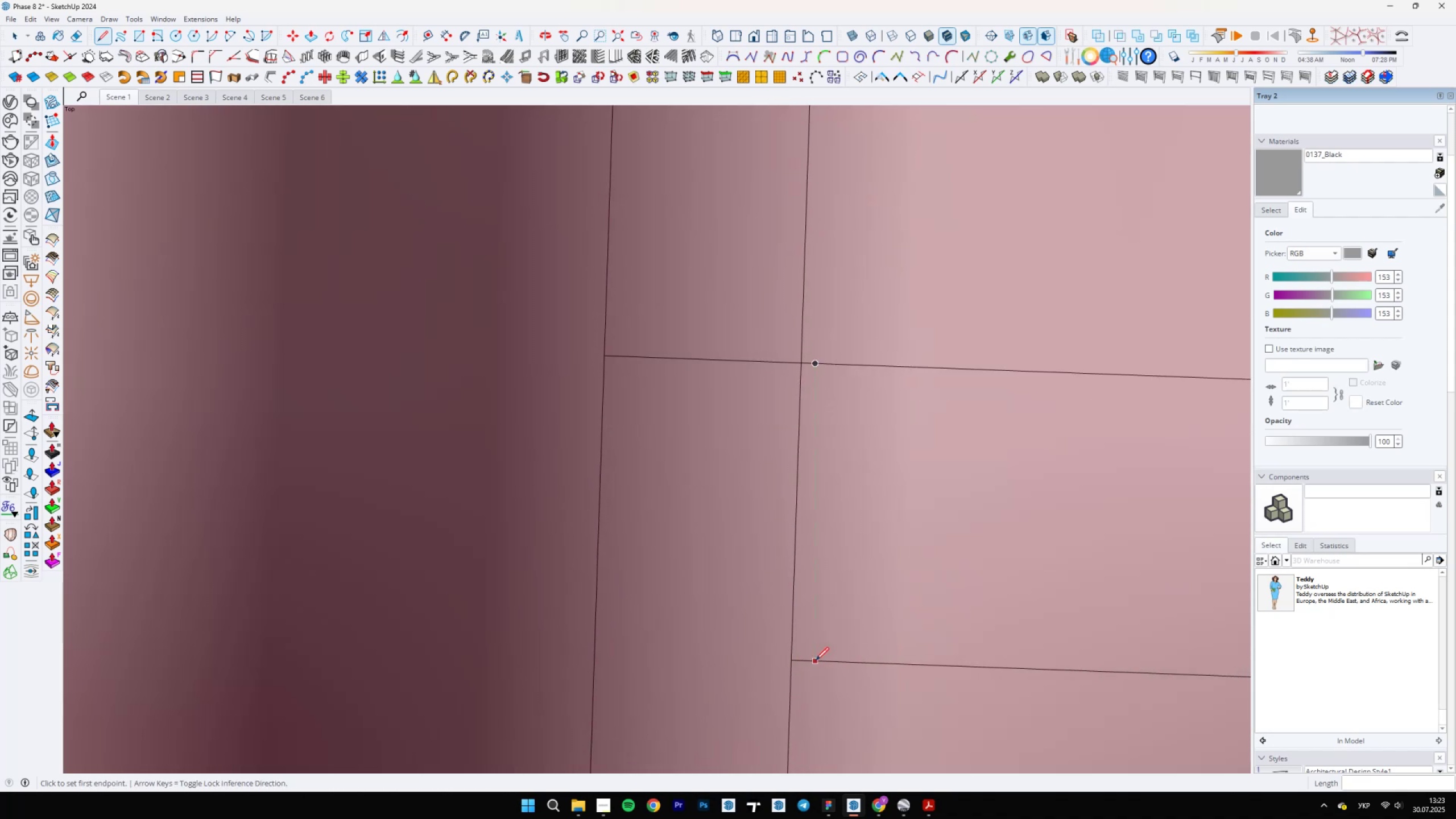 
hold_key(key=ShiftLeft, duration=0.48)
 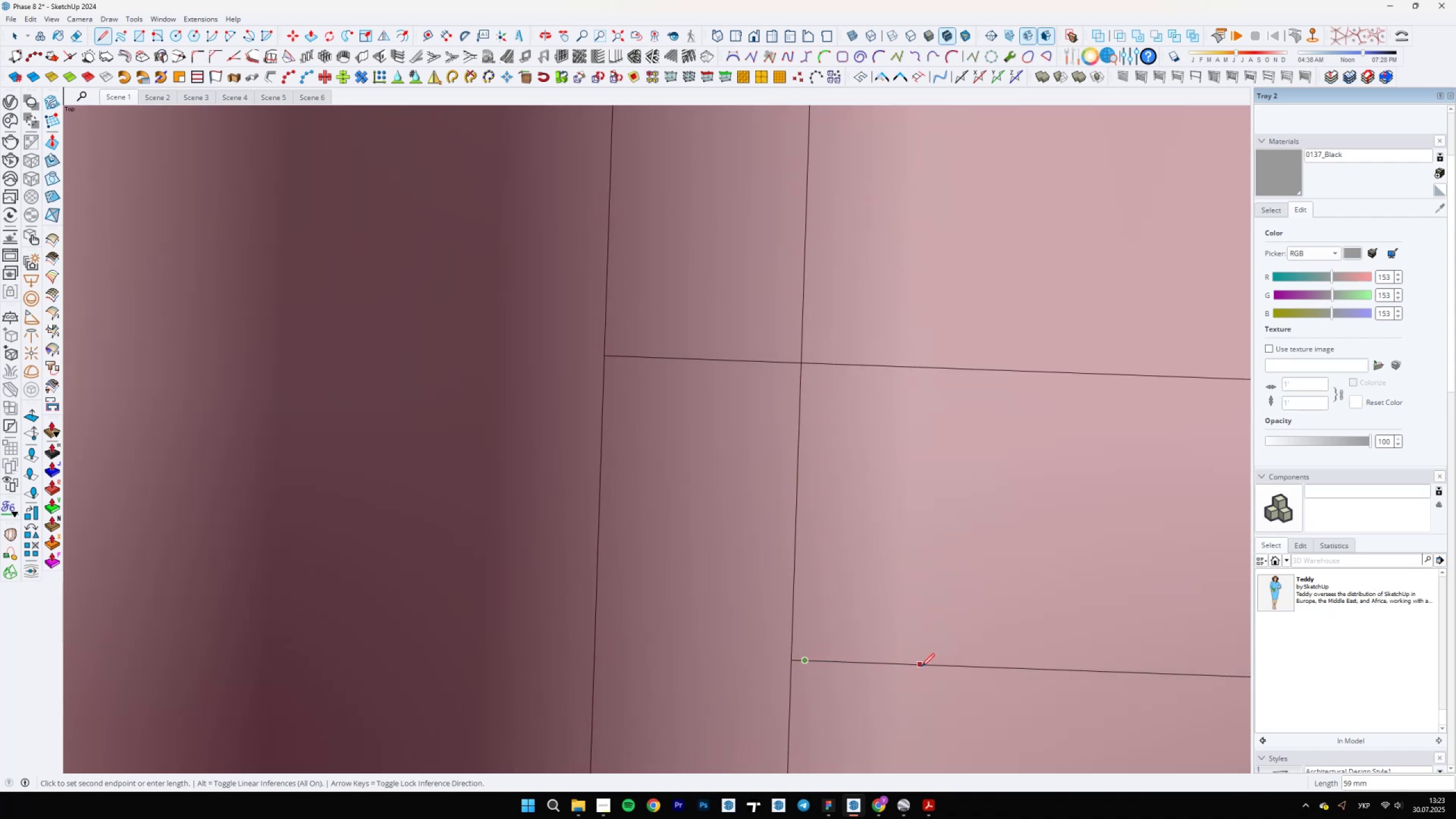 
hold_key(key=ShiftLeft, duration=1.5)
scroll: coordinate [872, 653], scroll_direction: down, amount: 17.0
 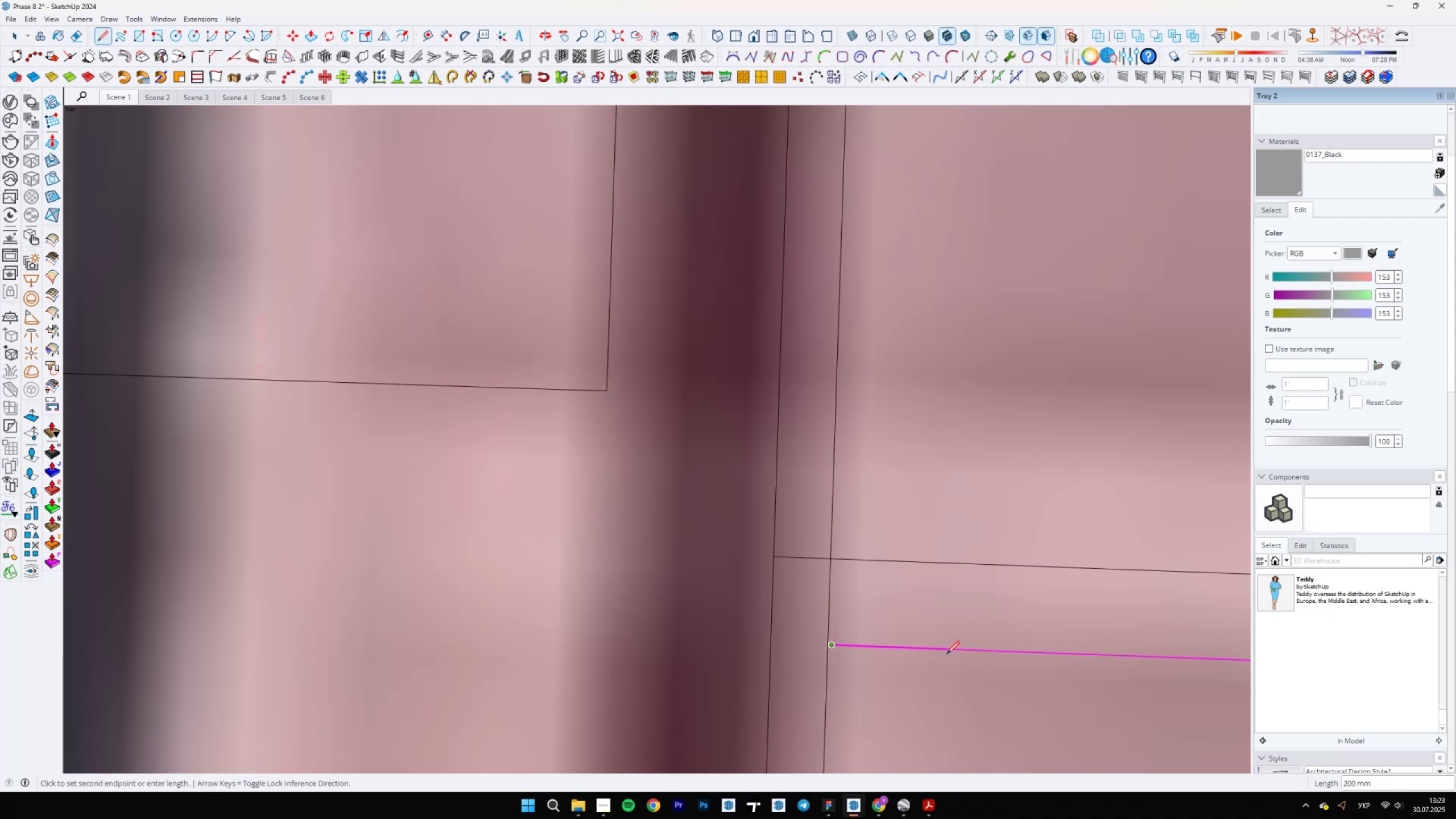 
hold_key(key=ShiftLeft, duration=0.67)
left_click([810, 651])
 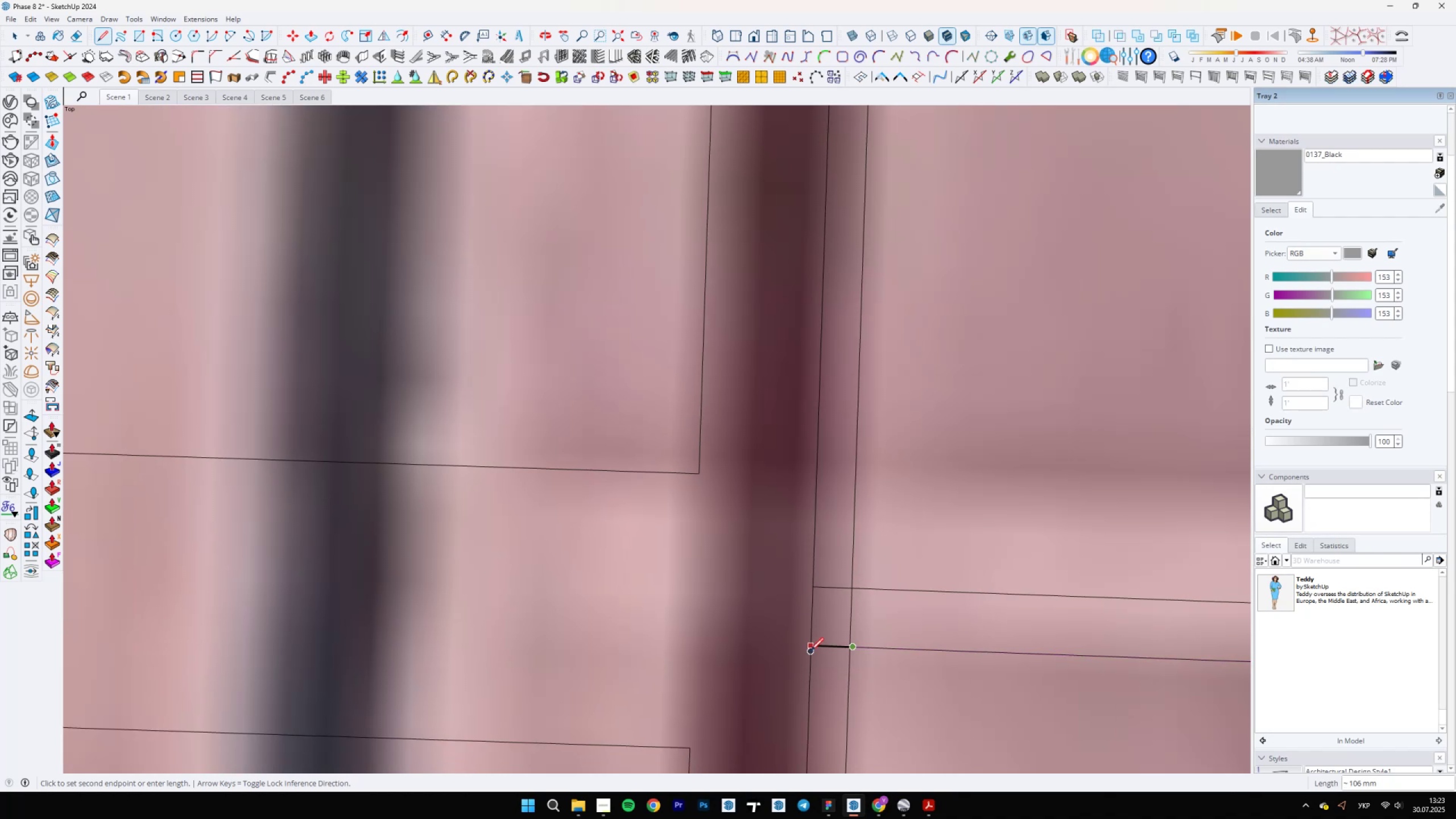 
scroll: coordinate [719, 429], scroll_direction: down, amount: 25.0
 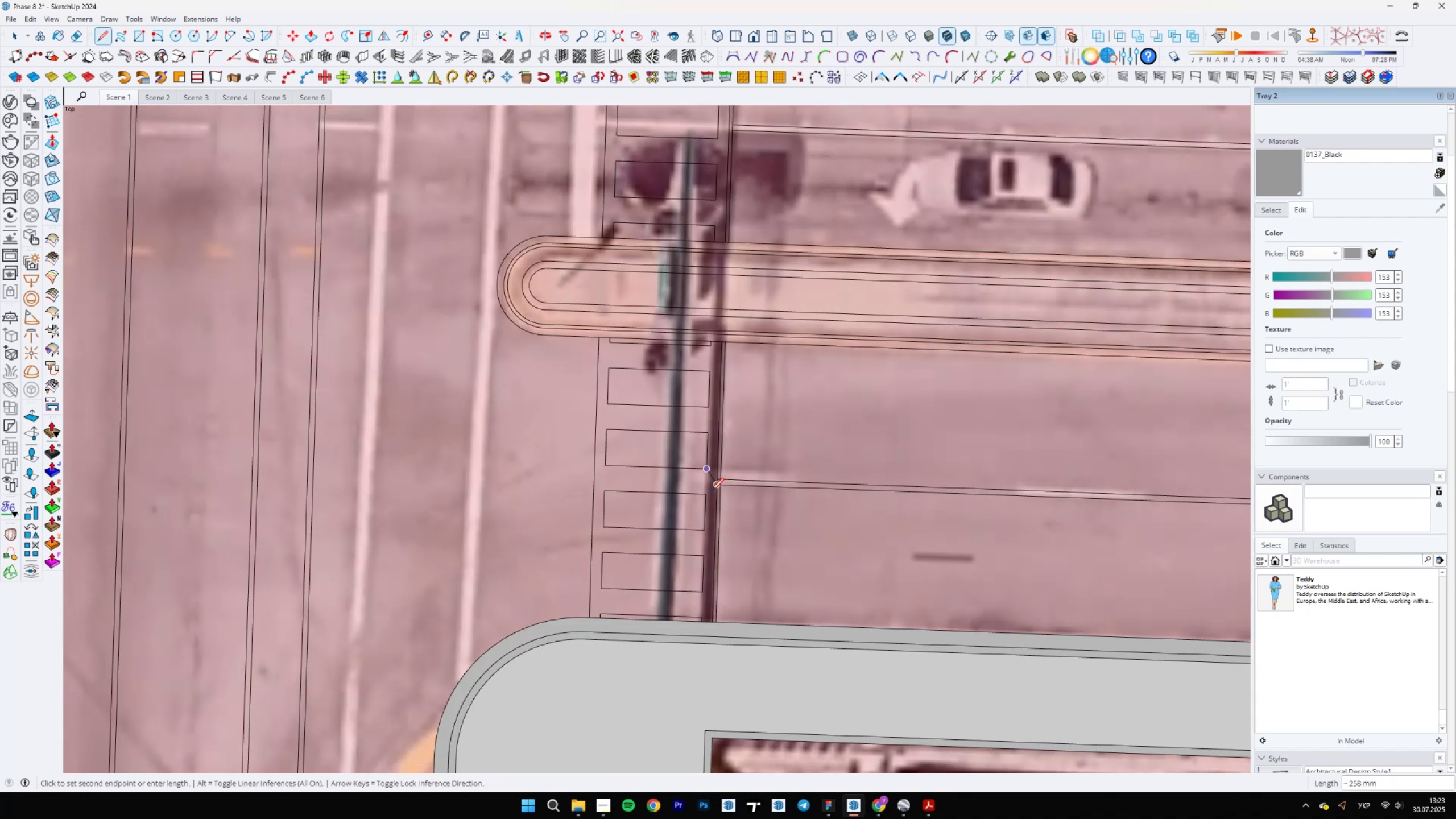 
scroll: coordinate [730, 578], scroll_direction: up, amount: 6.0
 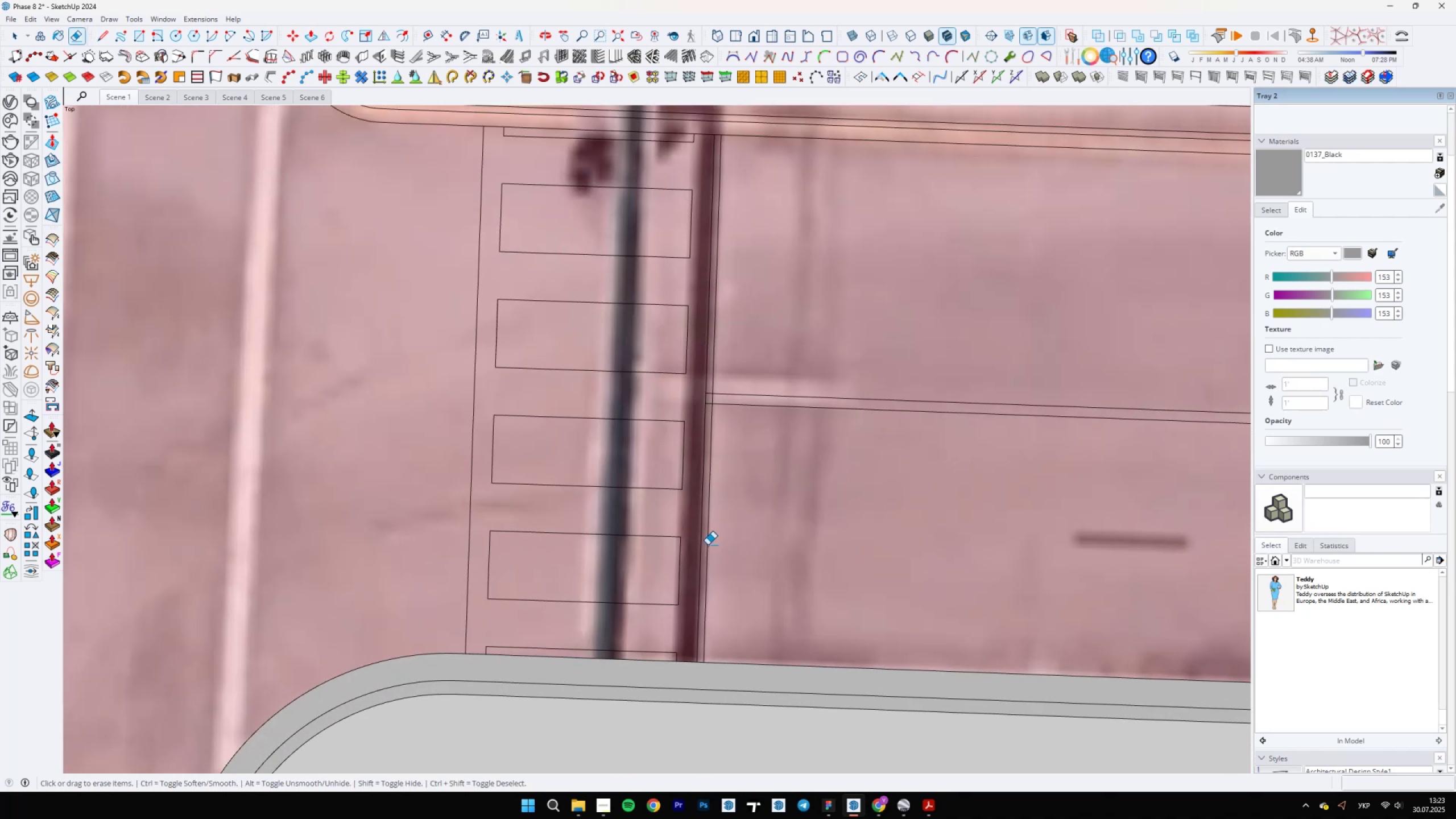 
key(E)
 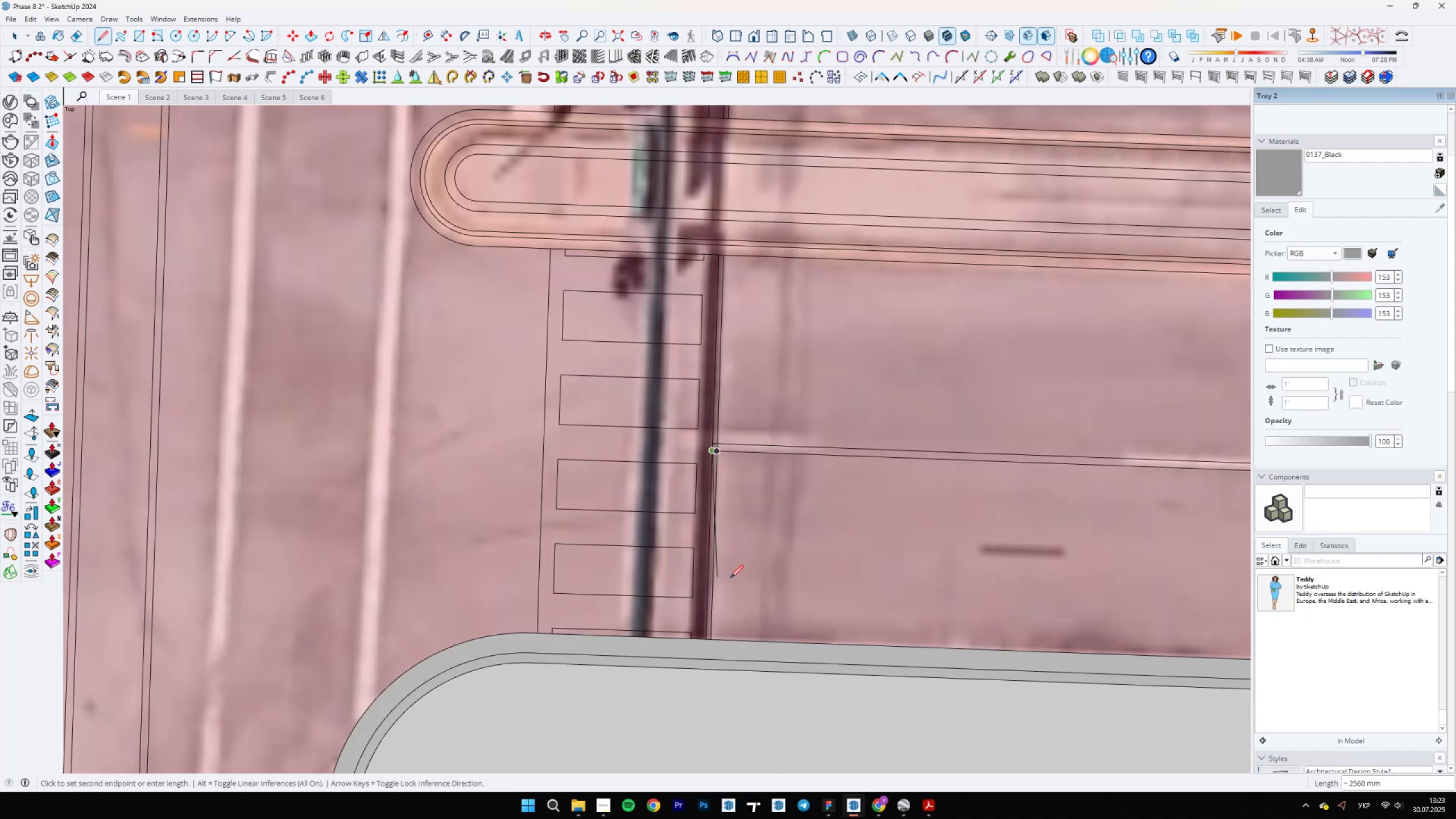 
left_click_drag(start_coordinate=[711, 553], to_coordinate=[709, 544])
 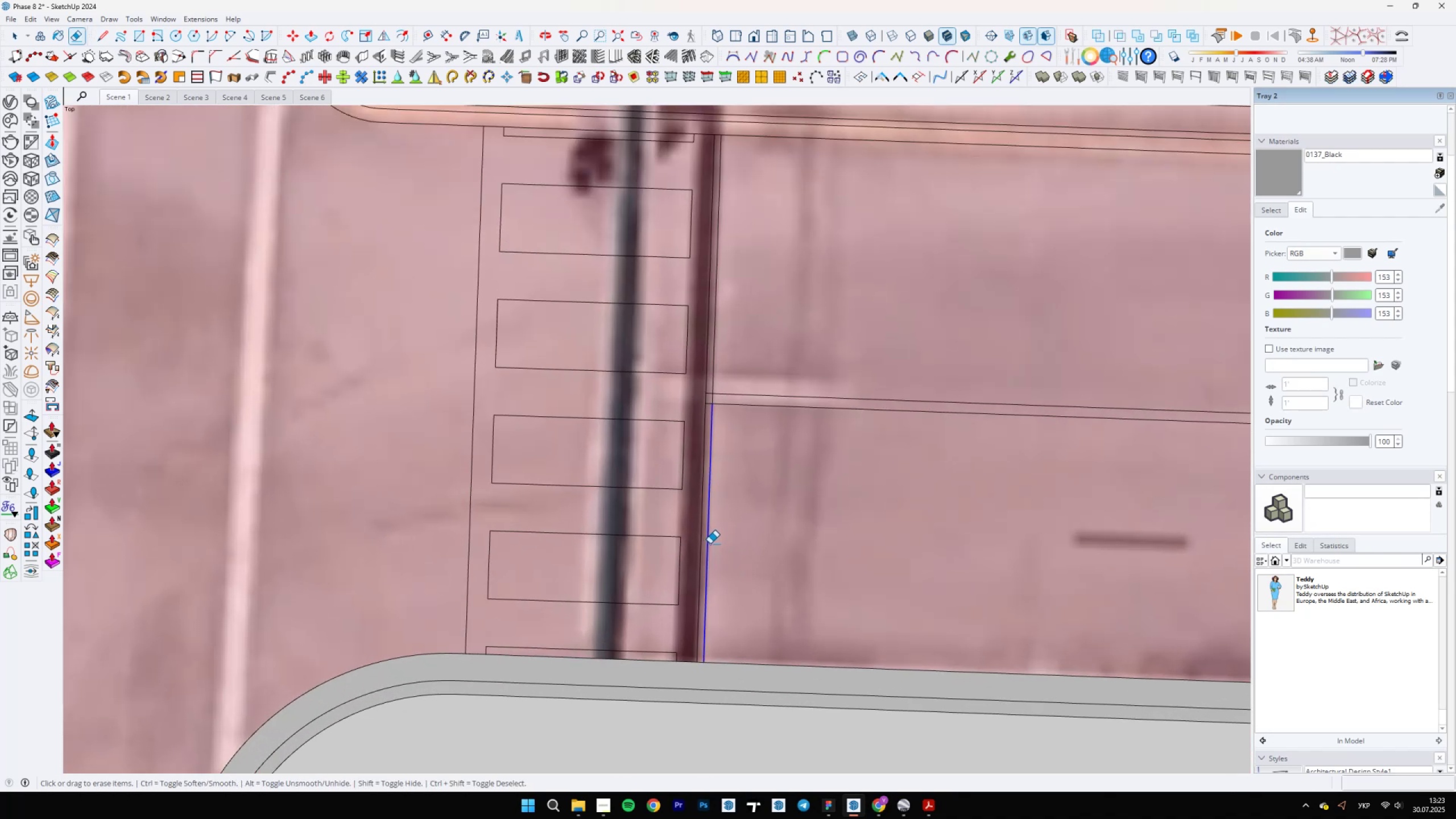 
scroll: coordinate [715, 417], scroll_direction: up, amount: 11.0
 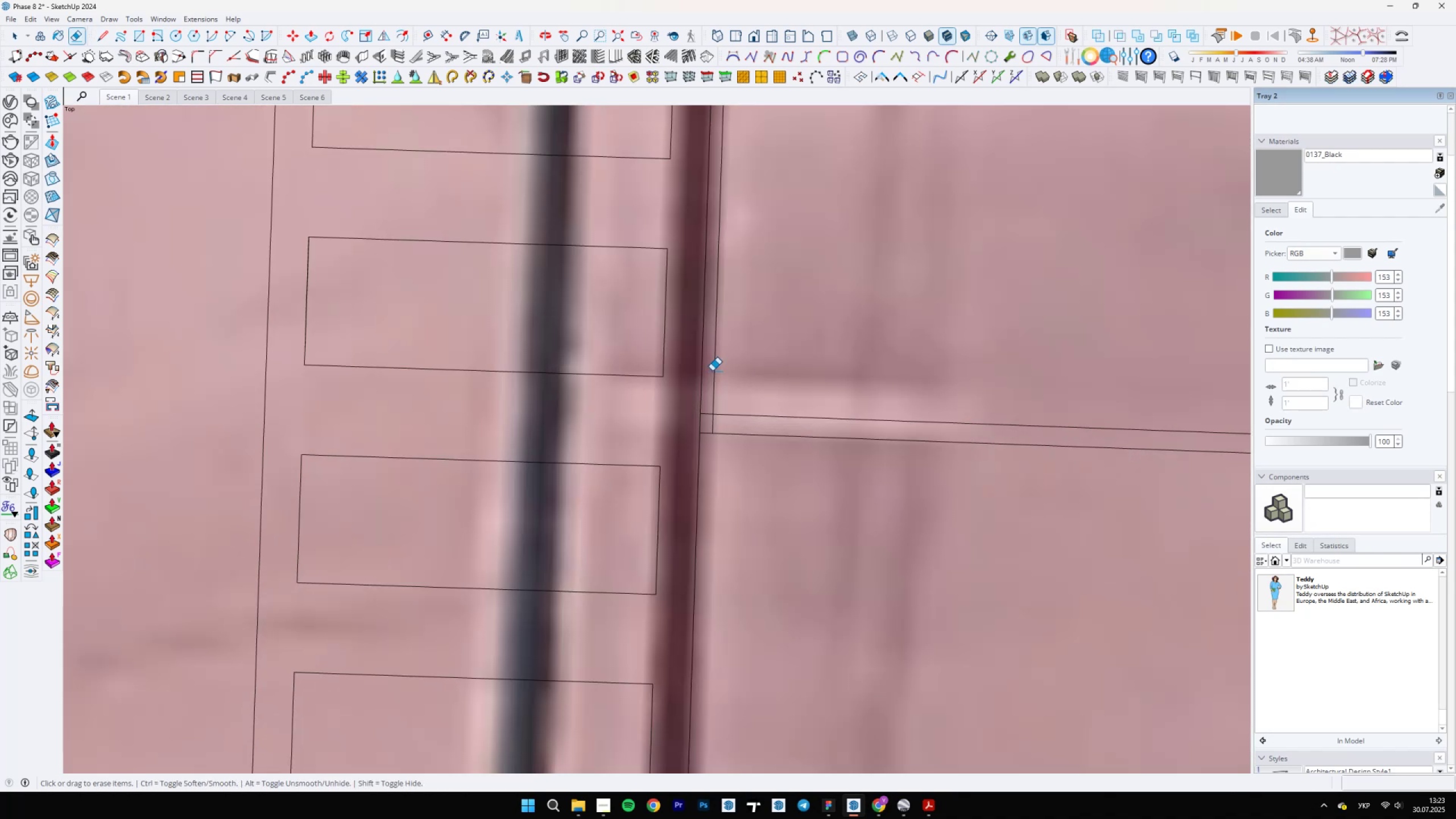 
left_click_drag(start_coordinate=[715, 425], to_coordinate=[706, 427])
 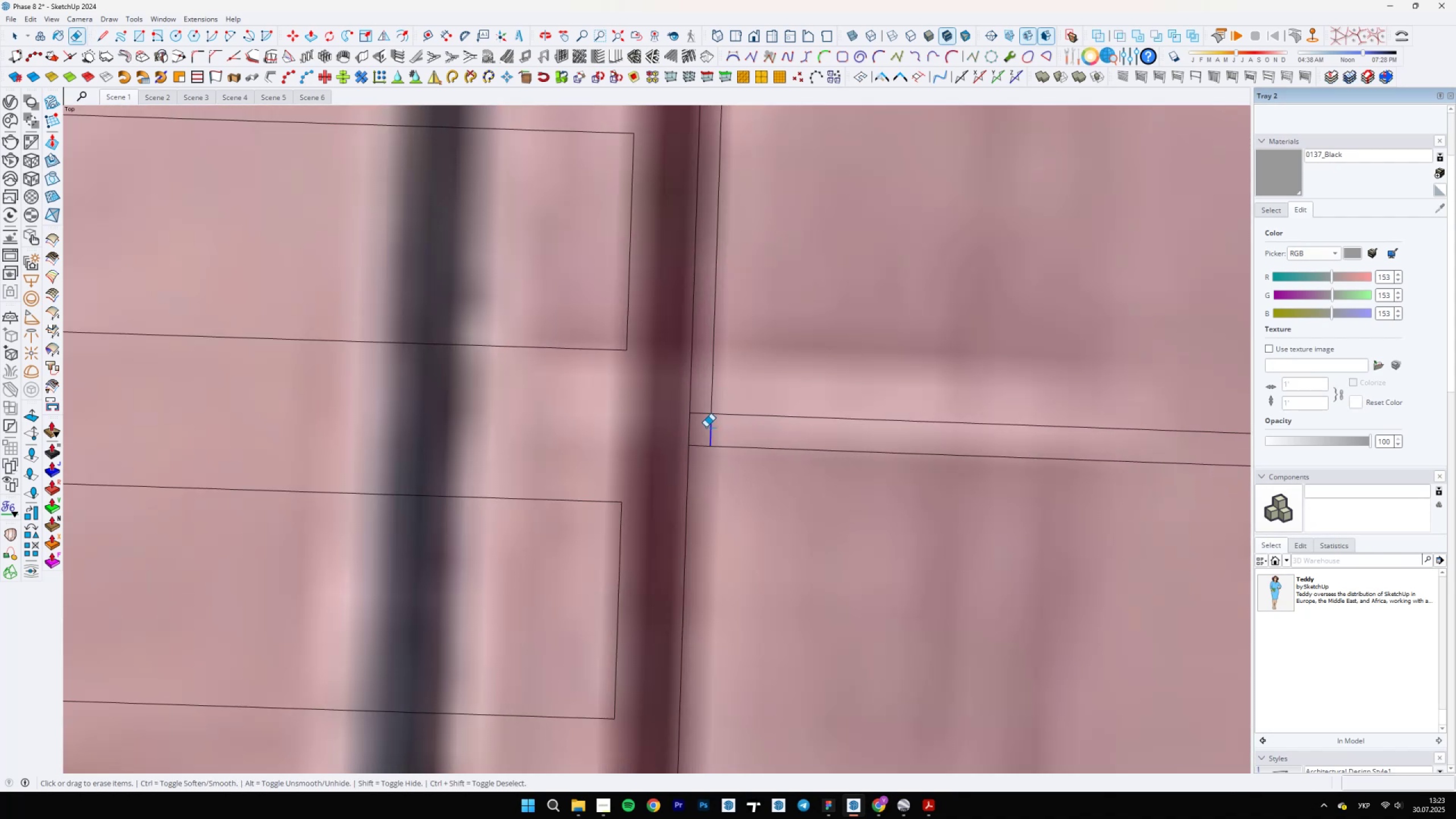 
scroll: coordinate [657, 389], scroll_direction: down, amount: 14.0
 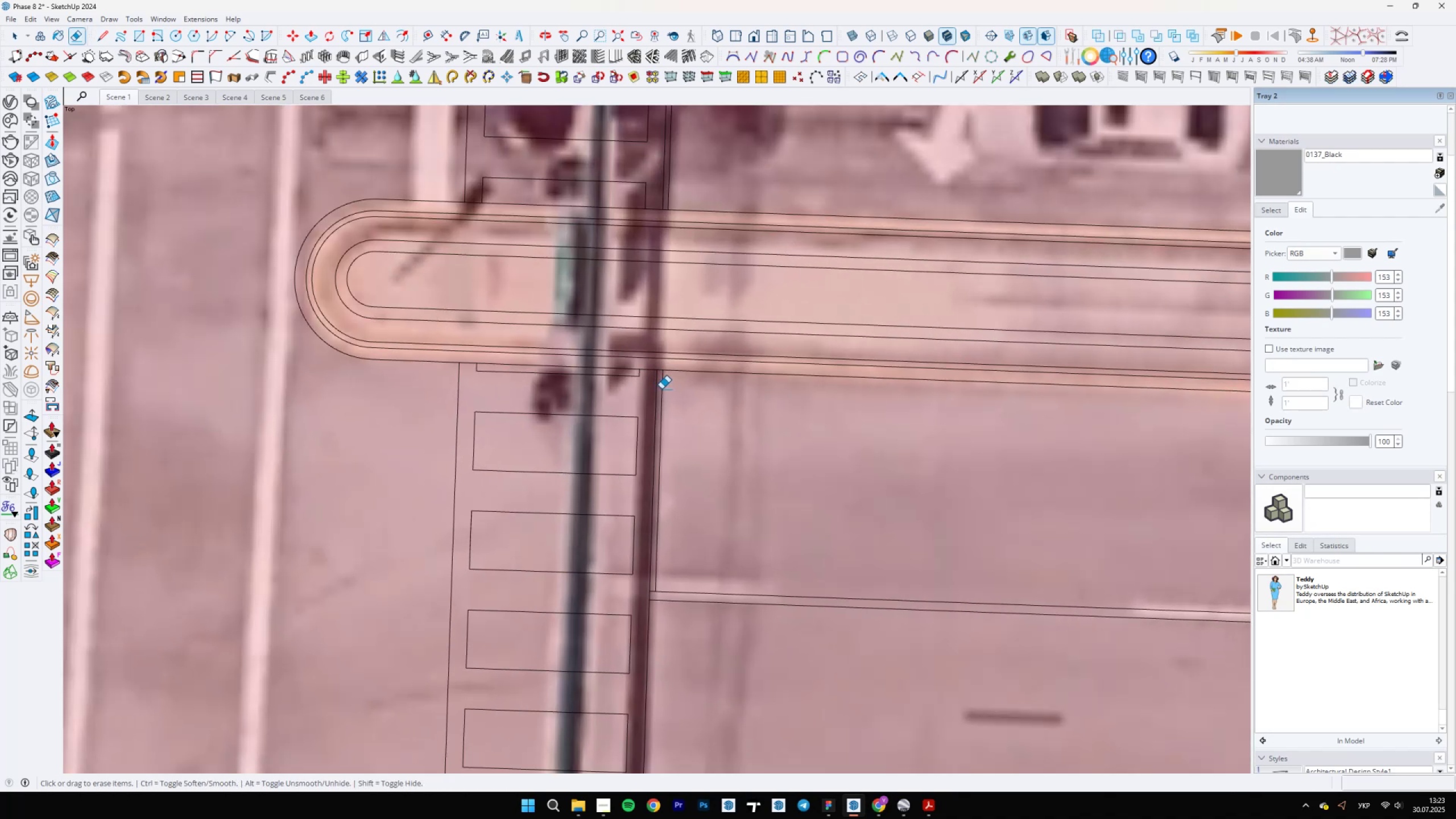 
left_click([661, 389])
 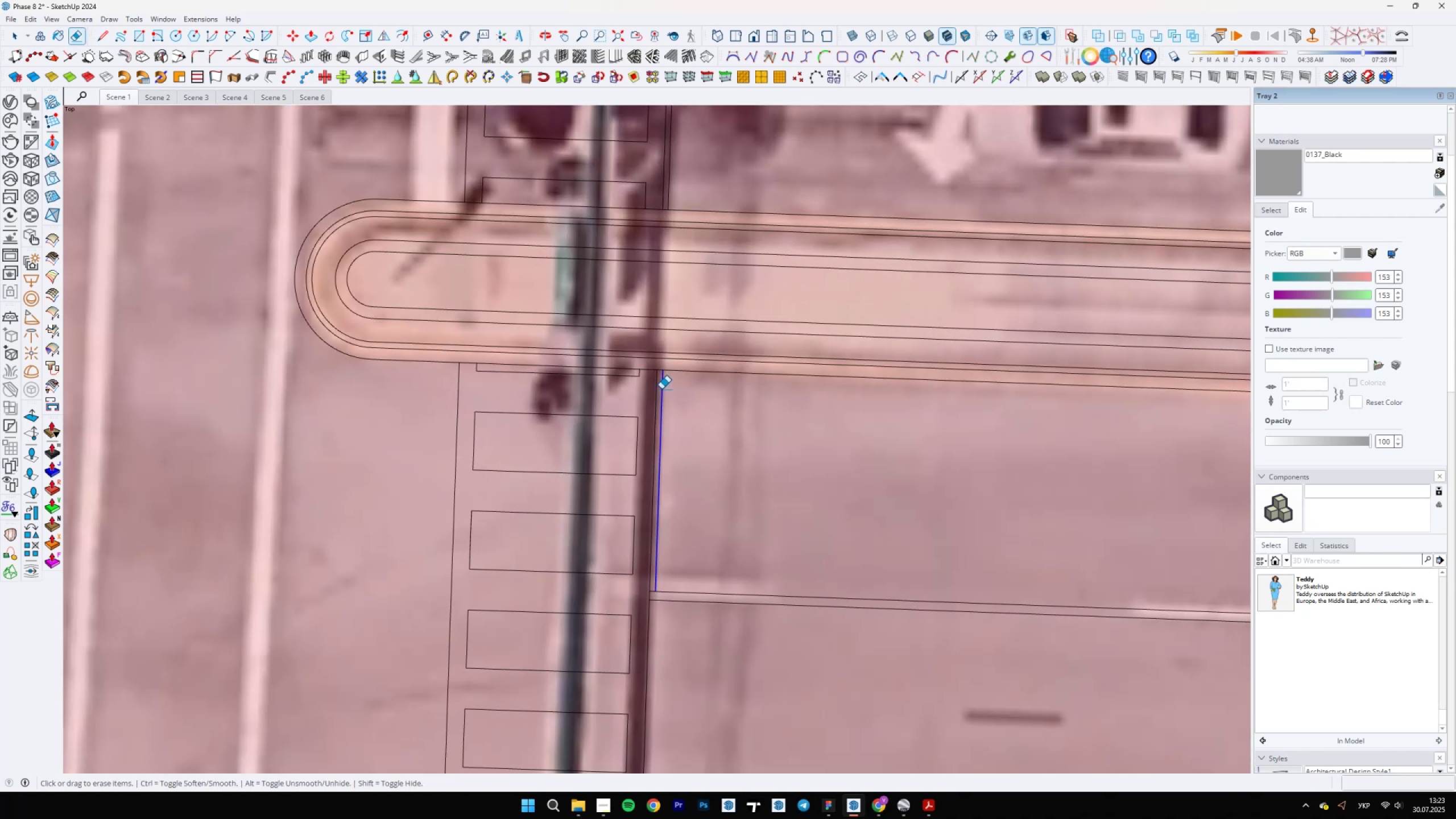 
scroll: coordinate [725, 564], scroll_direction: down, amount: 17.0
 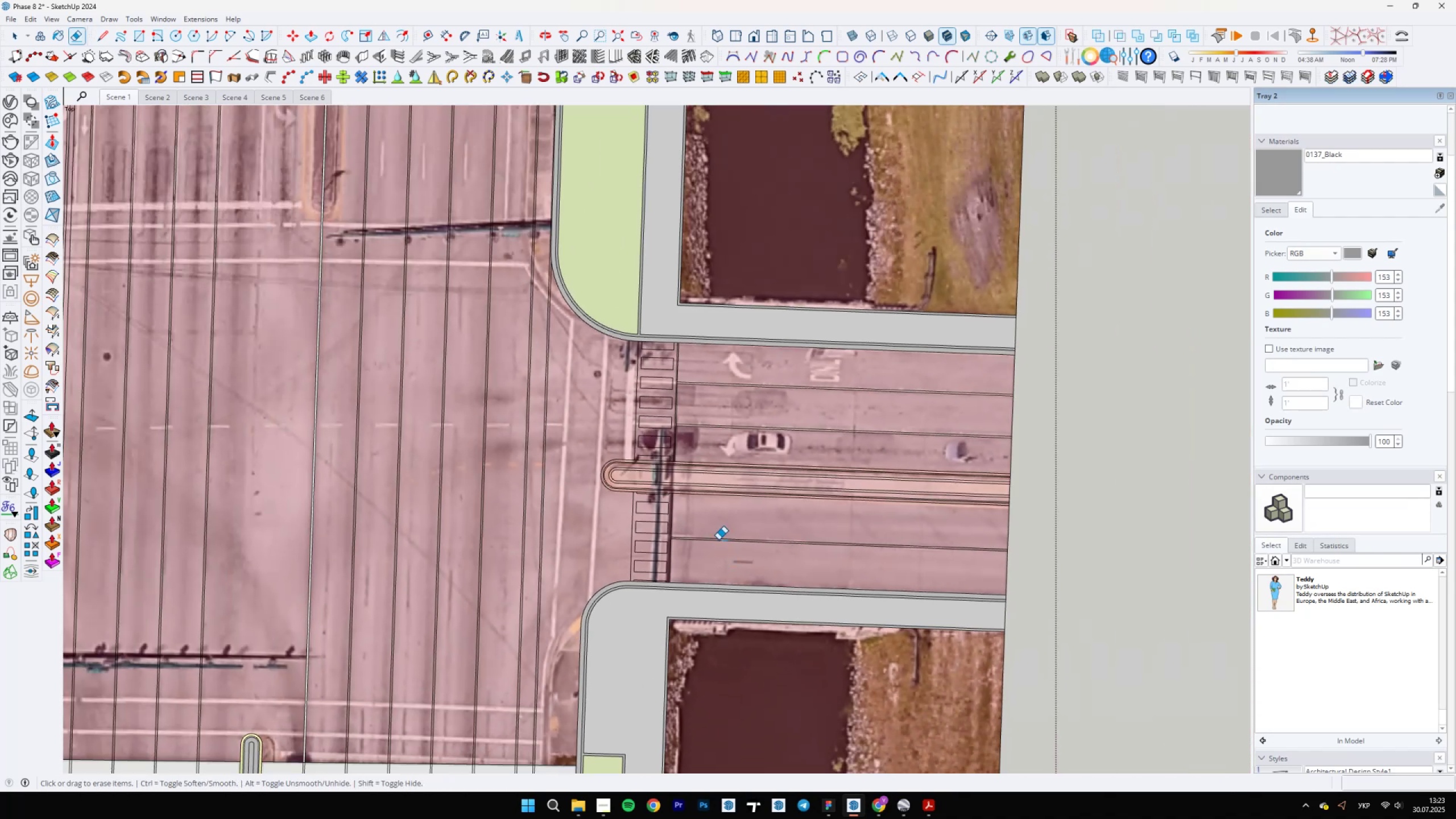 
scroll: coordinate [687, 375], scroll_direction: up, amount: 11.0
 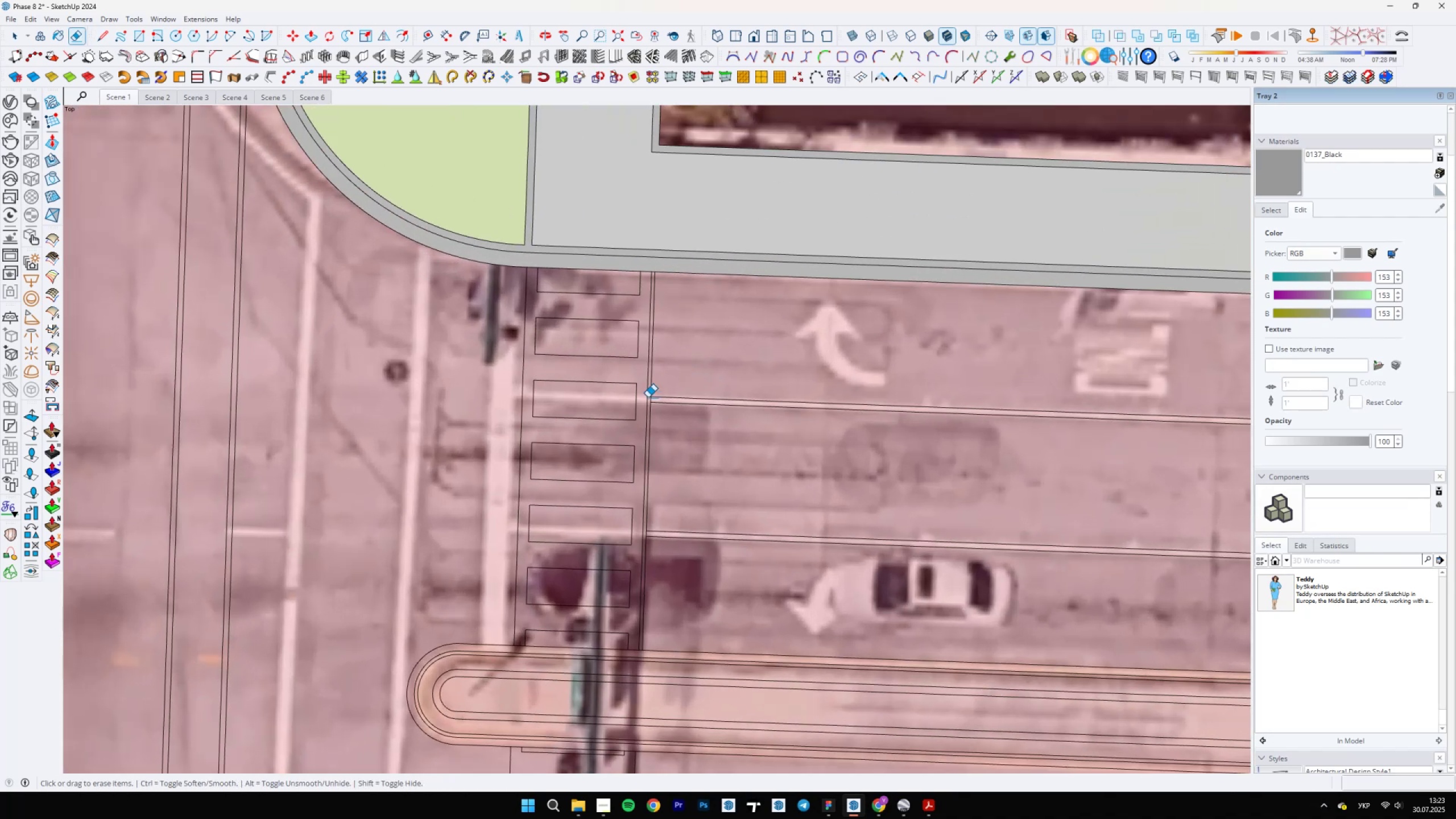 
key(Space)
 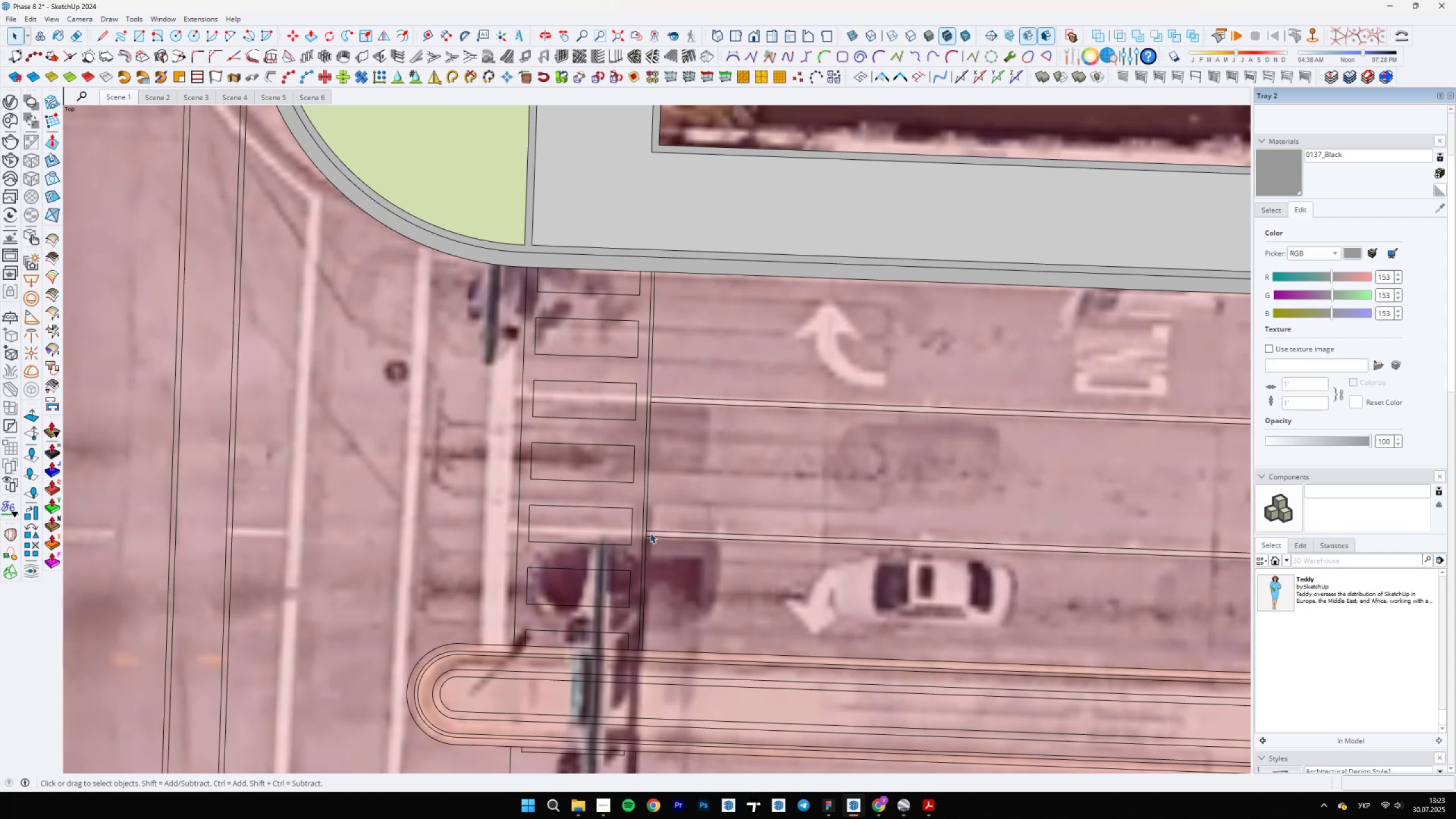 
scroll: coordinate [634, 524], scroll_direction: down, amount: 6.0
 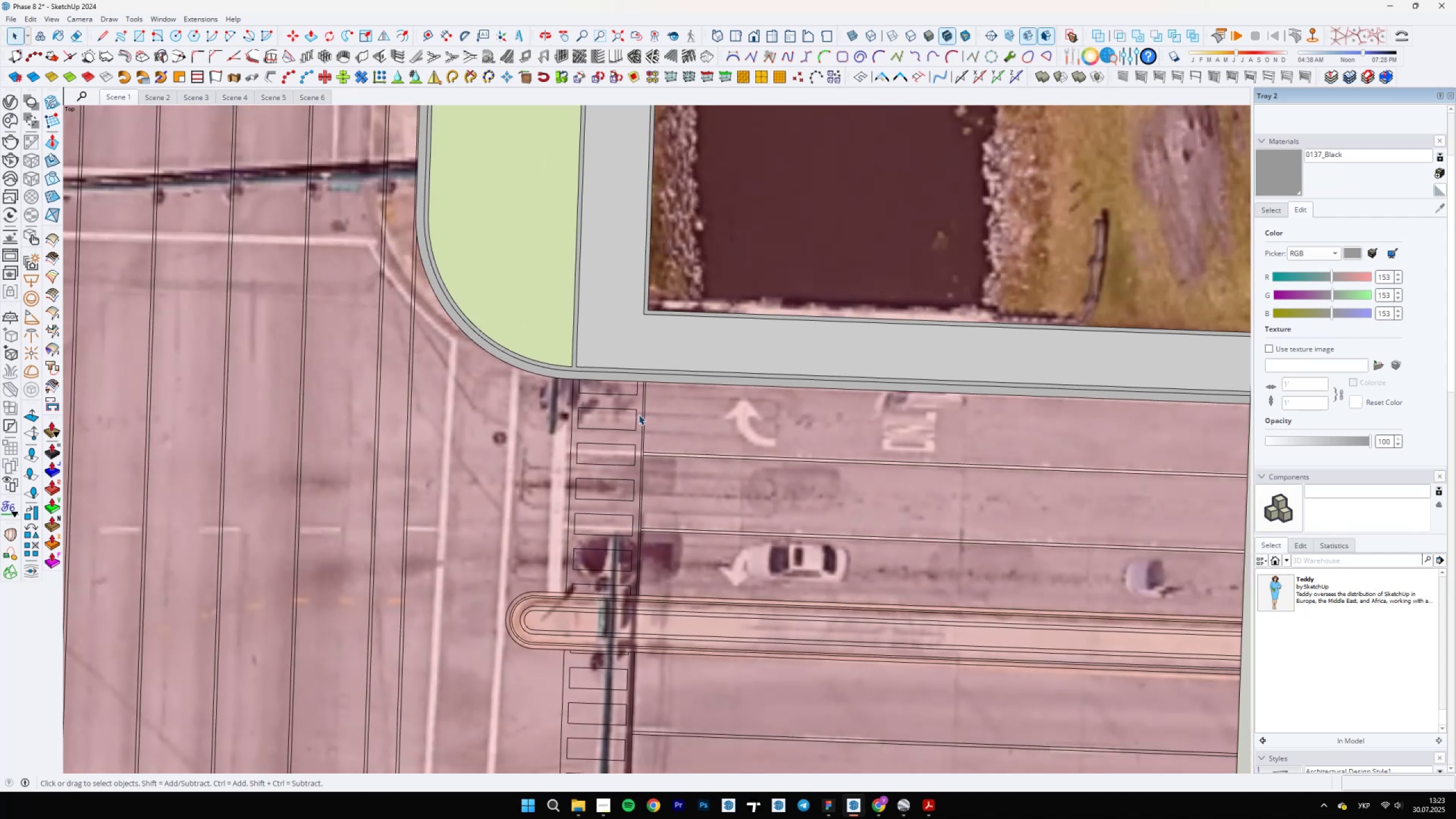 
scroll: coordinate [710, 521], scroll_direction: up, amount: 4.0
 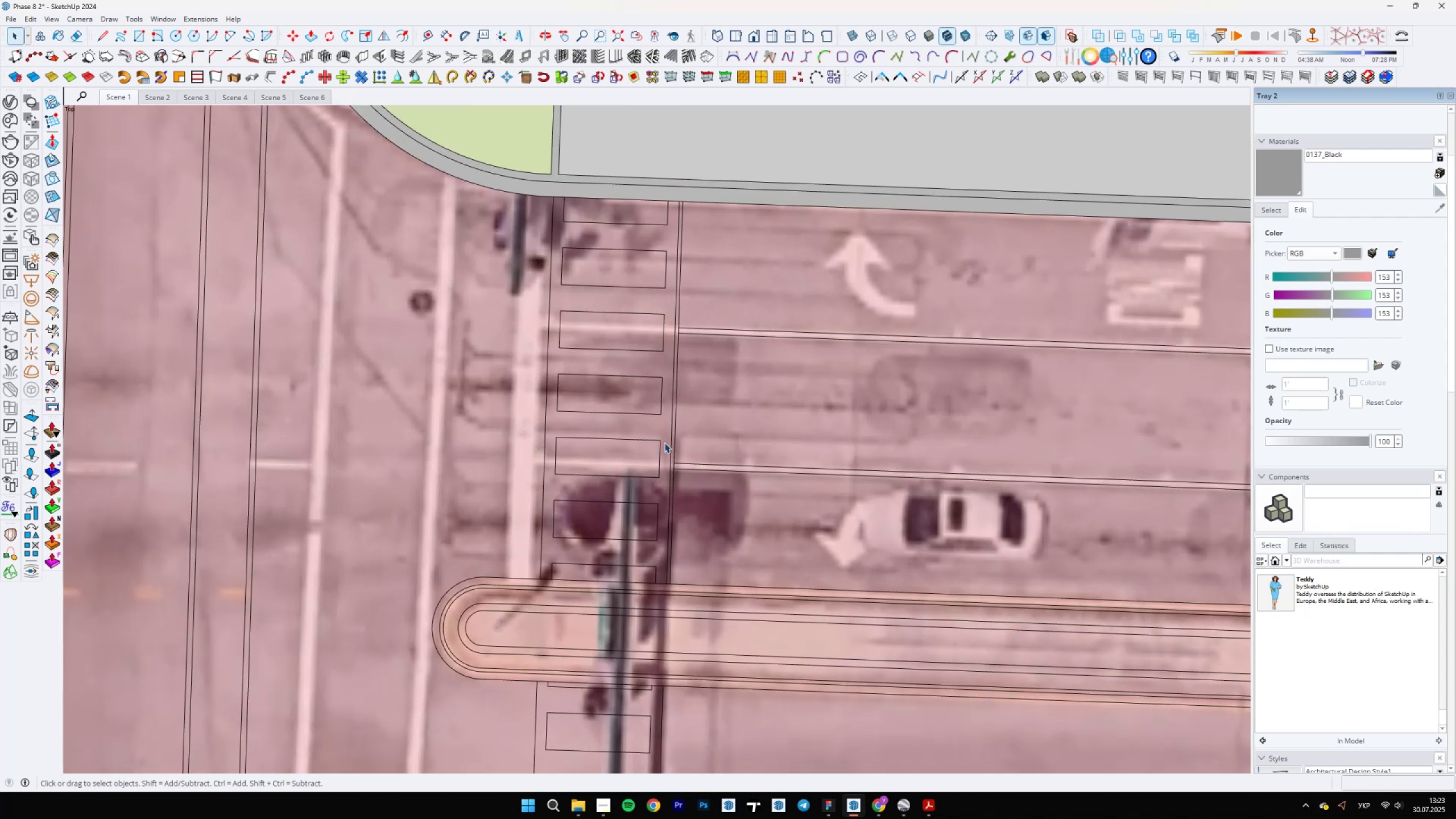 
double_click([663, 446])
 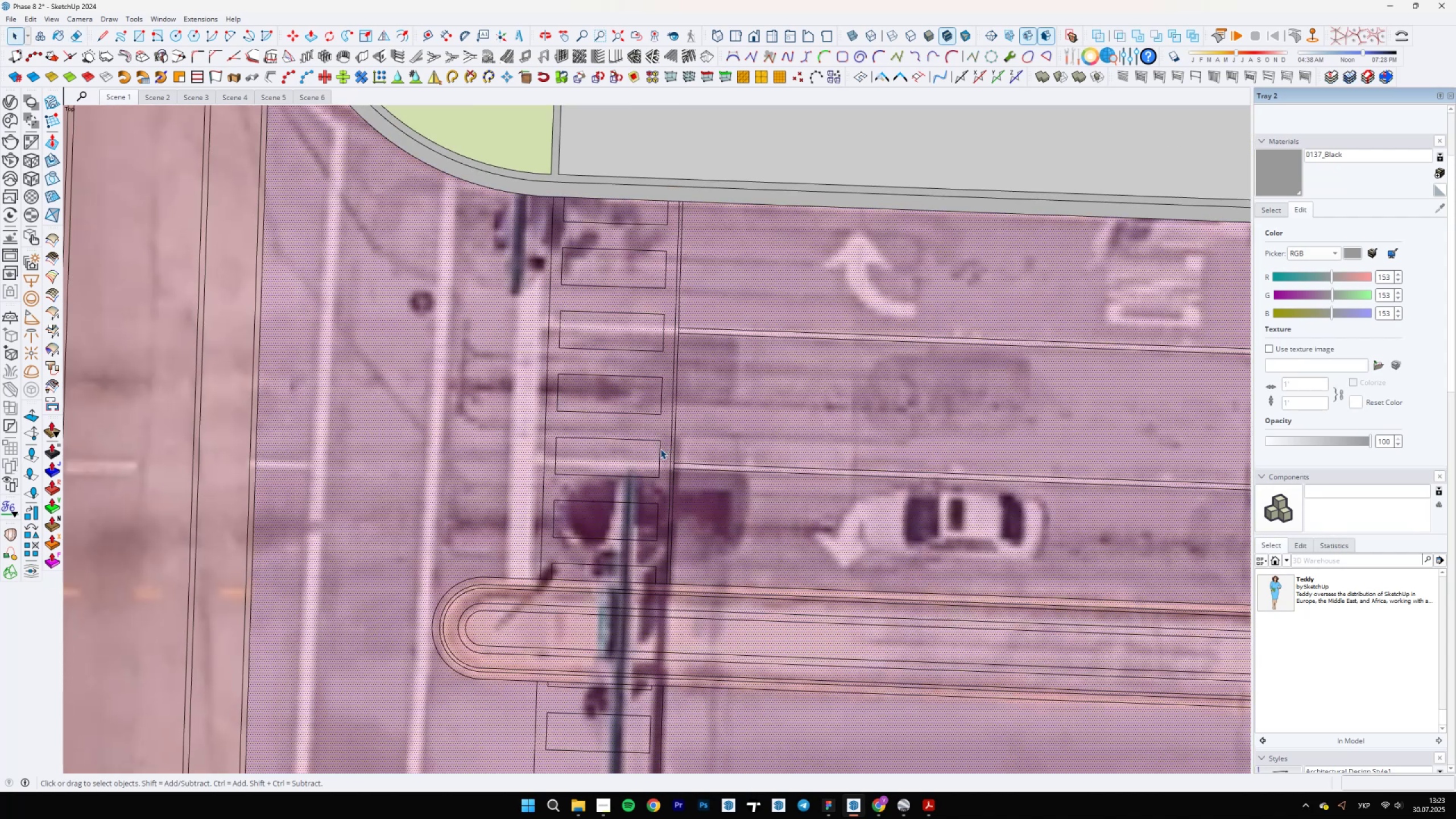 
triple_click([660, 449])
 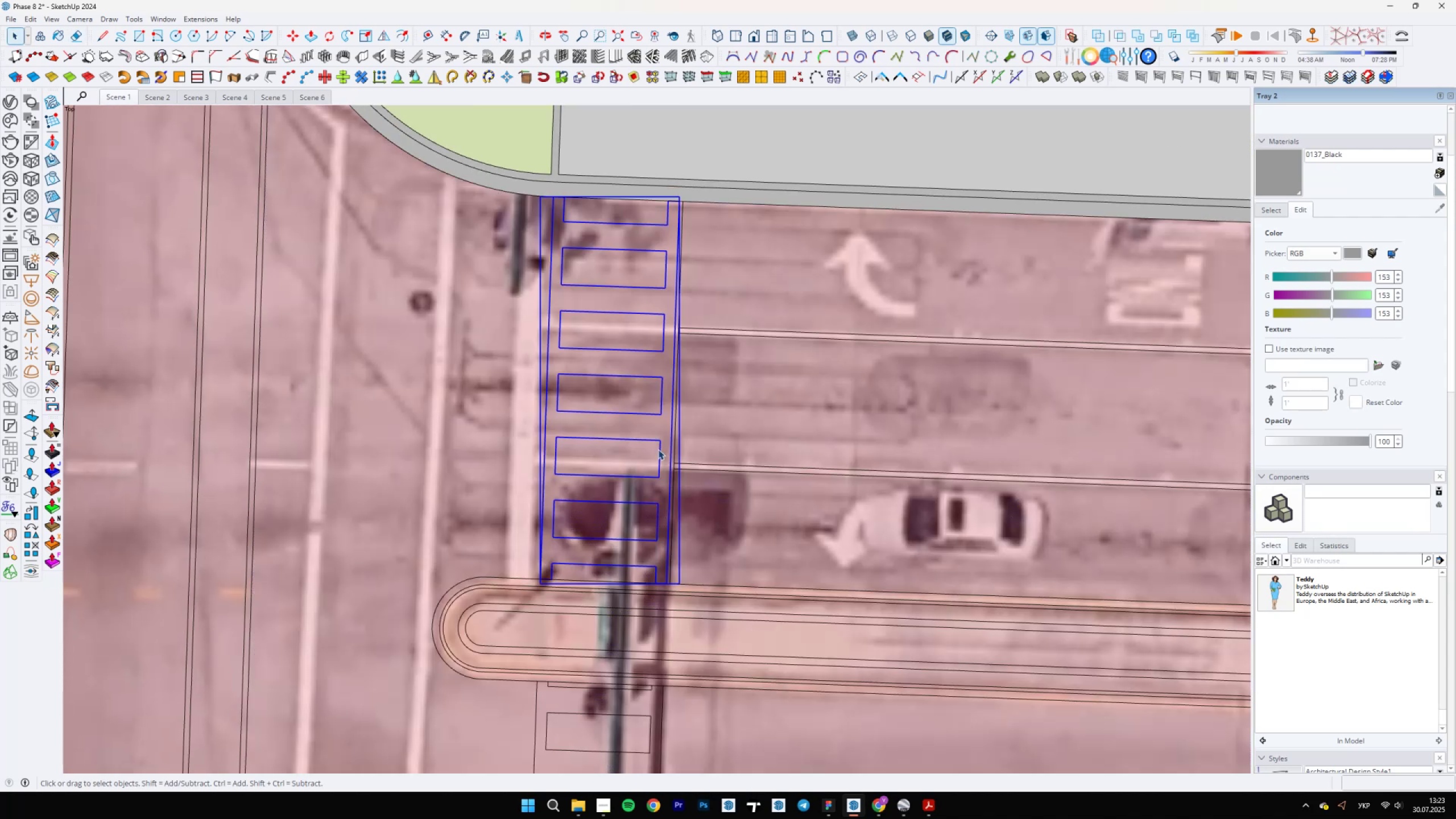 
hold_key(key=ControlLeft, duration=1.52)
 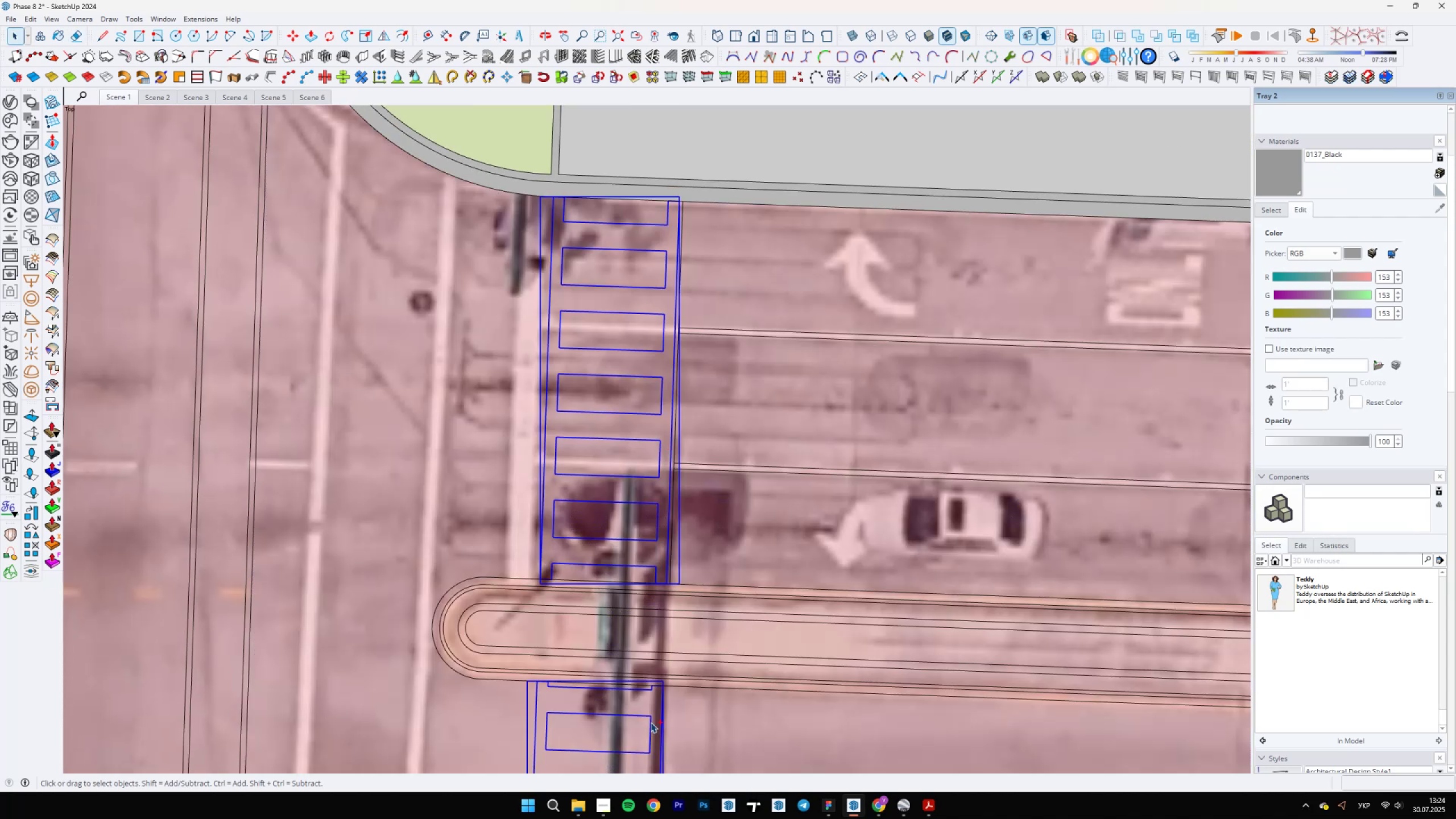 
key(Control+ControlLeft)
 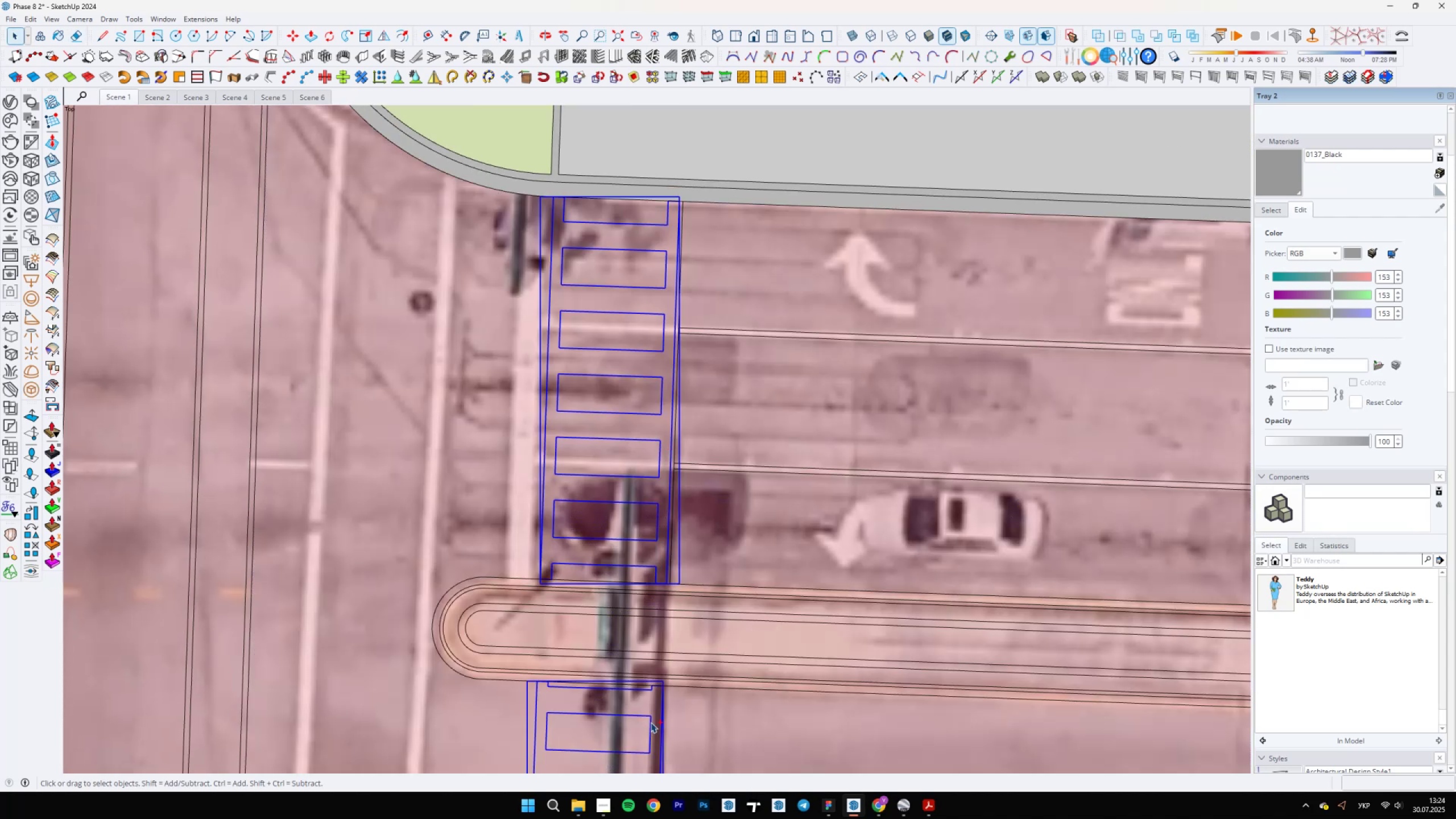 
key(Control+ControlLeft)
 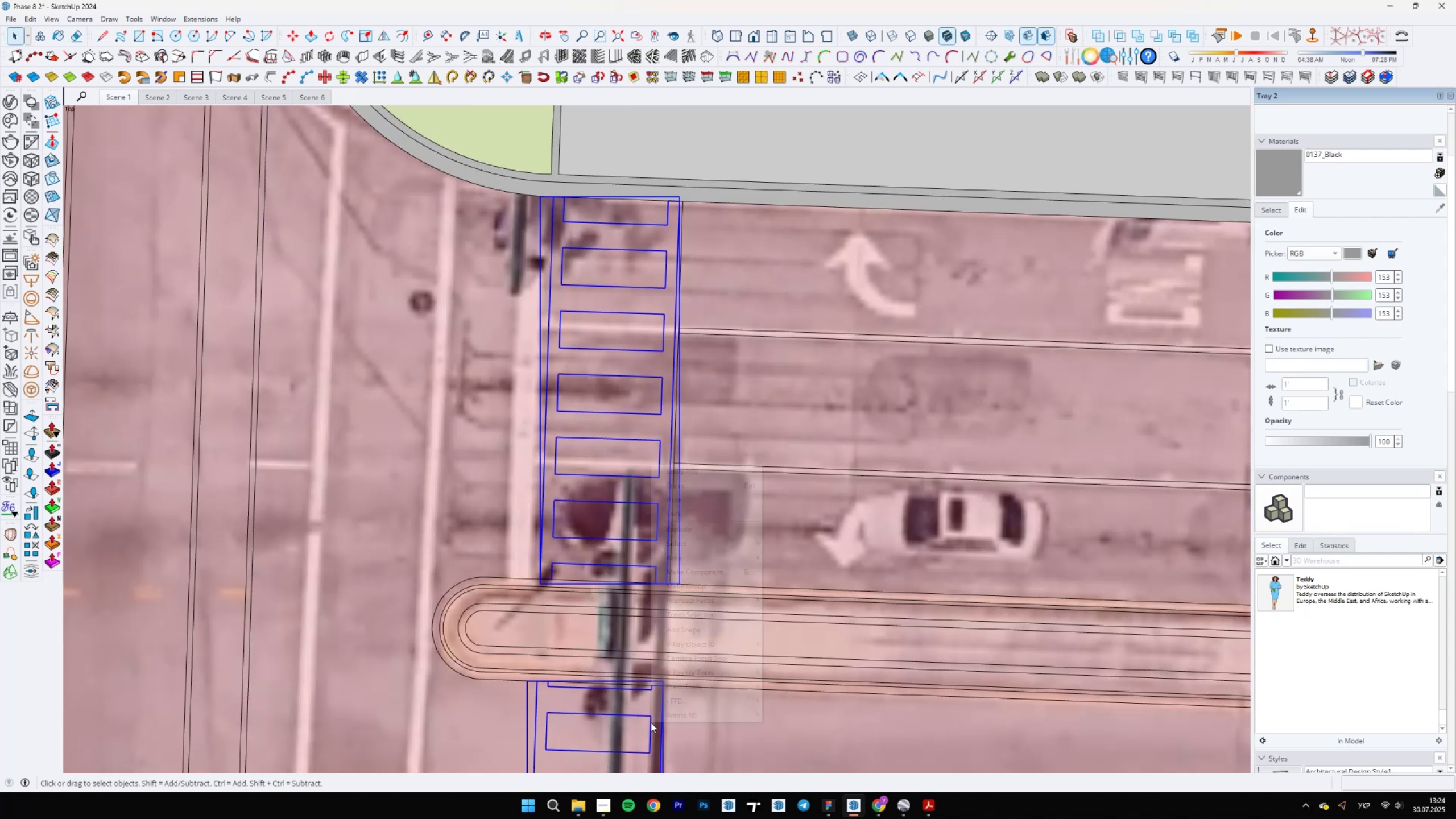 
key(Control+ControlLeft)
 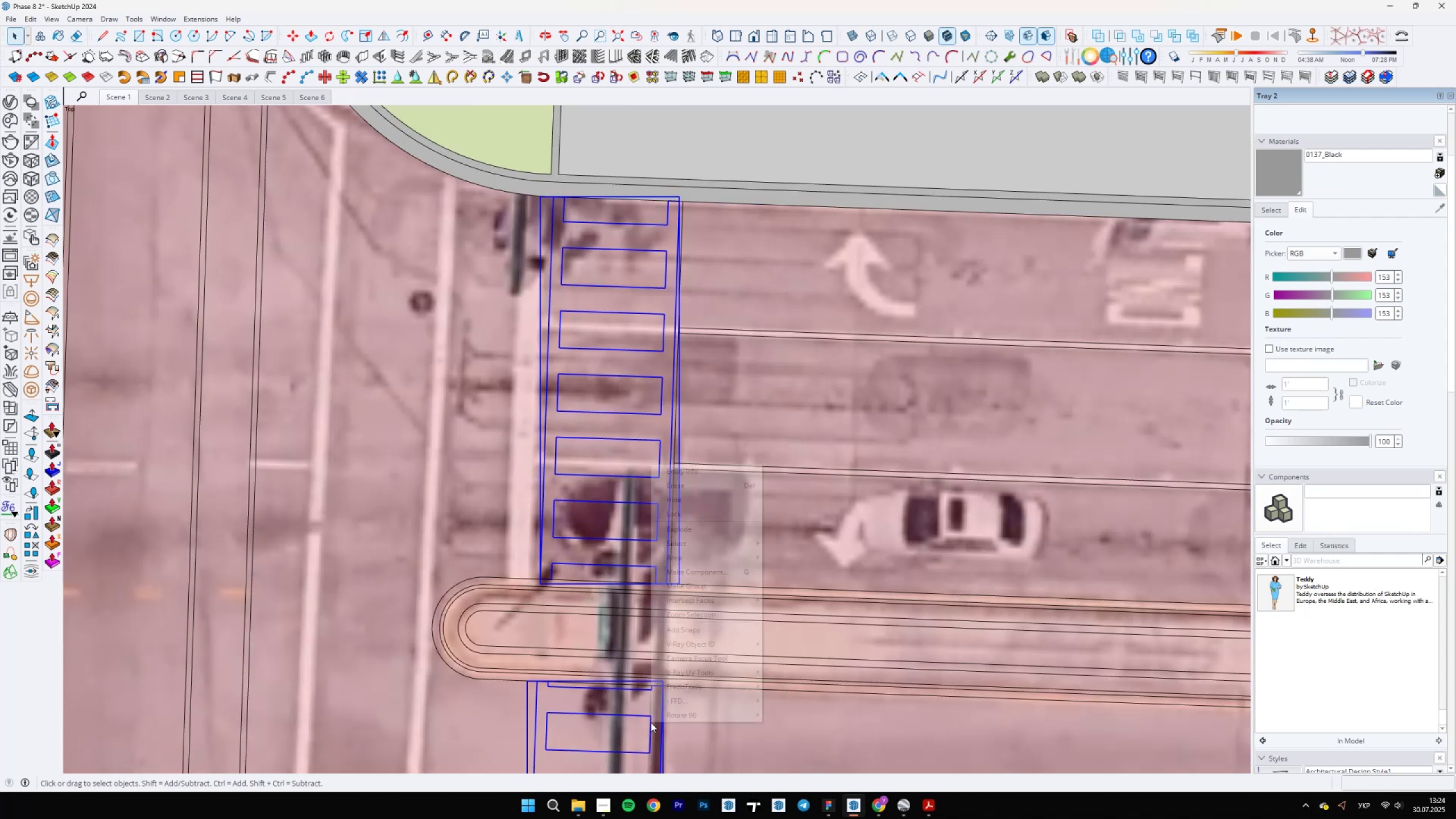 
key(Control+ControlLeft)
 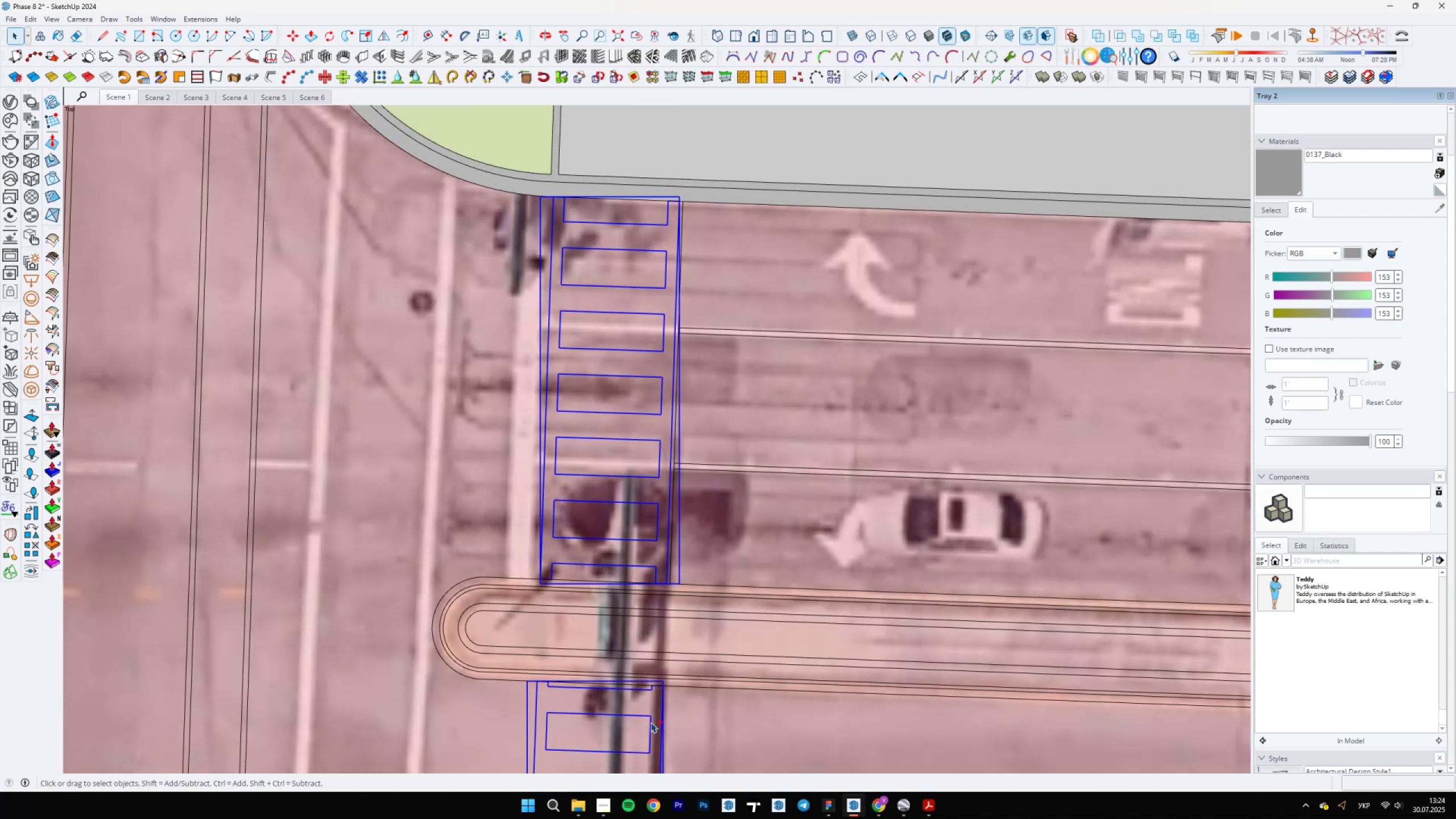 
key(Control+ControlLeft)
 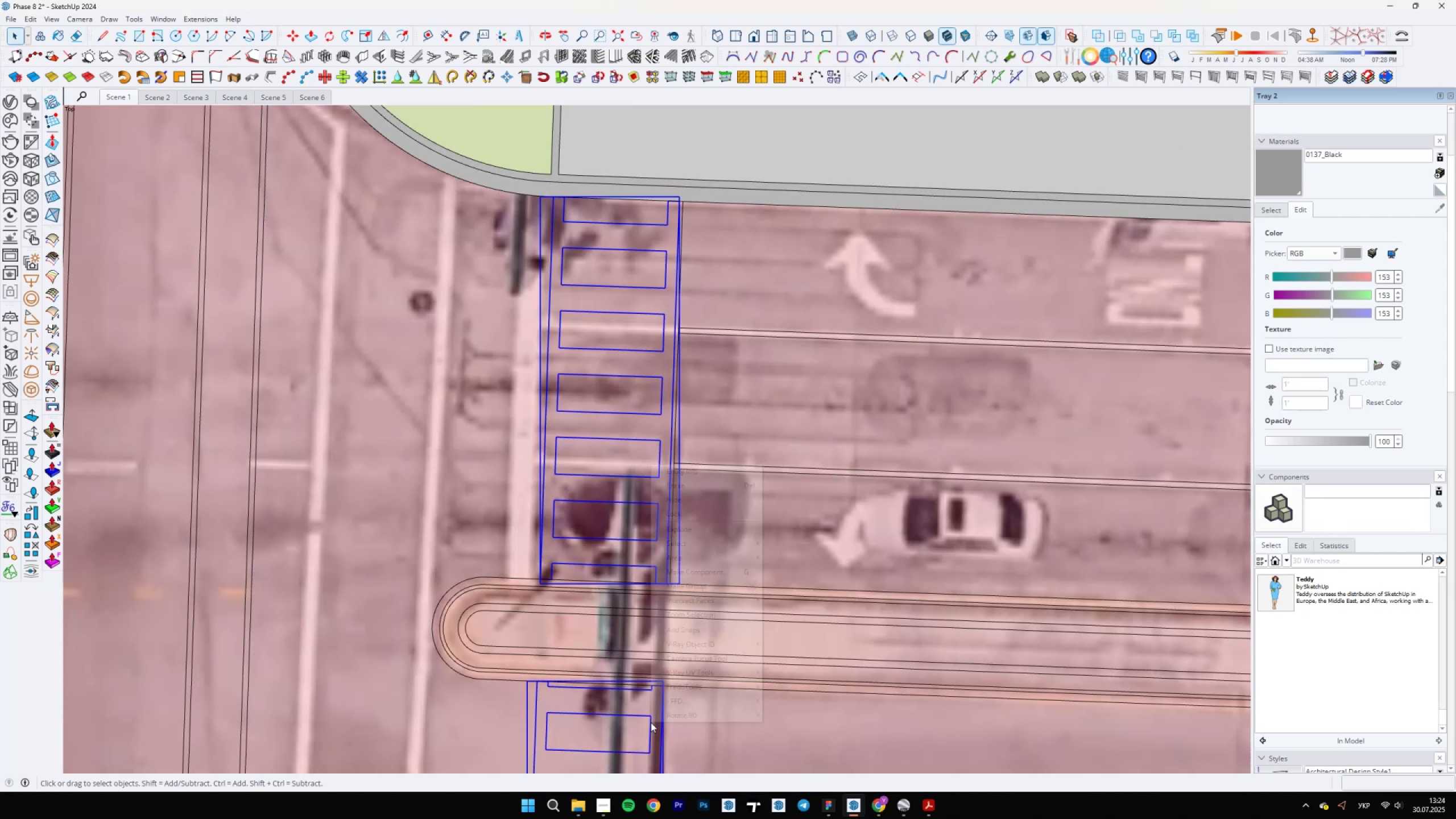 
key(Control+ControlLeft)
 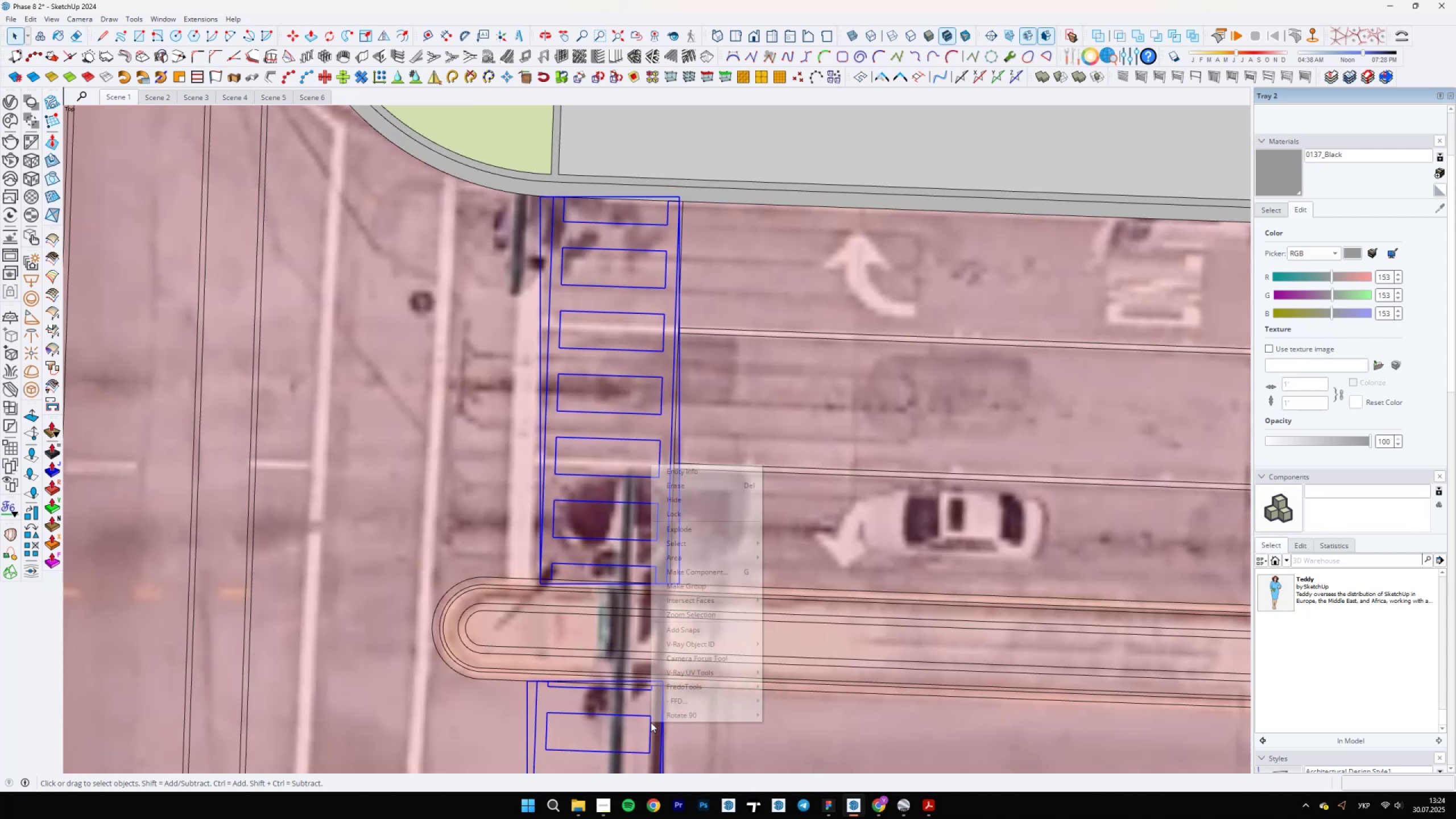 
right_click([651, 722])
 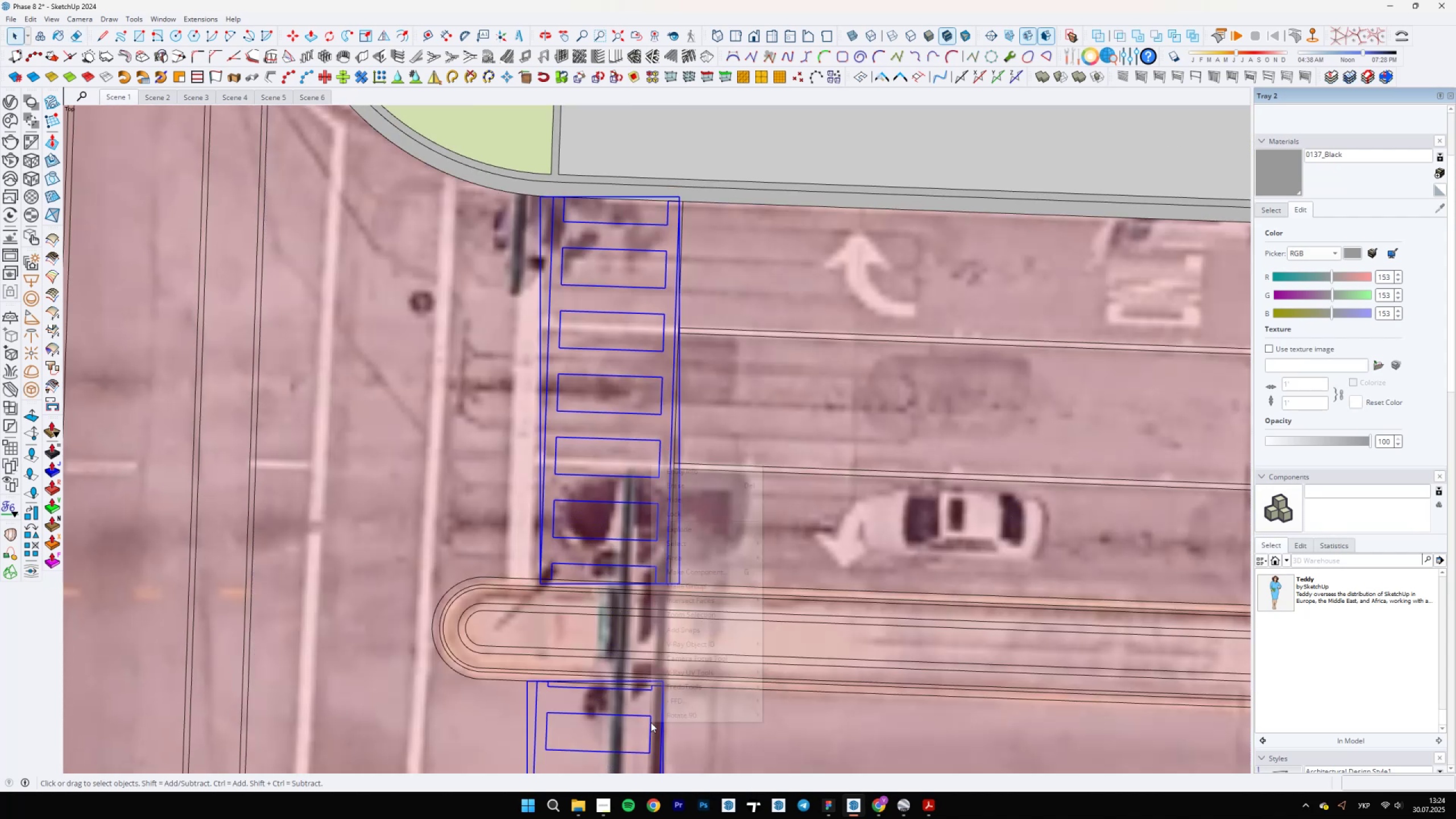 
key(Control+ControlLeft)
 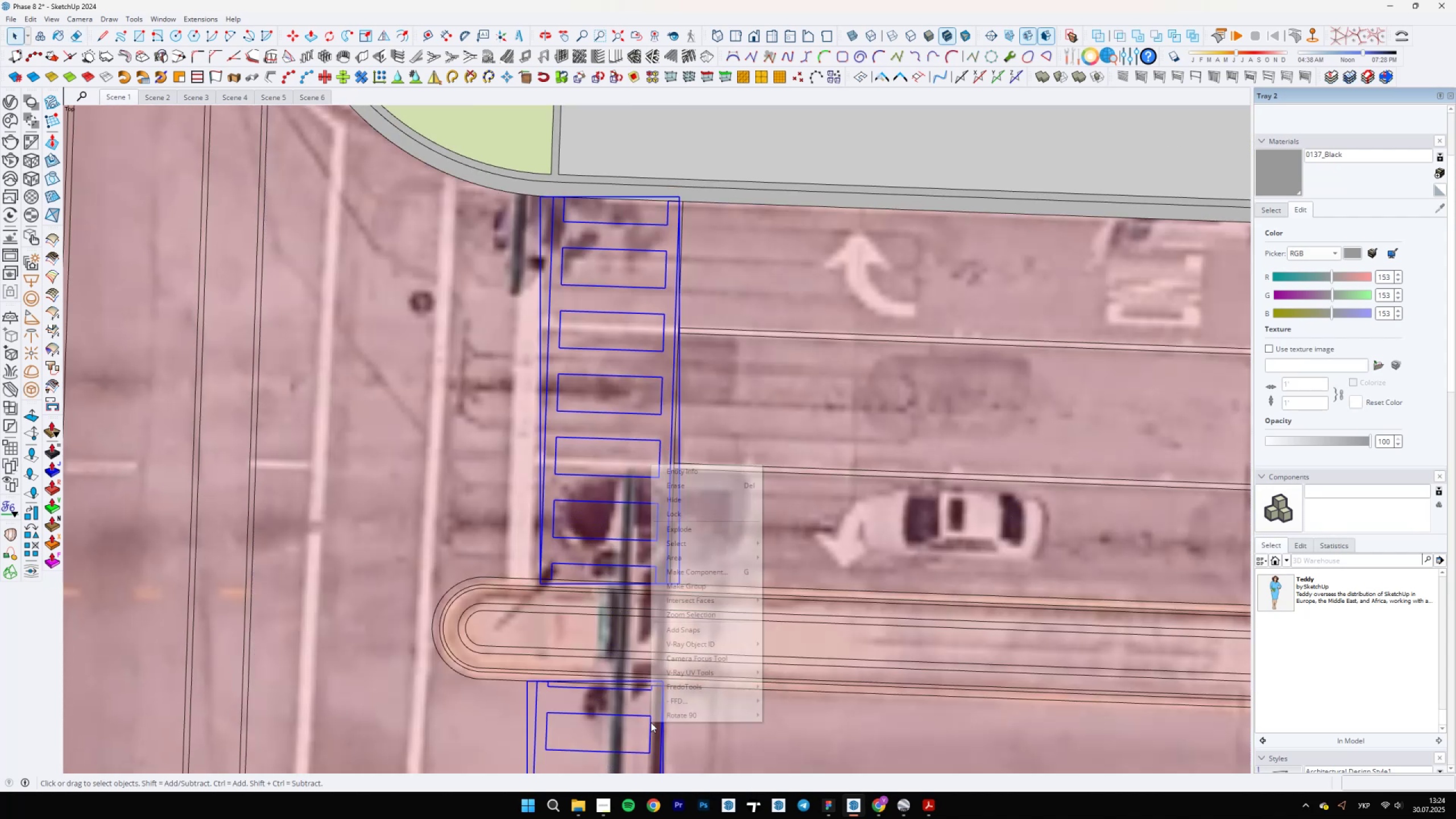 
key(Control+ControlLeft)
 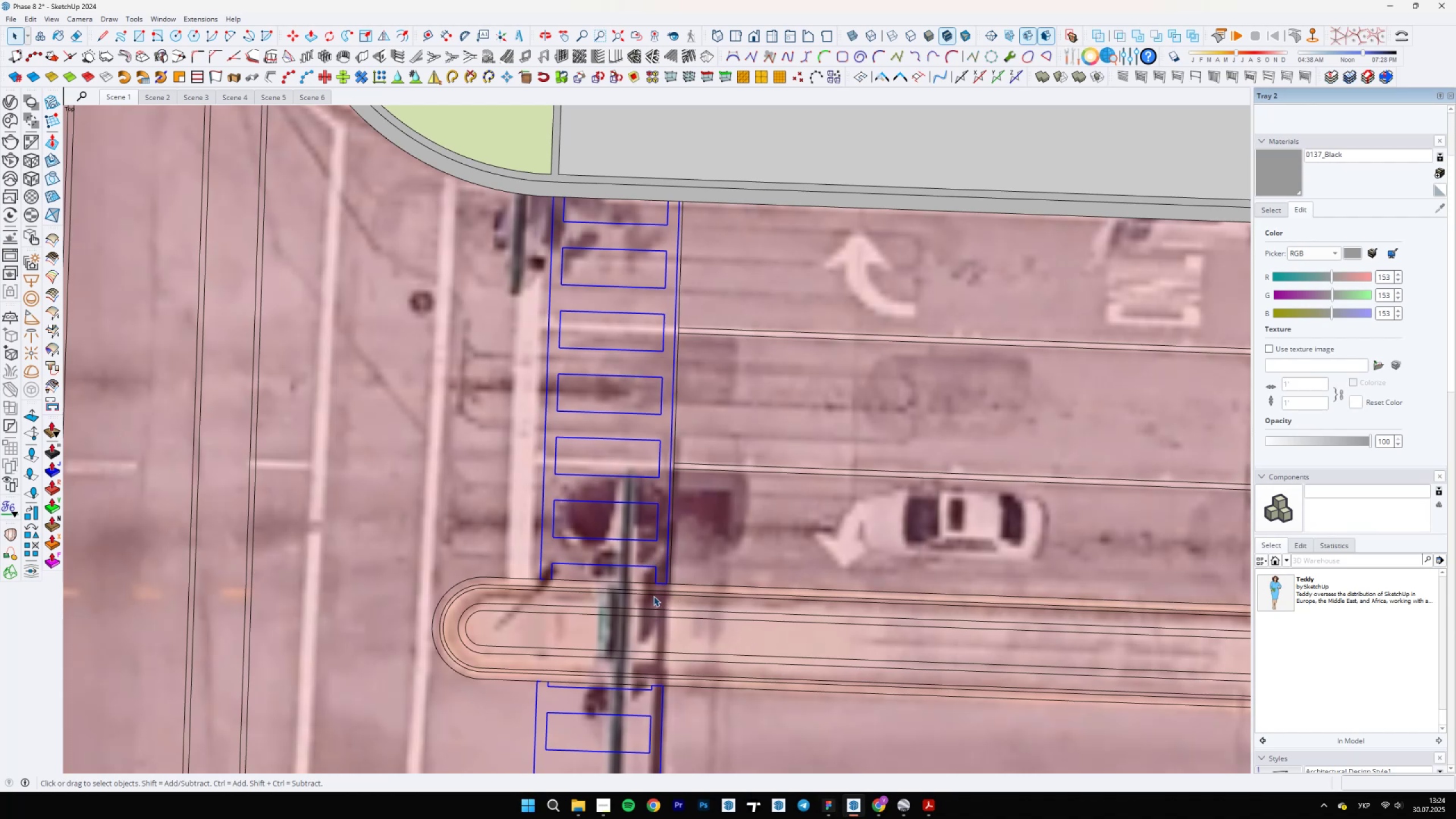 
wait(10.17)
 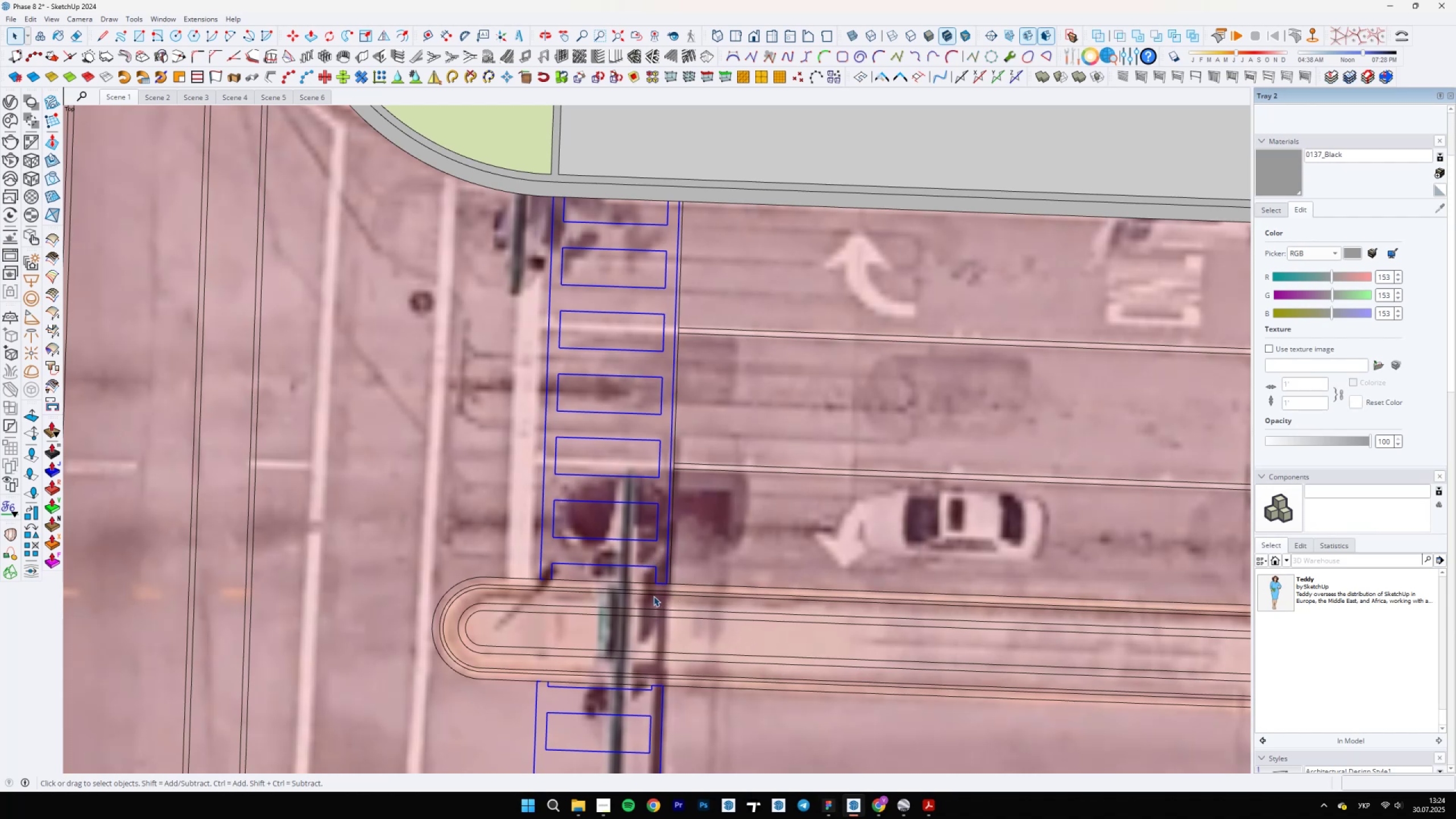 
scroll: coordinate [628, 479], scroll_direction: down, amount: 5.0
 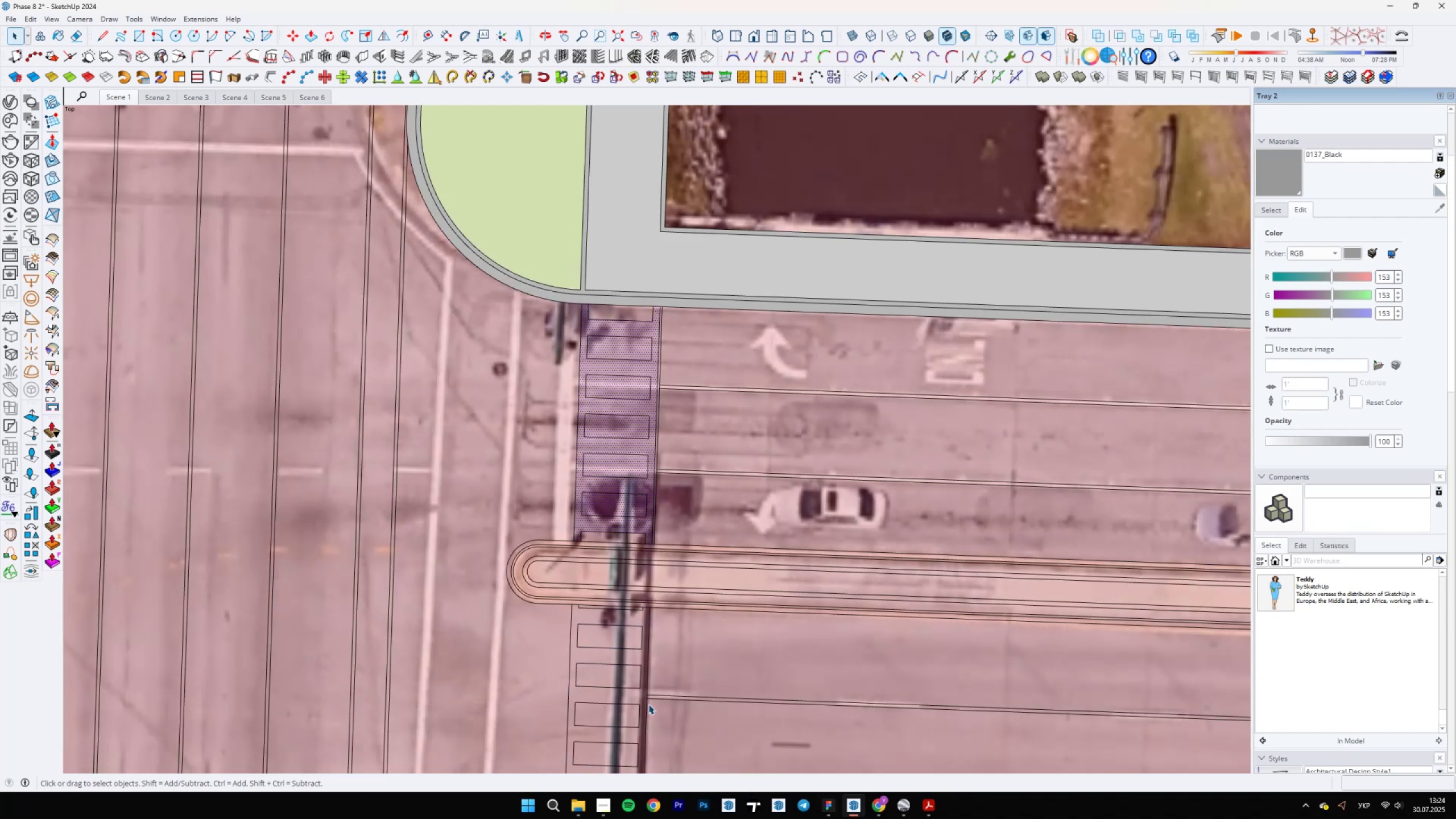 
left_click([639, 671])
 